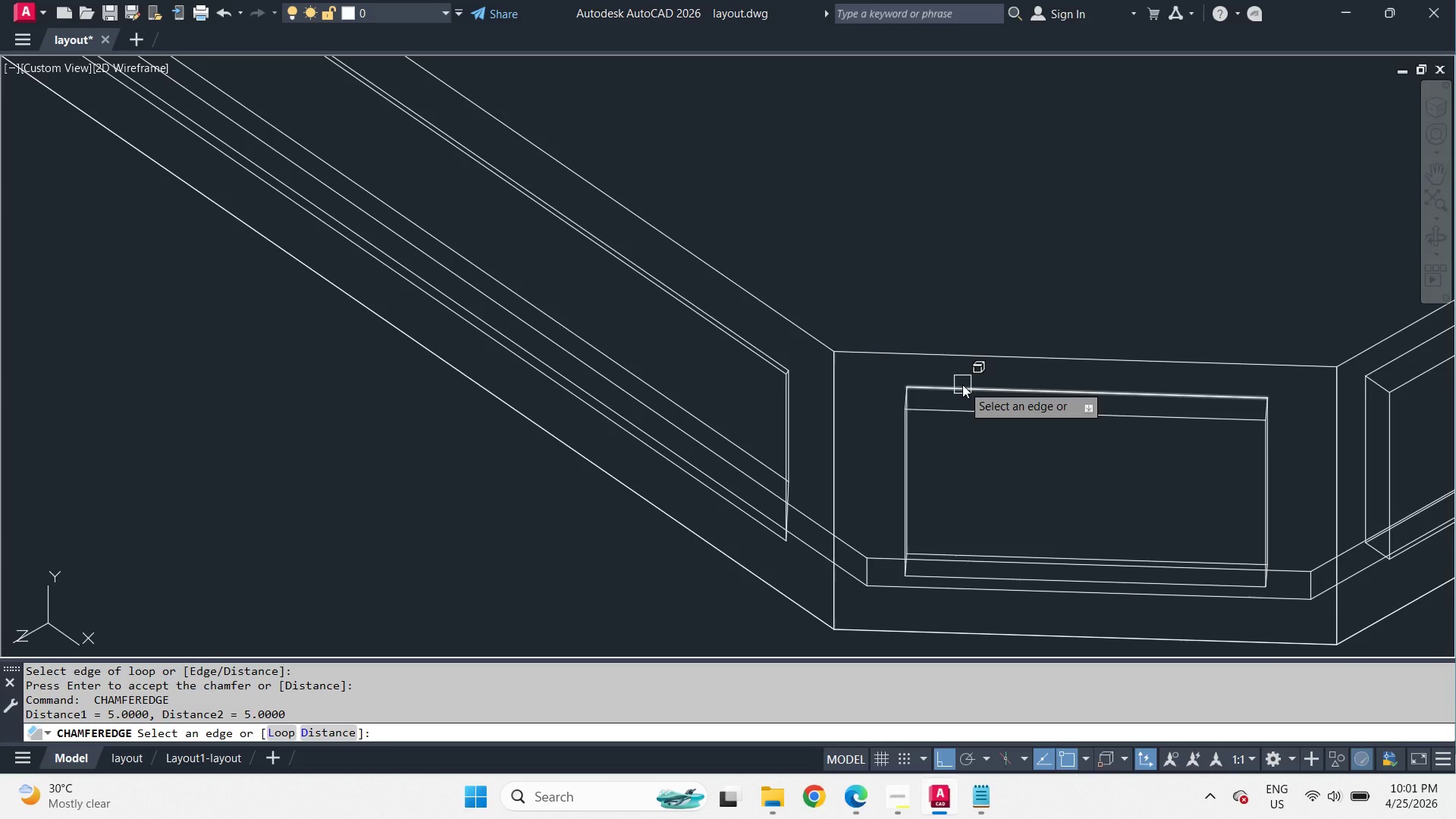 
key(L)
 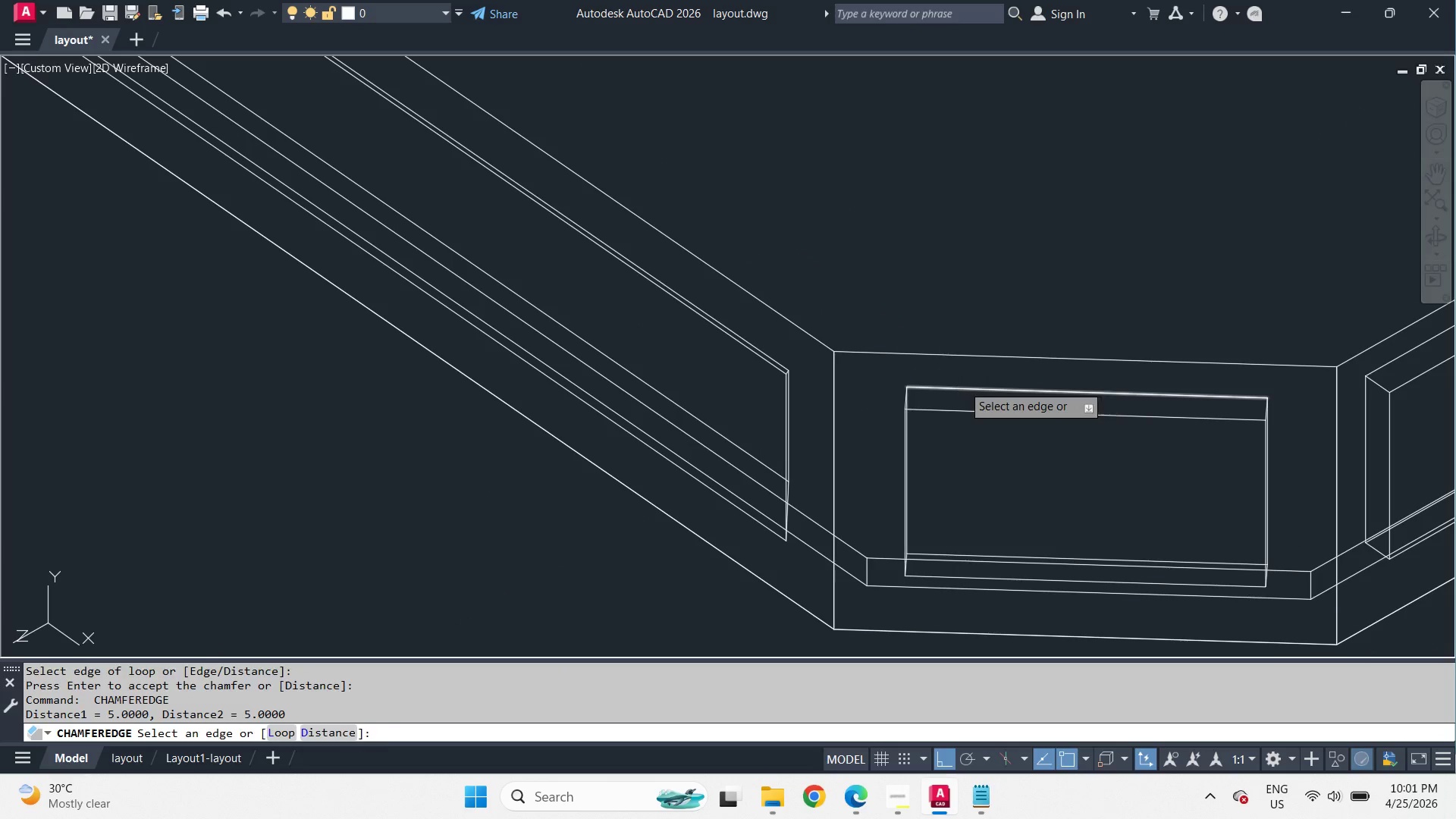 
key(Space)
 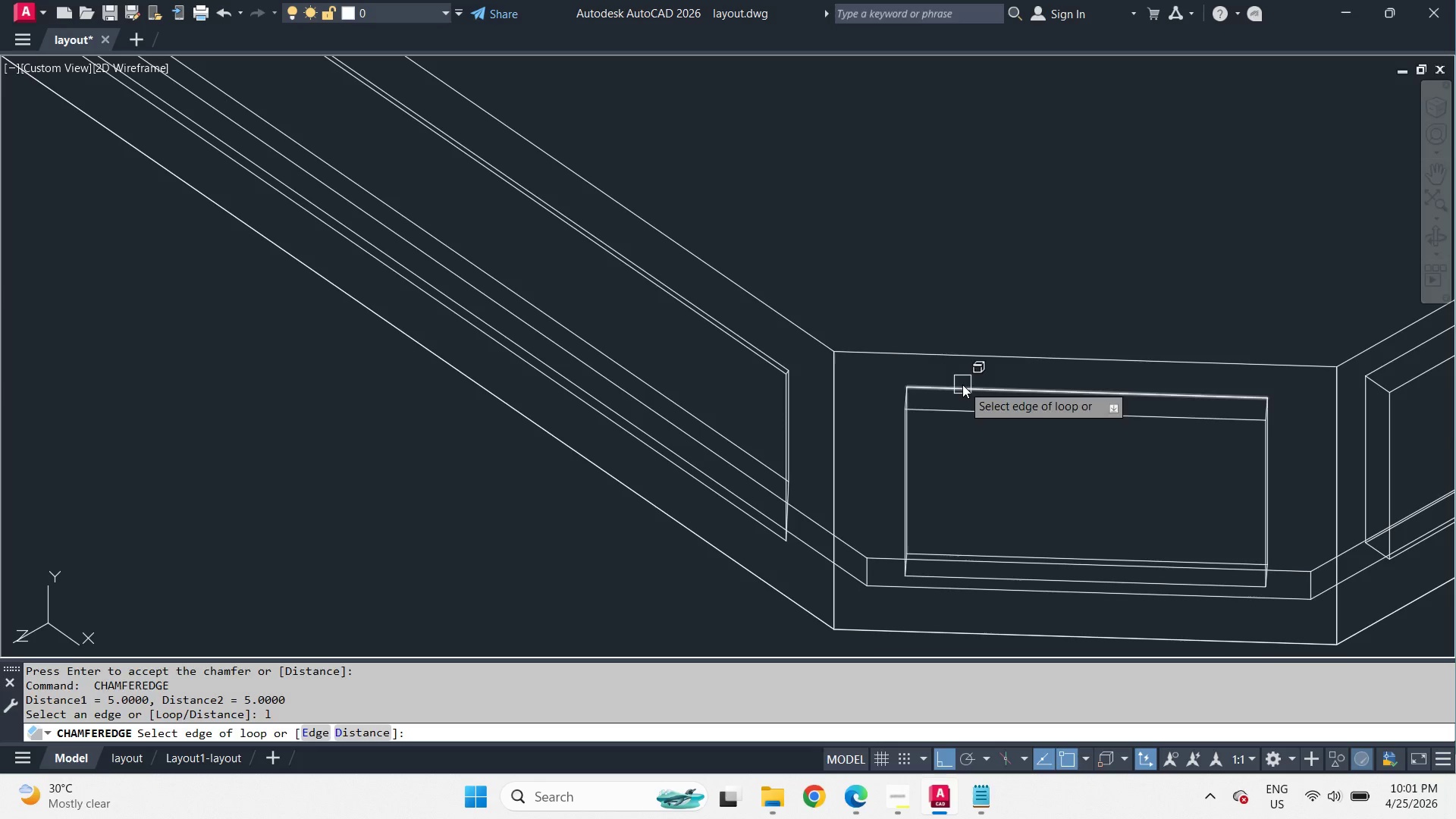 
left_click([962, 384])
 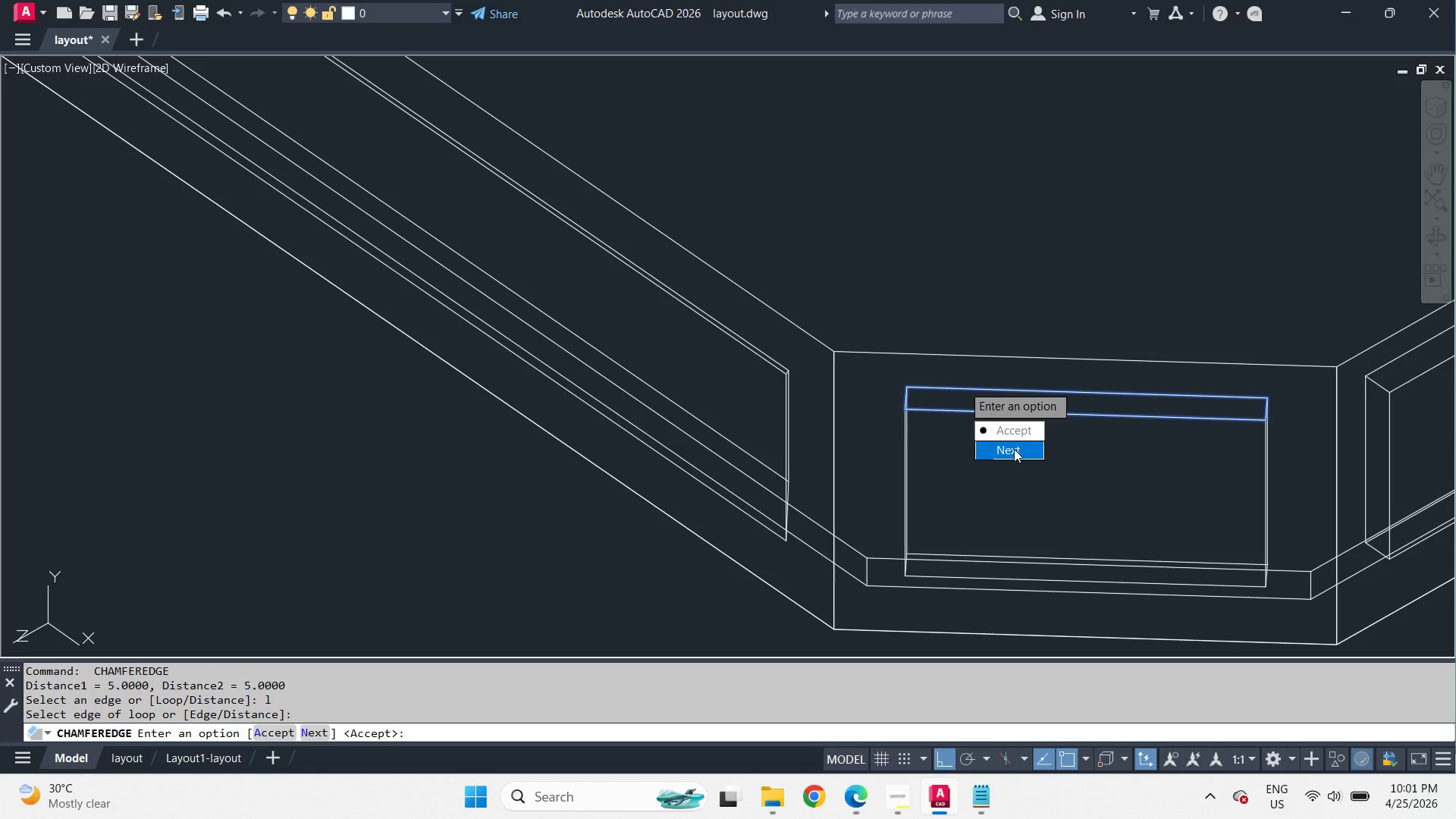 
left_click_drag(start_coordinate=[1014, 449], to_coordinate=[962, 384])
 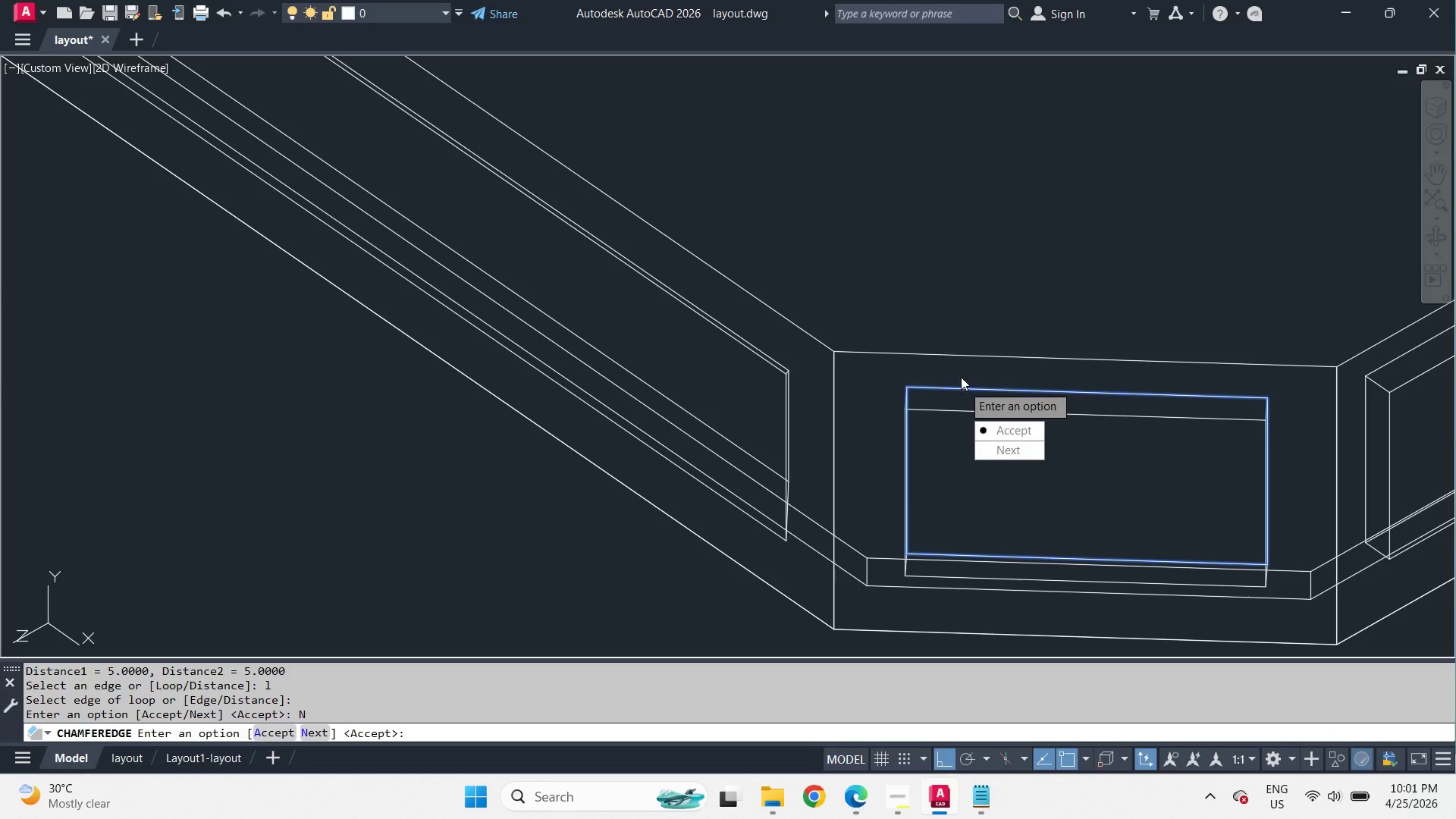 
key(Space)
 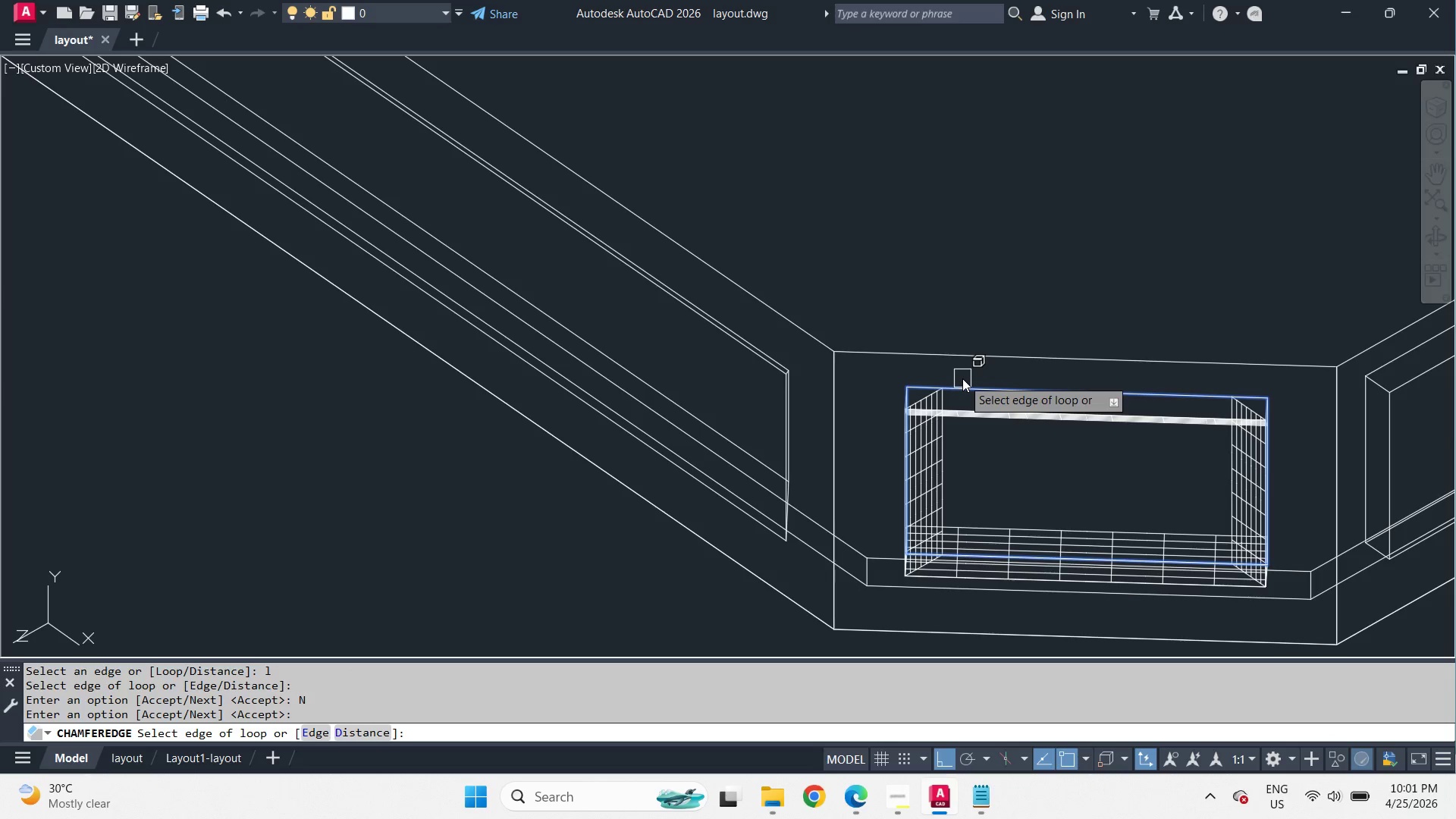 
key(Space)
 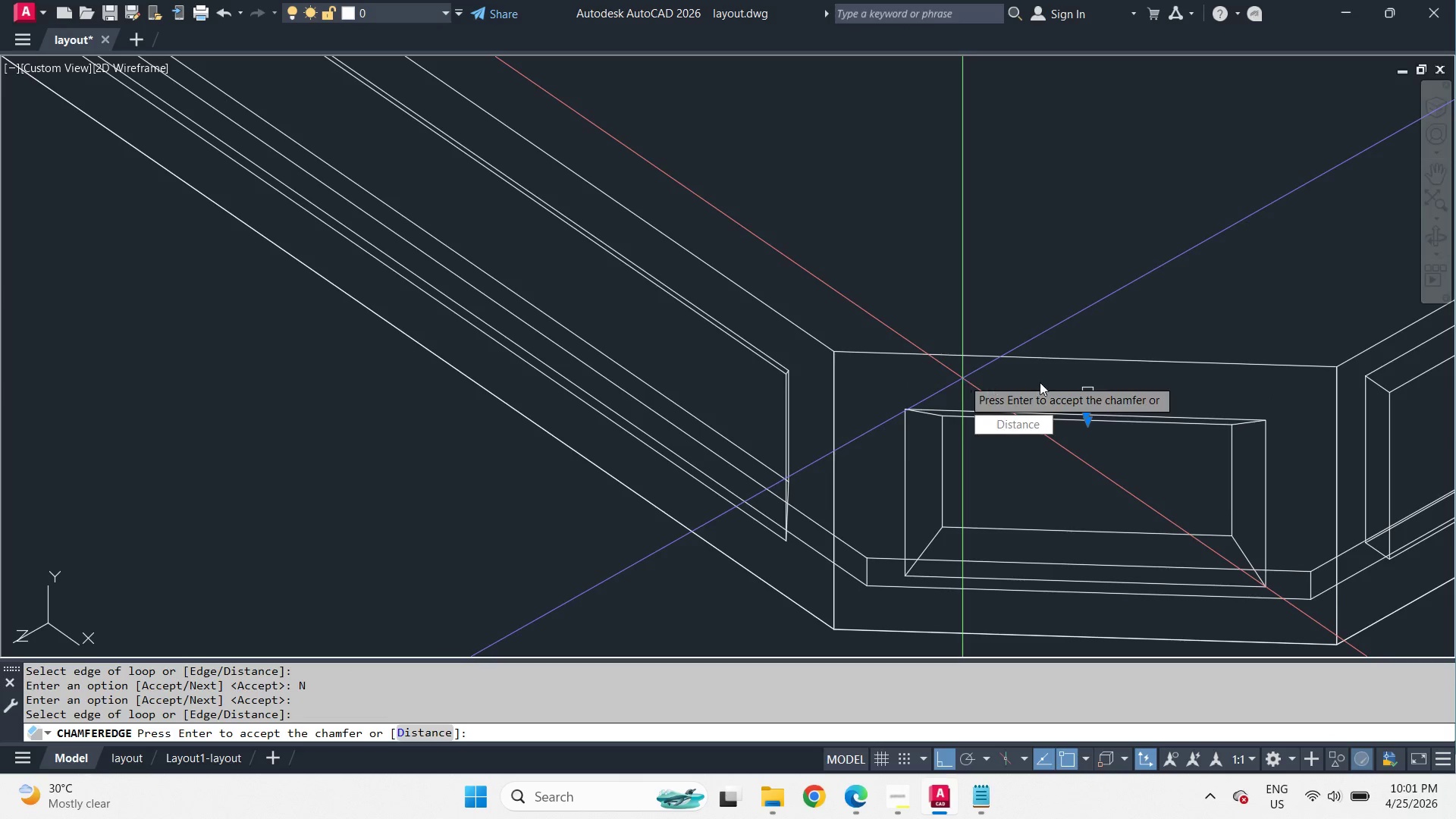 
key(Space)
 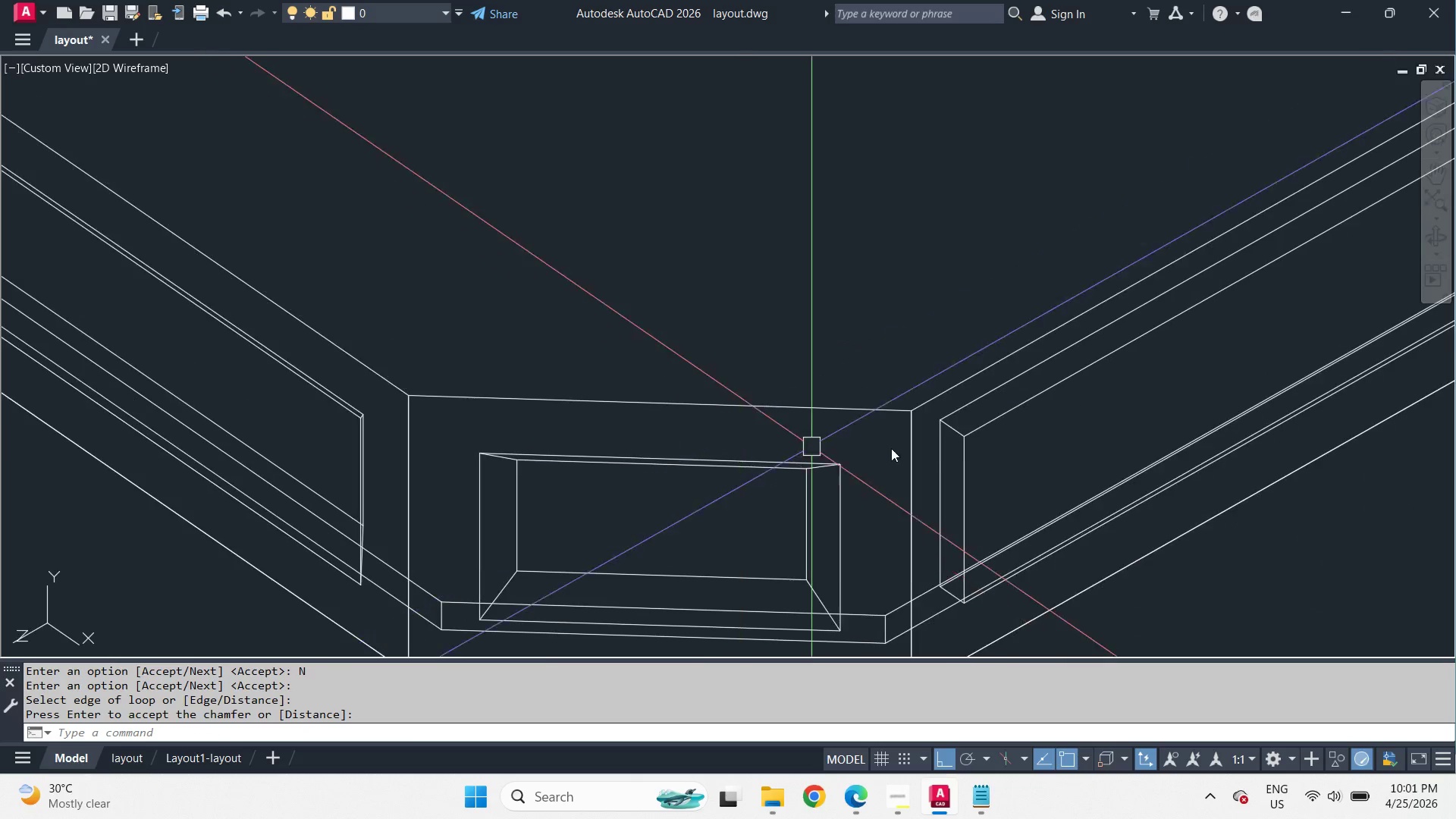 
key(Space)
 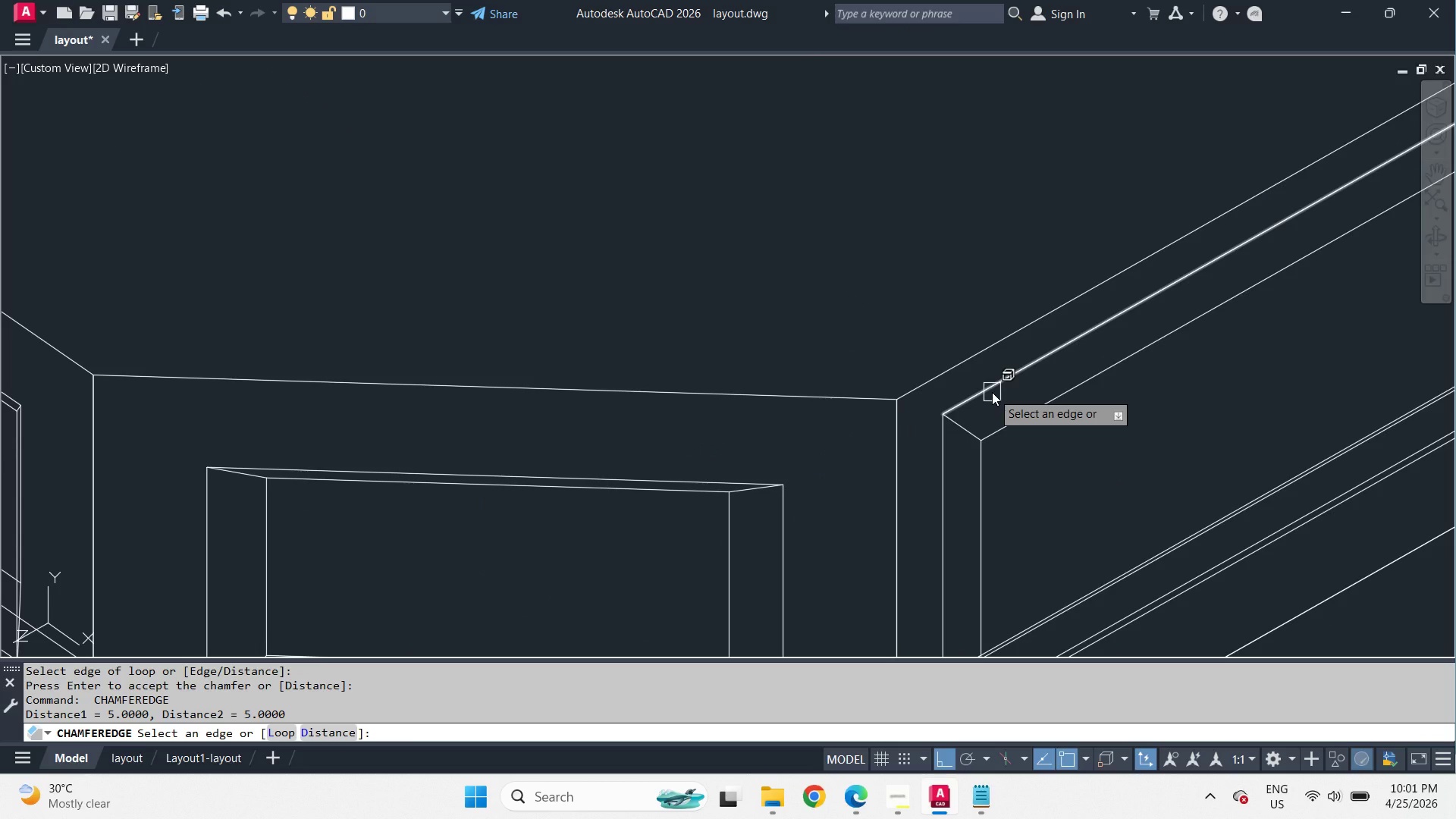 
key(L)
 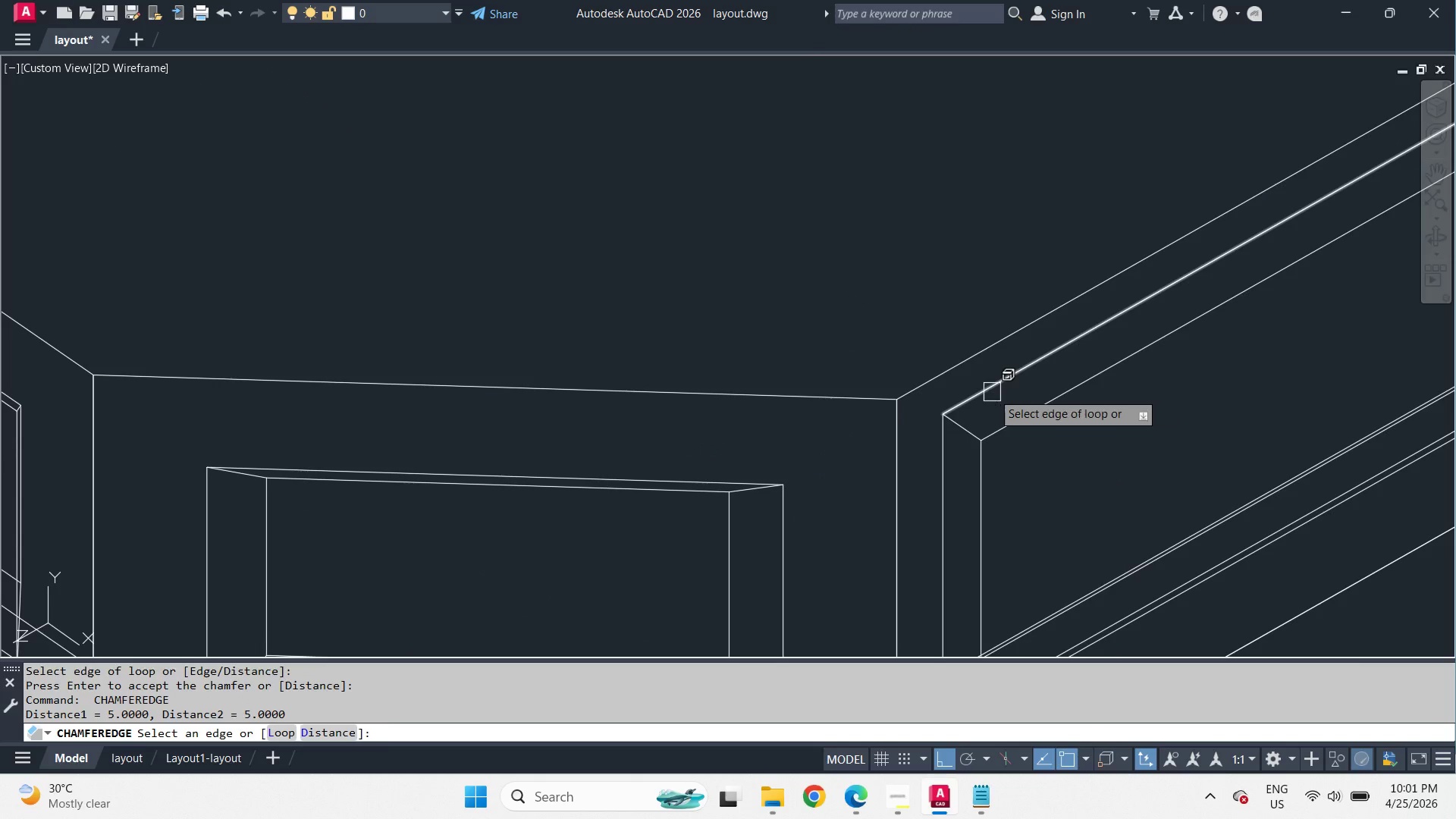 
key(Space)
 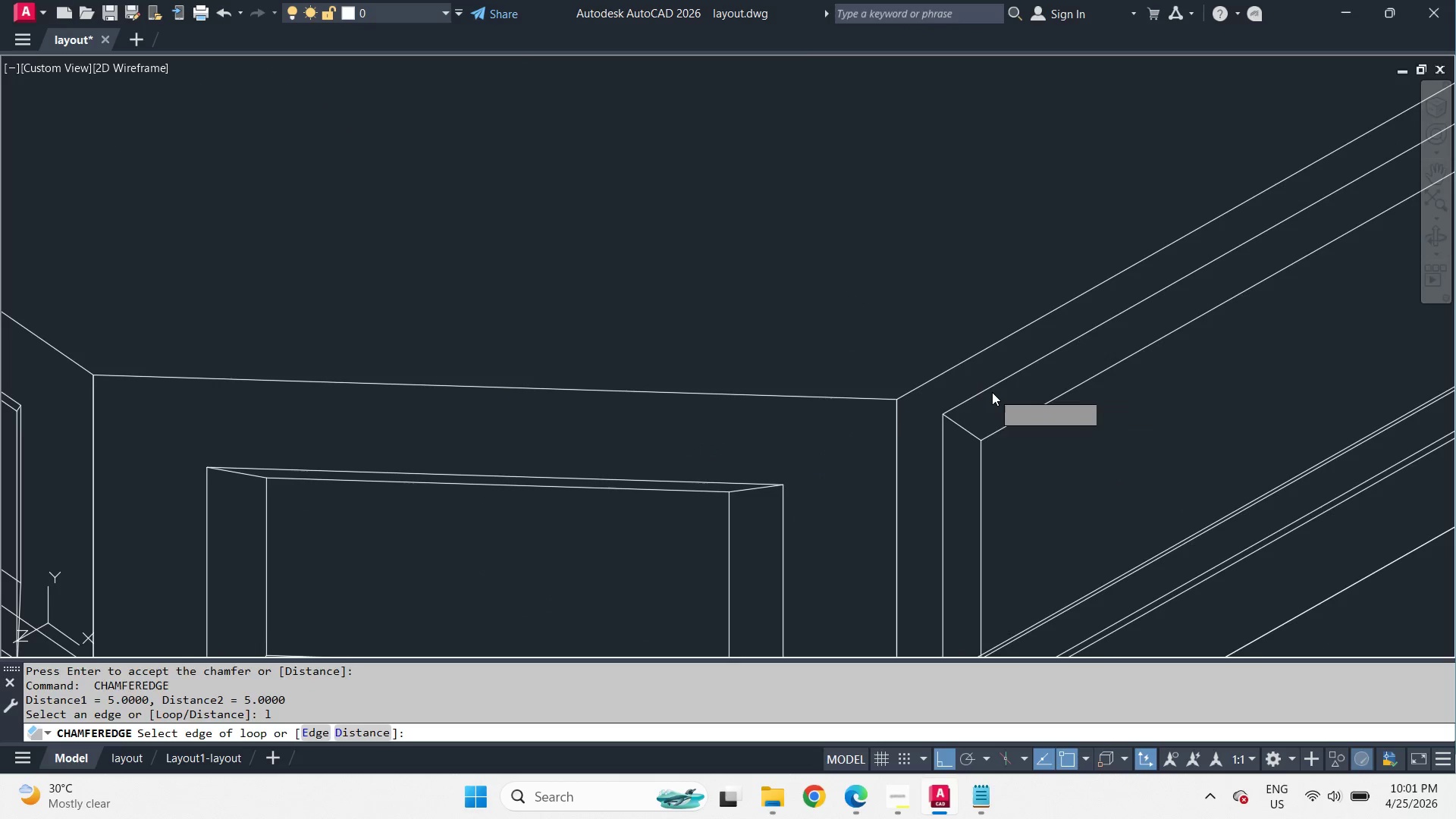 
scroll: coordinate [935, 431], scroll_direction: up, amount: 1.0
 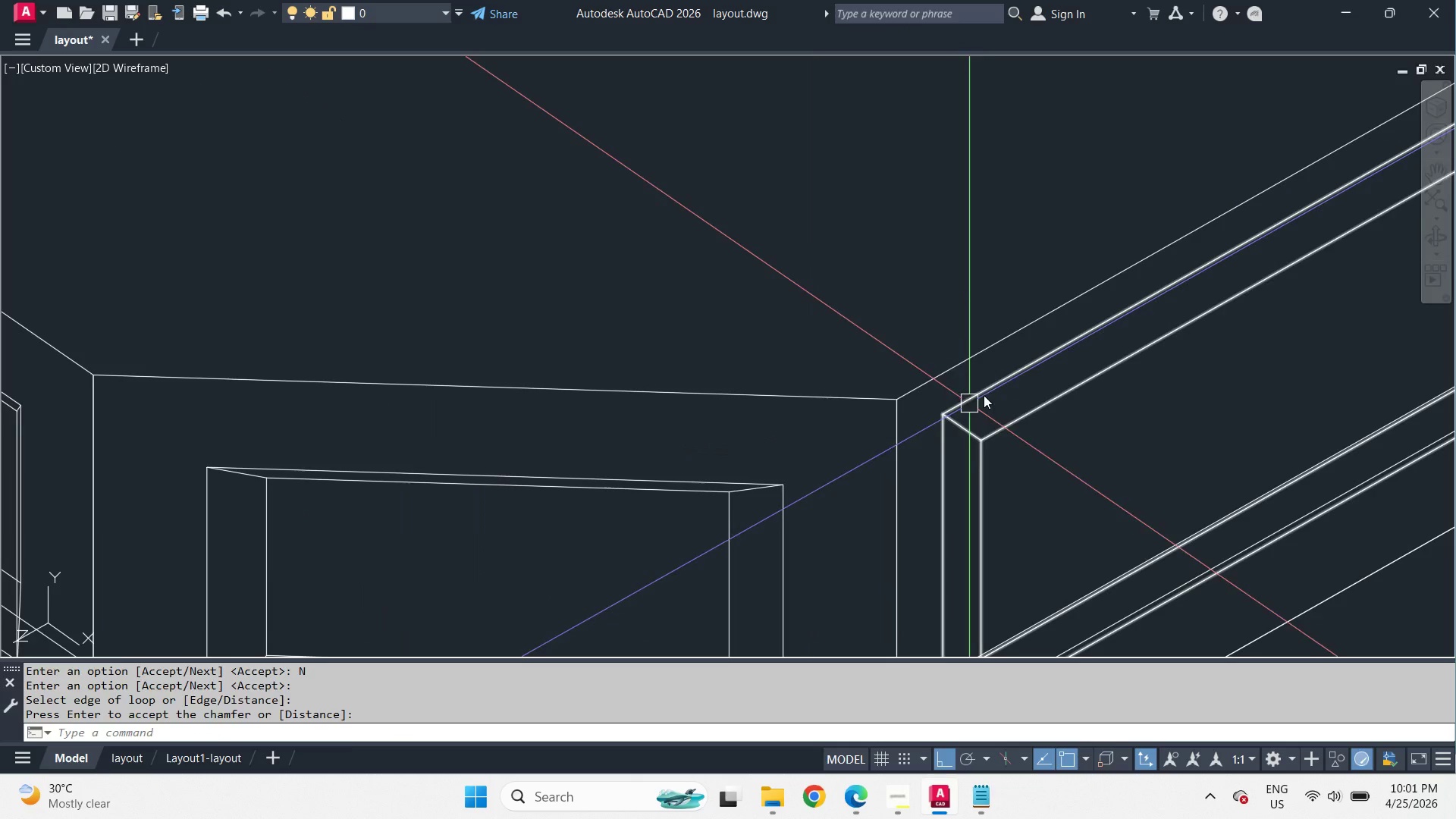 
left_click([992, 392])
 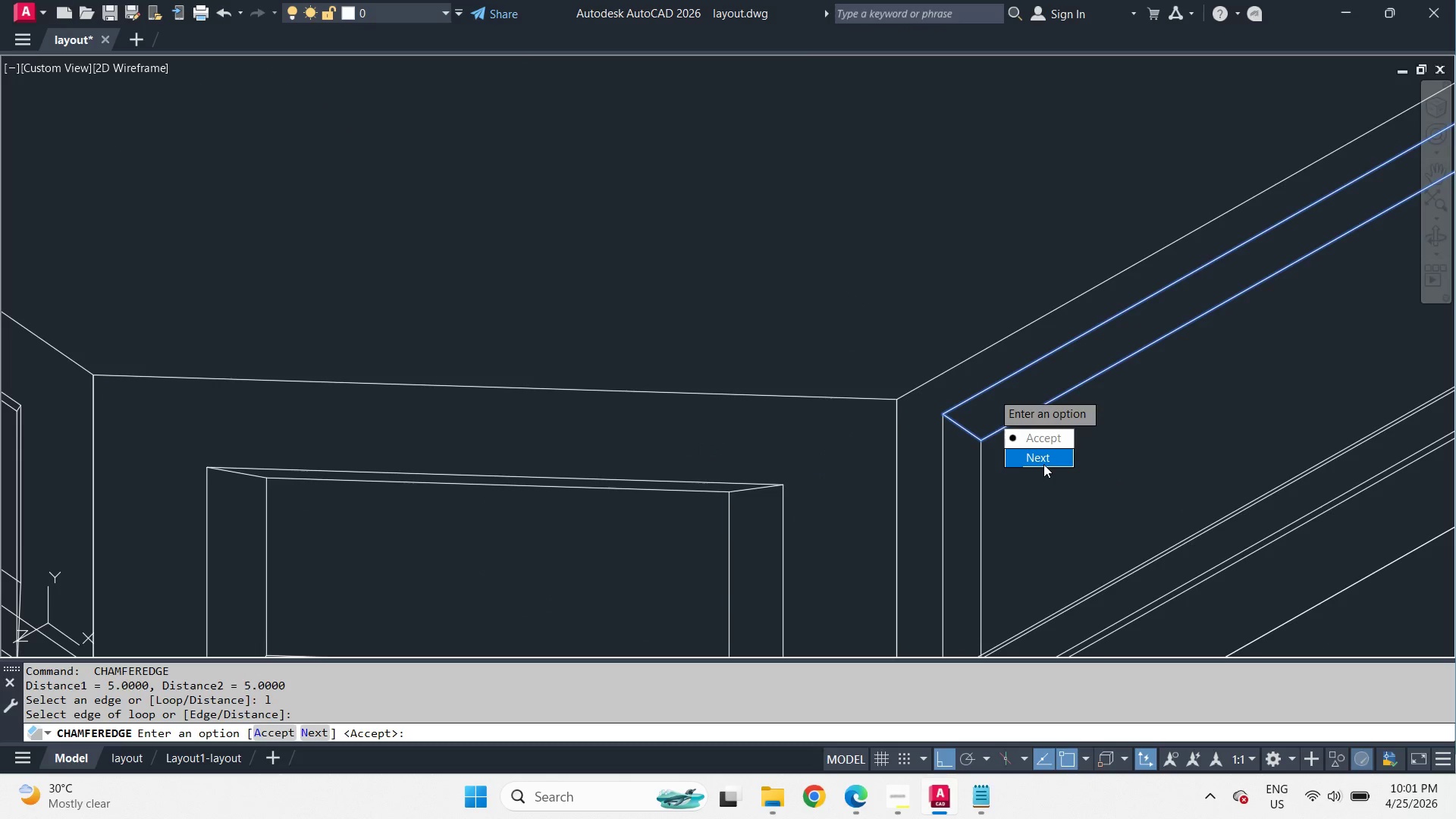 
left_click_drag(start_coordinate=[1043, 464], to_coordinate=[992, 392])
 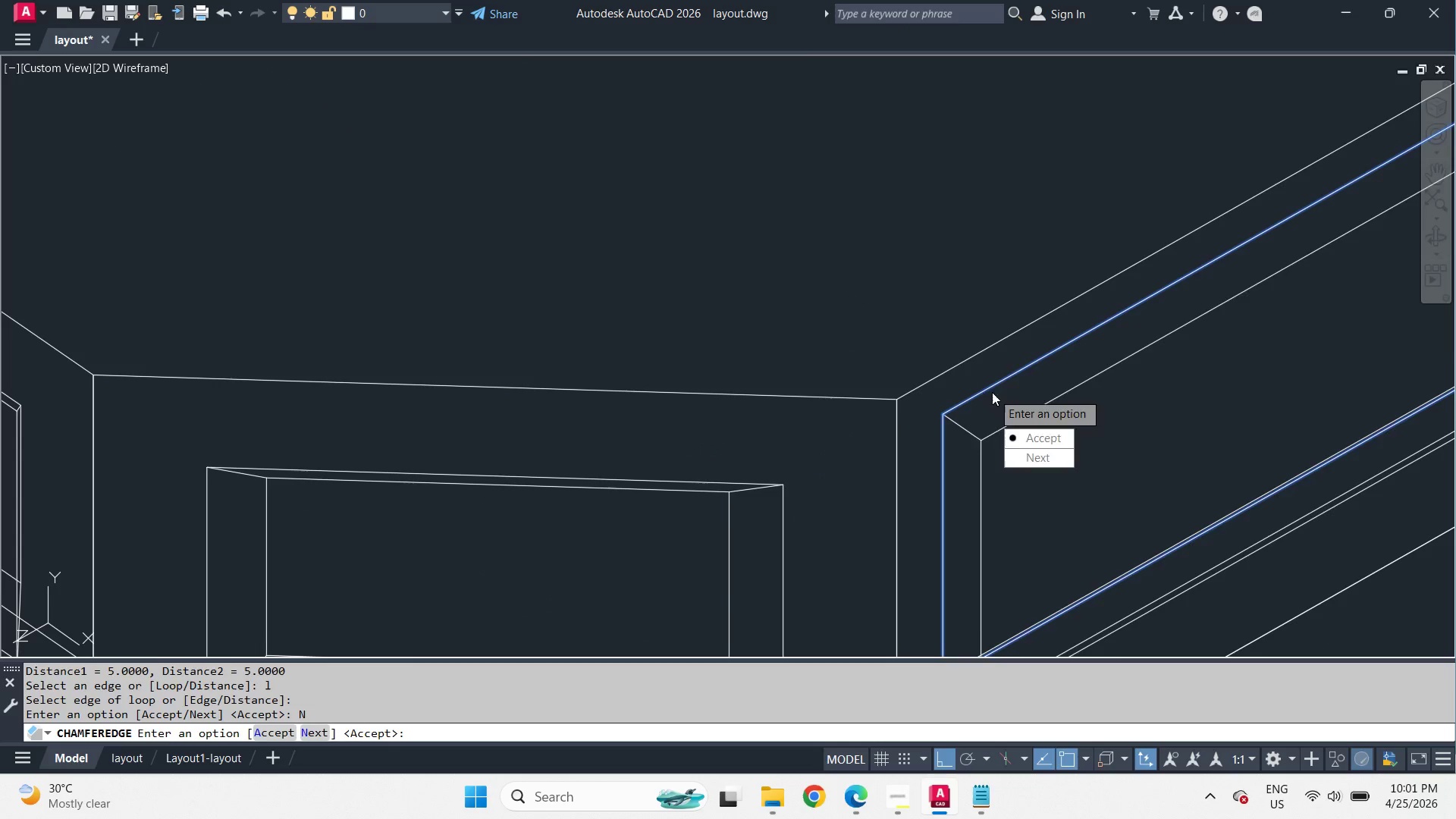 
key(Space)
 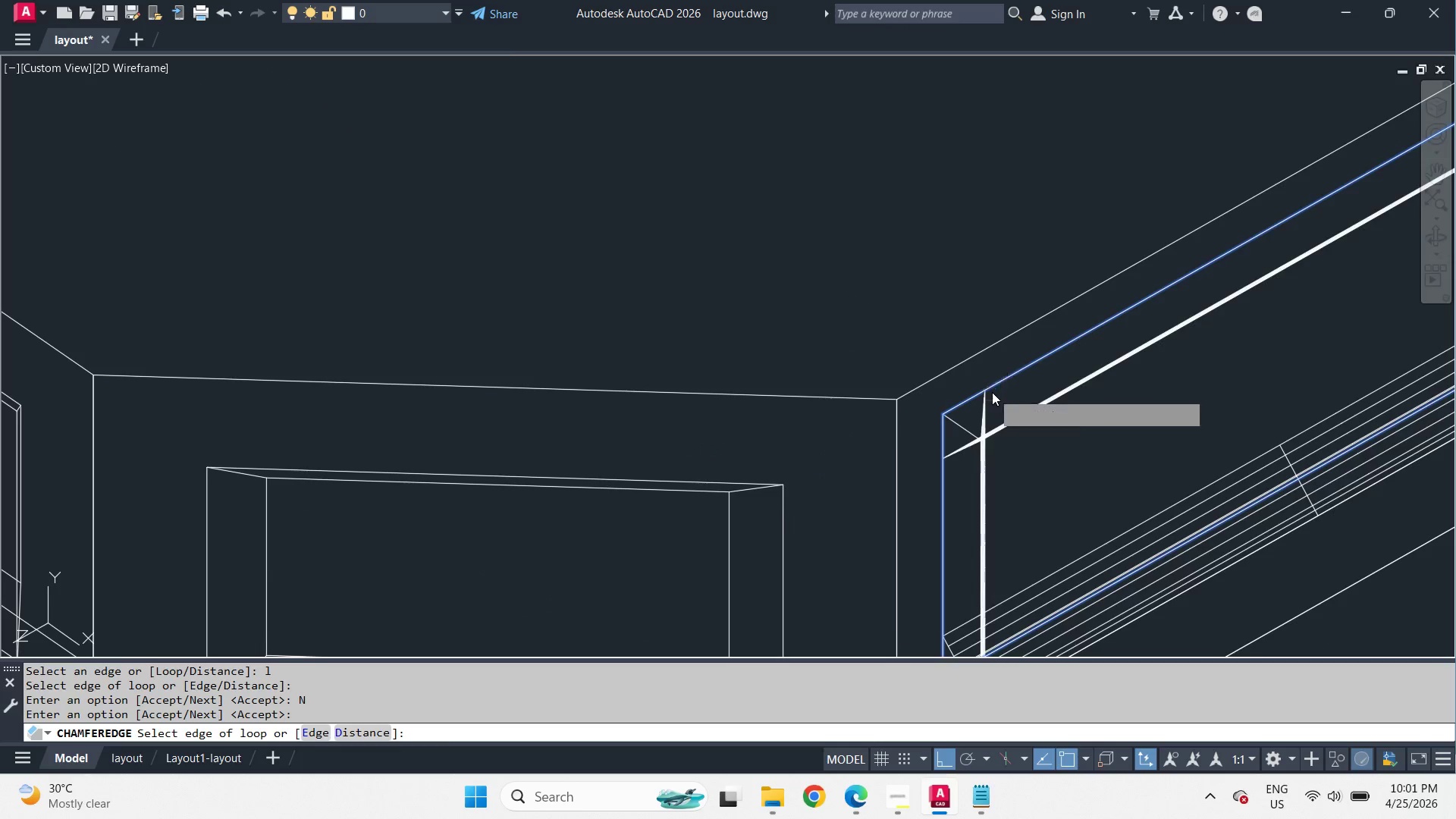 
key(Space)
 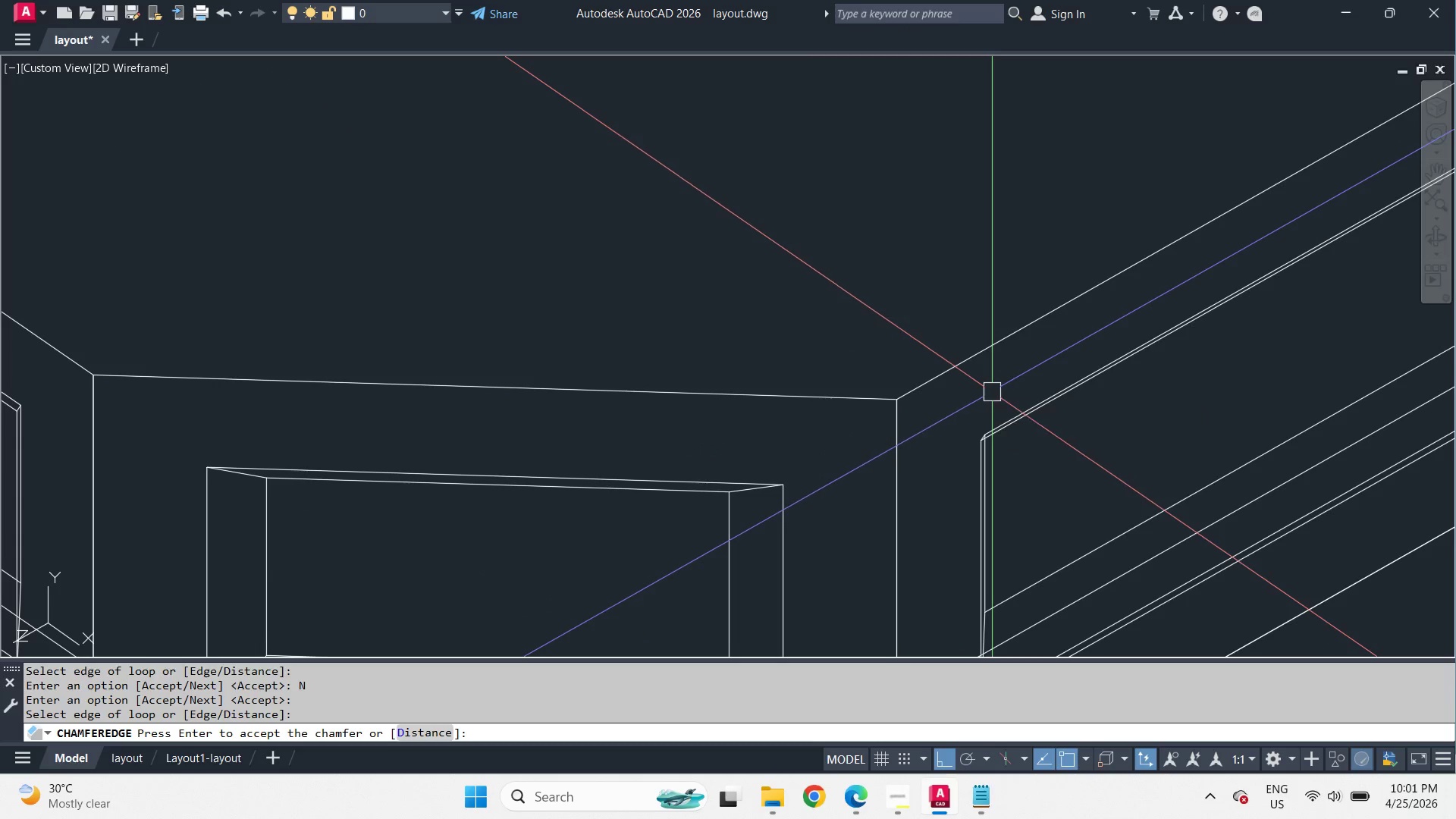 
key(Space)
 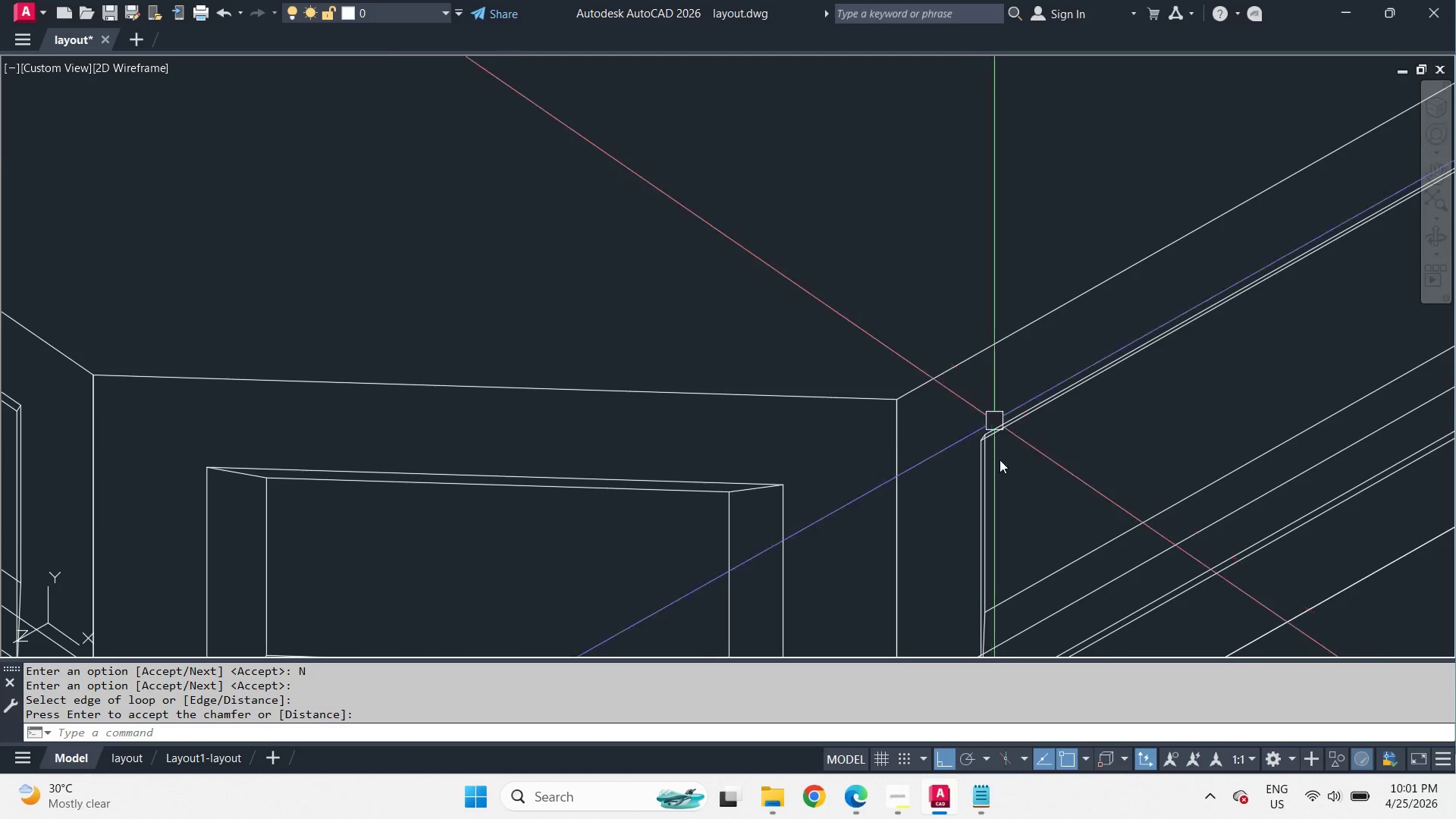 
key(Space)
 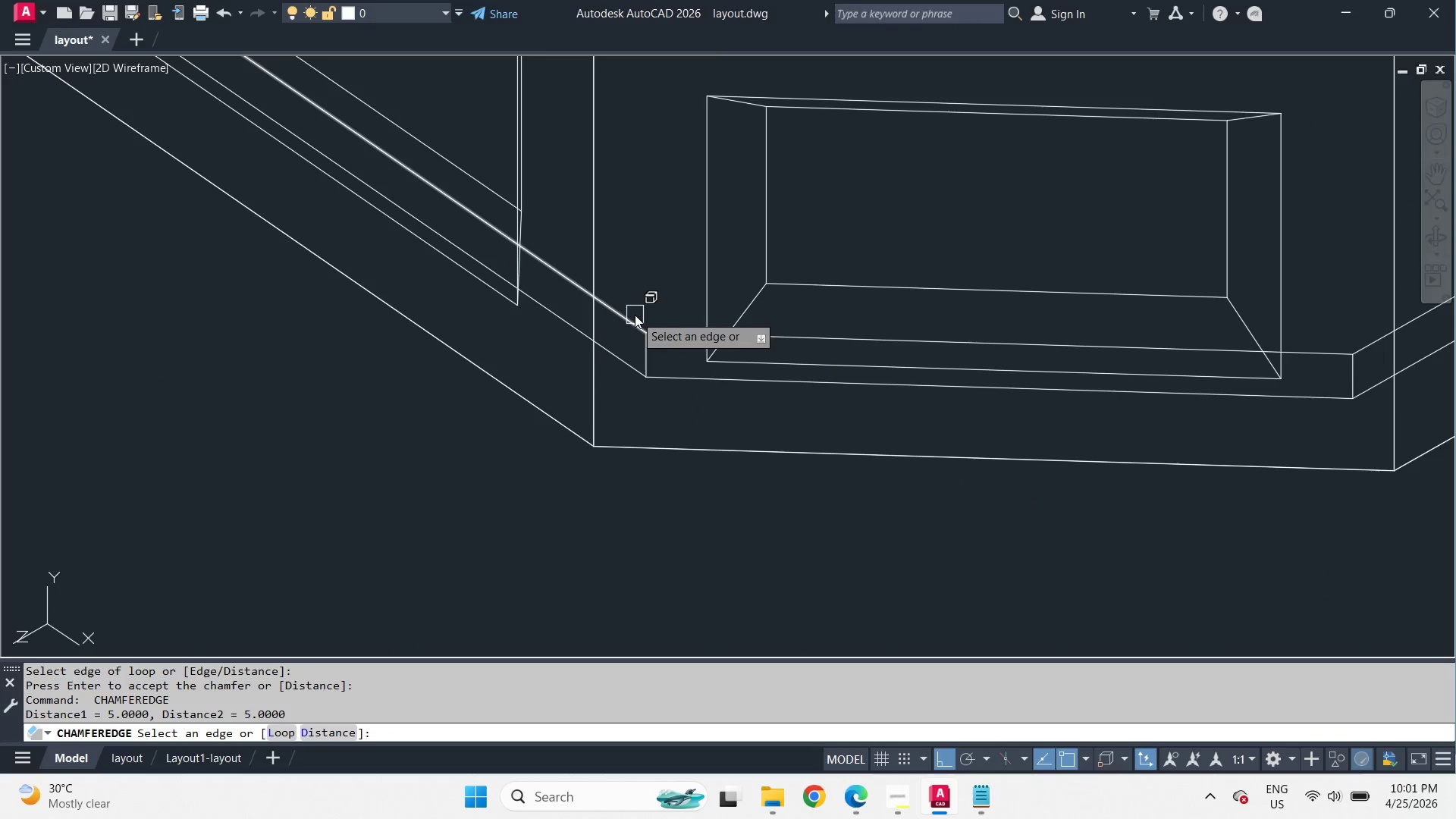 
scroll: coordinate [1006, 499], scroll_direction: down, amount: 4.0
 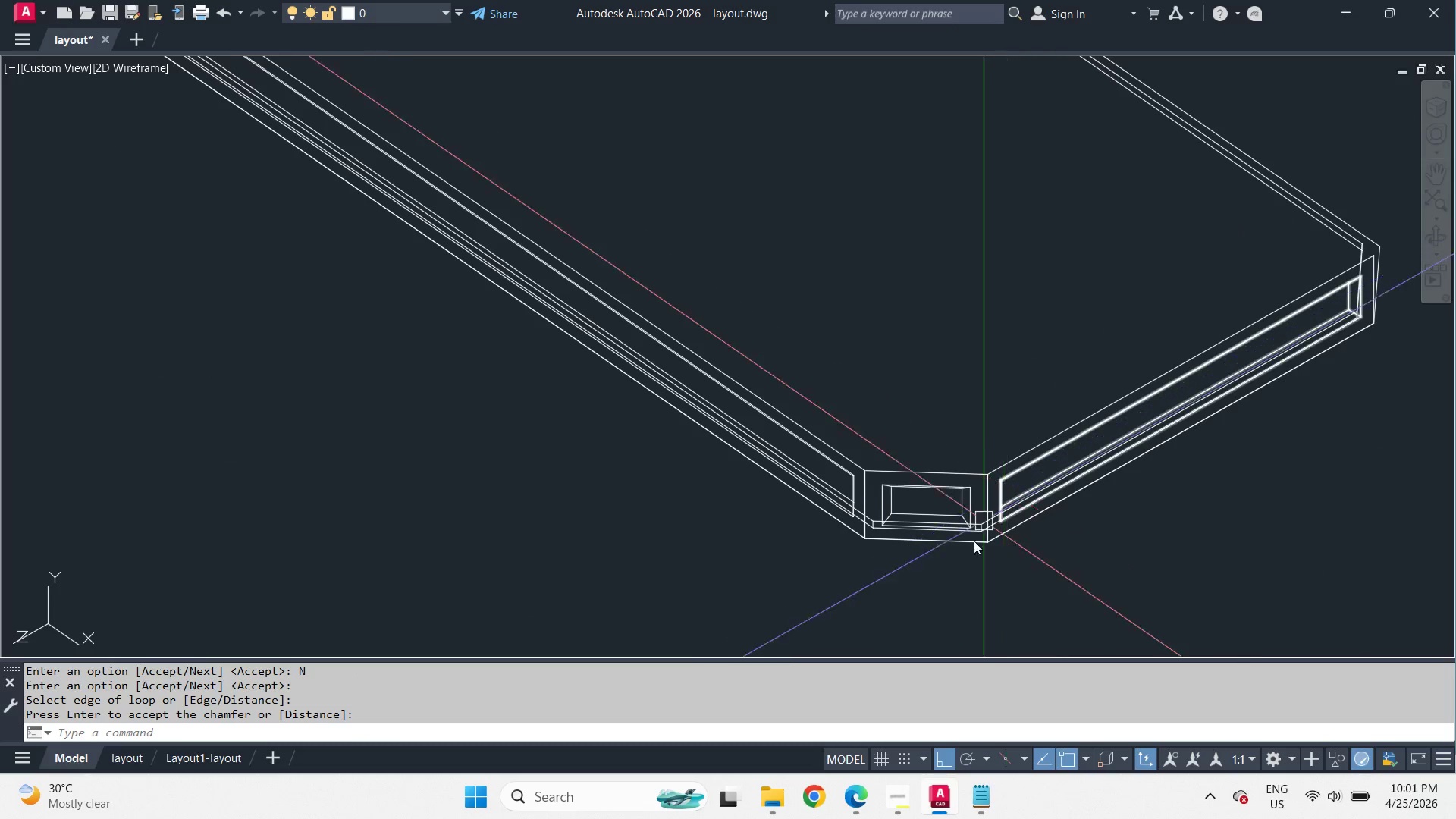 
scroll: coordinate [893, 554], scroll_direction: up, amount: 4.0
 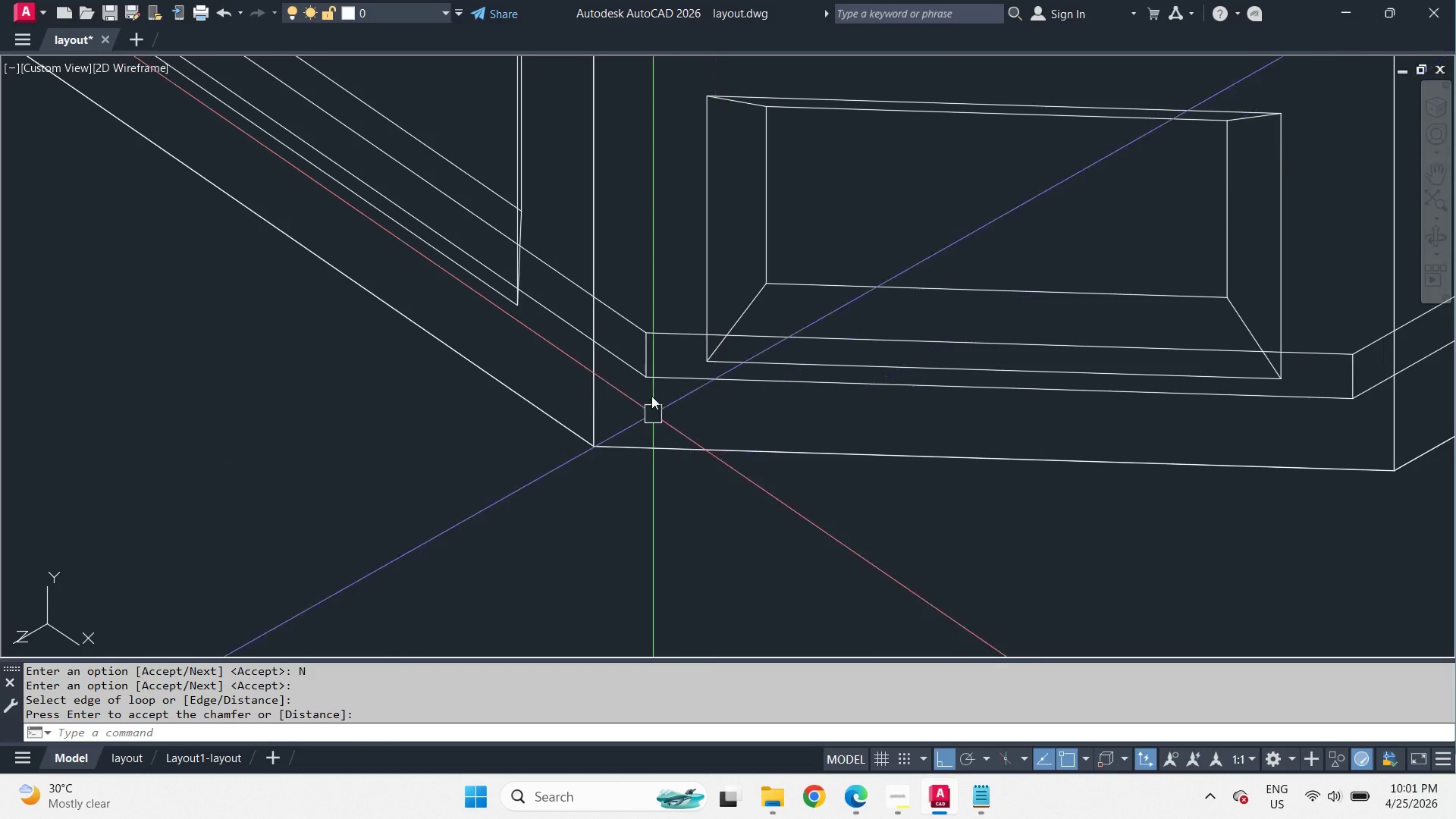 
key(L)
 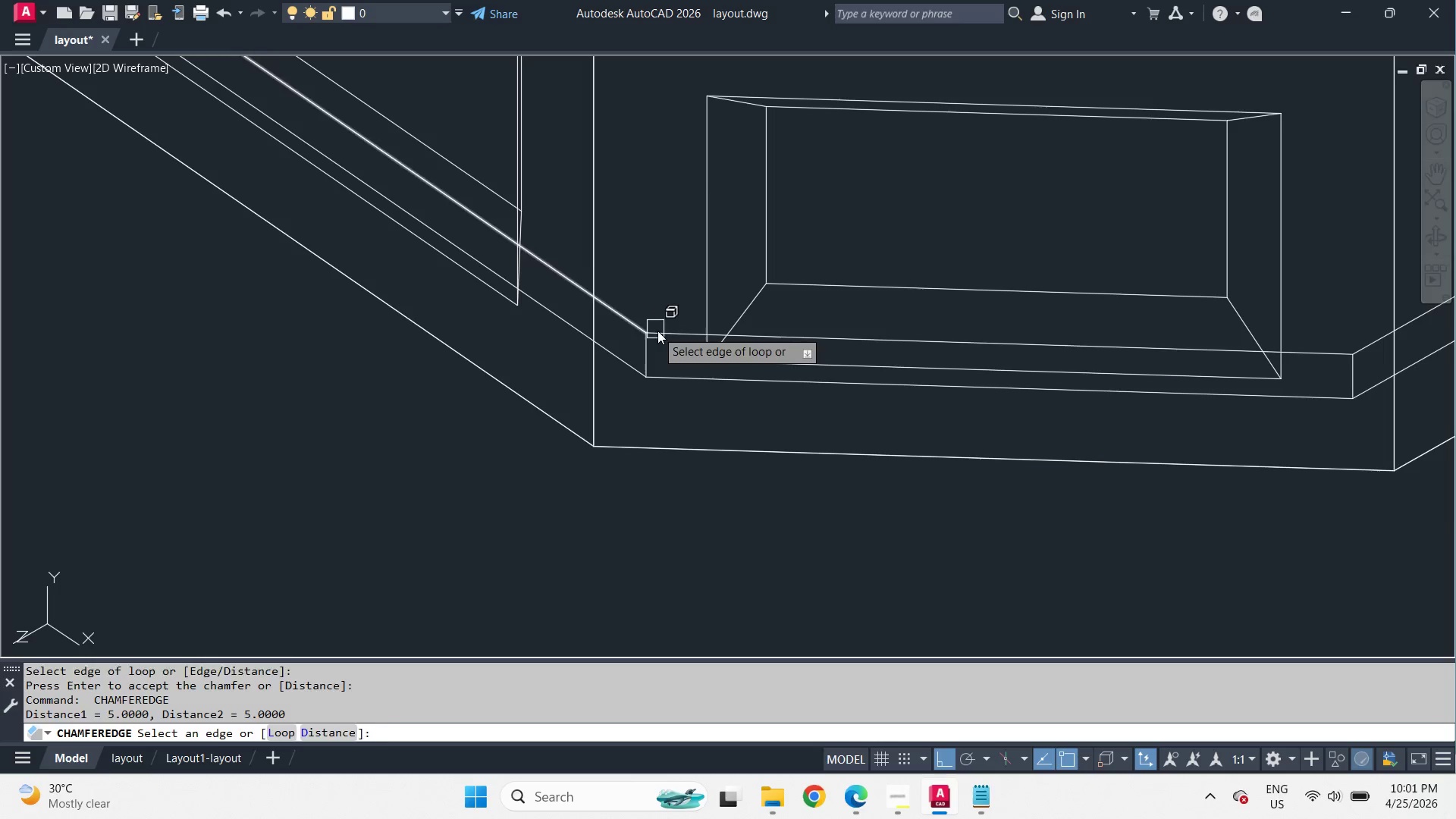 
key(Space)
 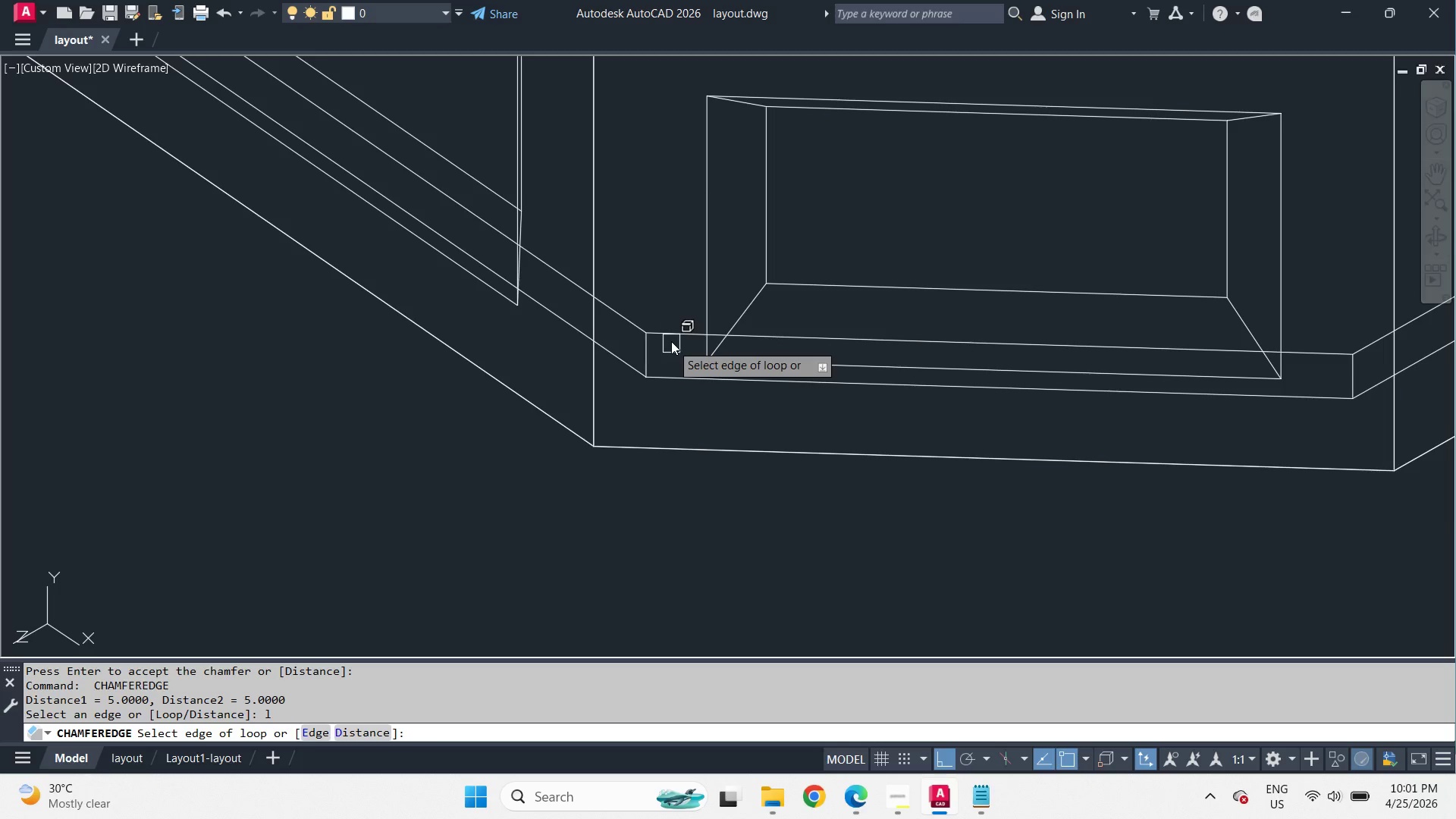 
left_click([669, 331])
 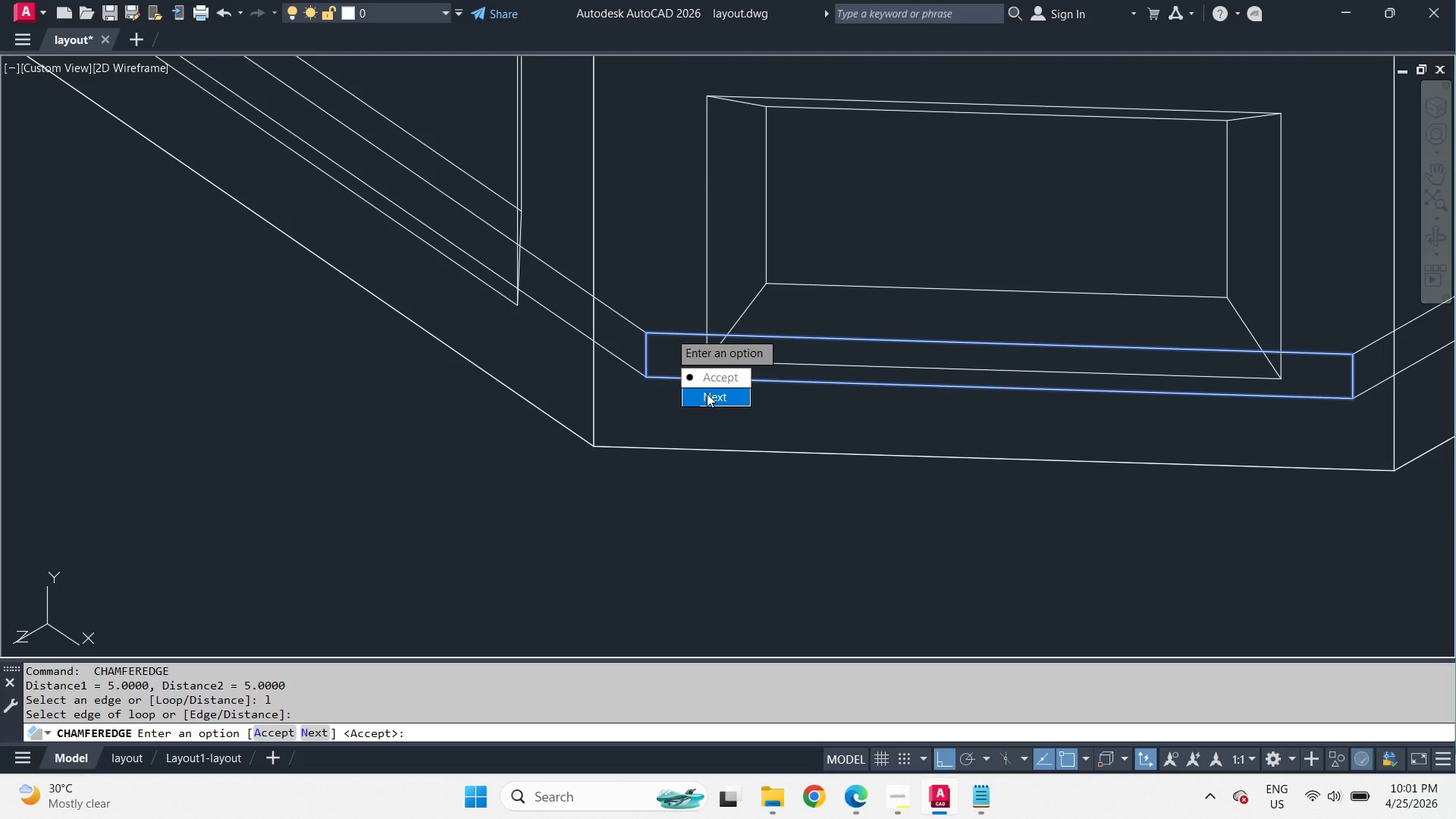 
left_click_drag(start_coordinate=[707, 394], to_coordinate=[669, 331])
 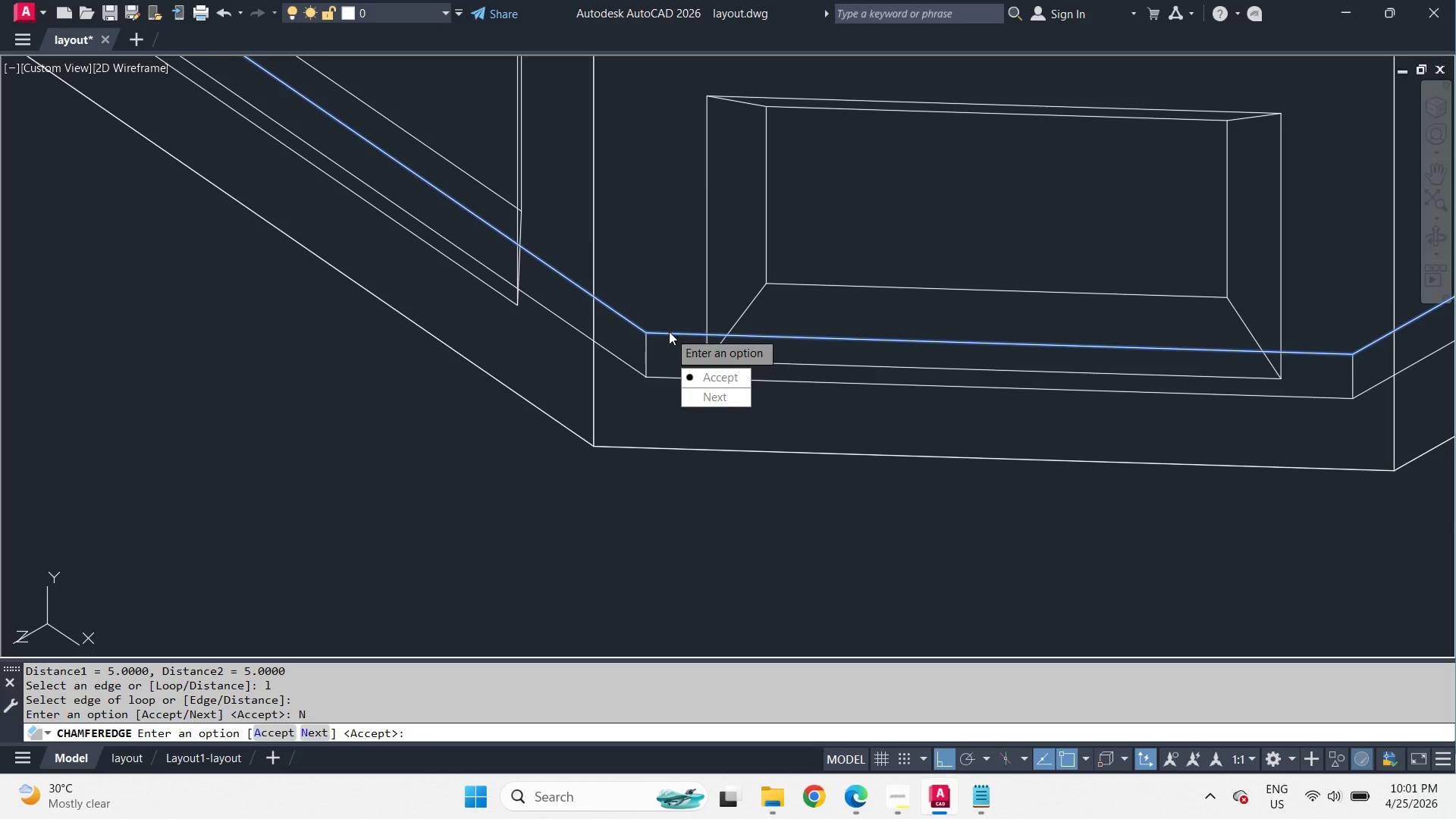 
key(Space)
 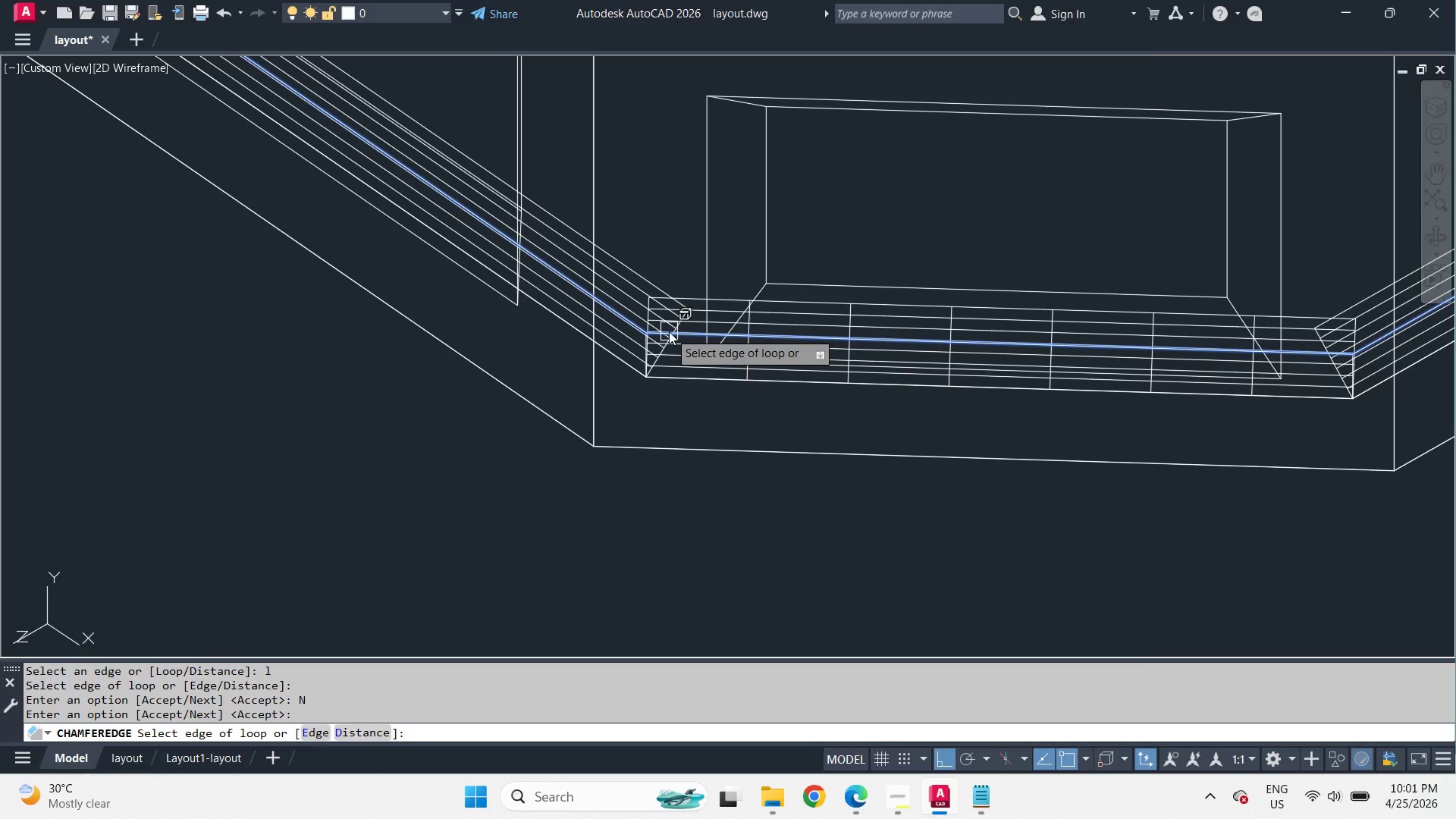 
key(Space)
 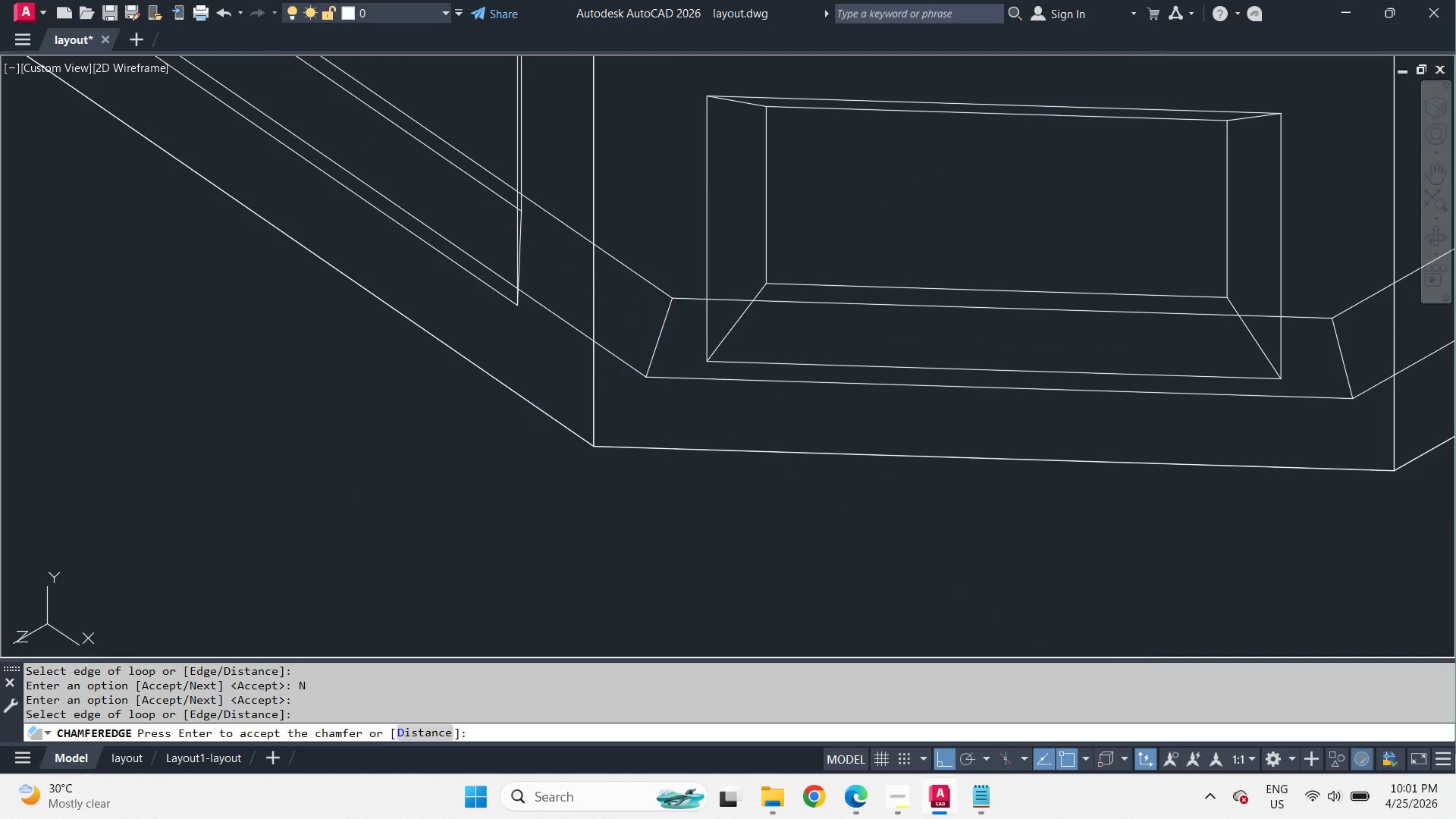 
key(Space)
 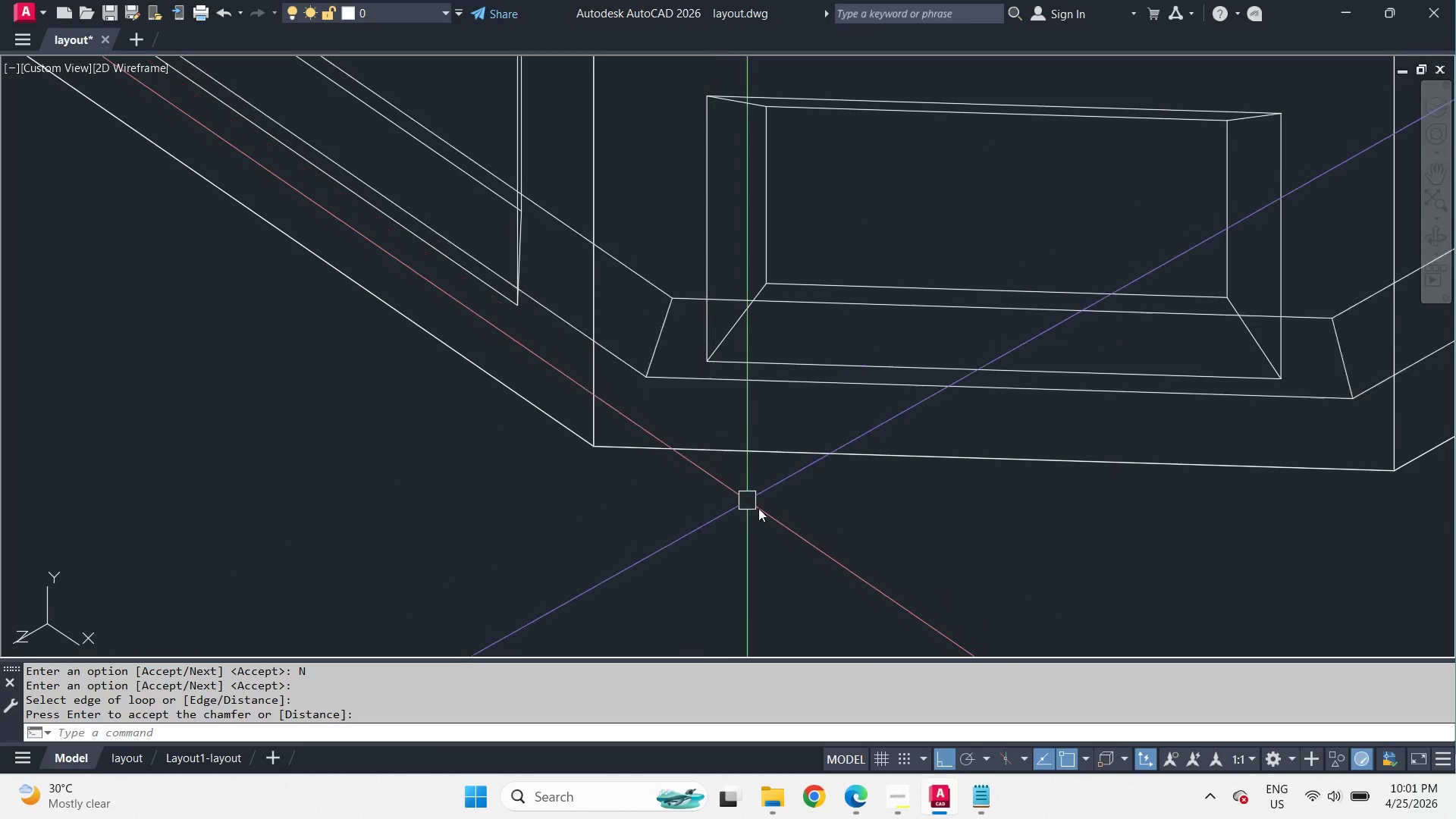 
scroll: coordinate [773, 513], scroll_direction: down, amount: 3.0
 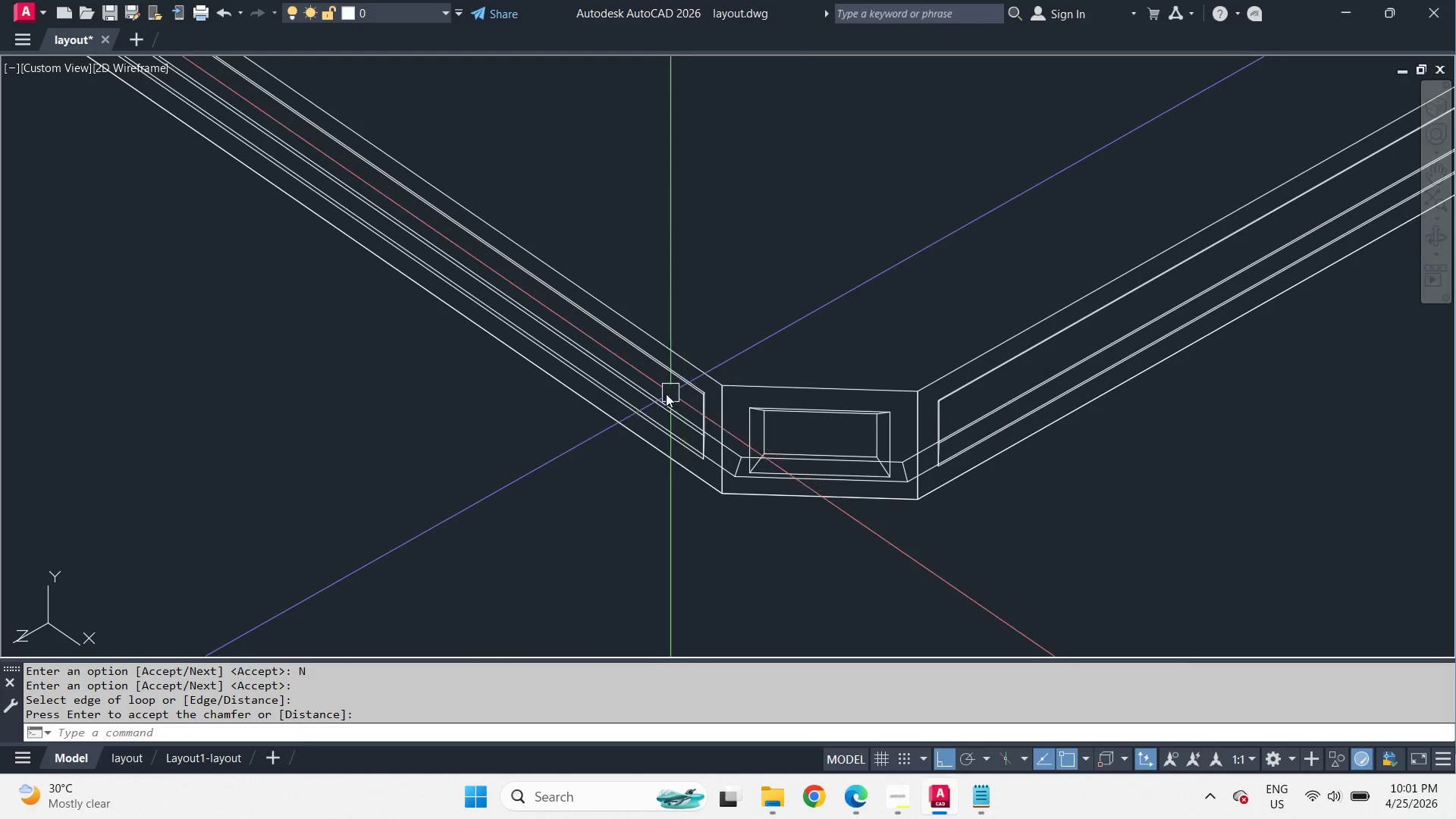 
left_click([669, 380])
 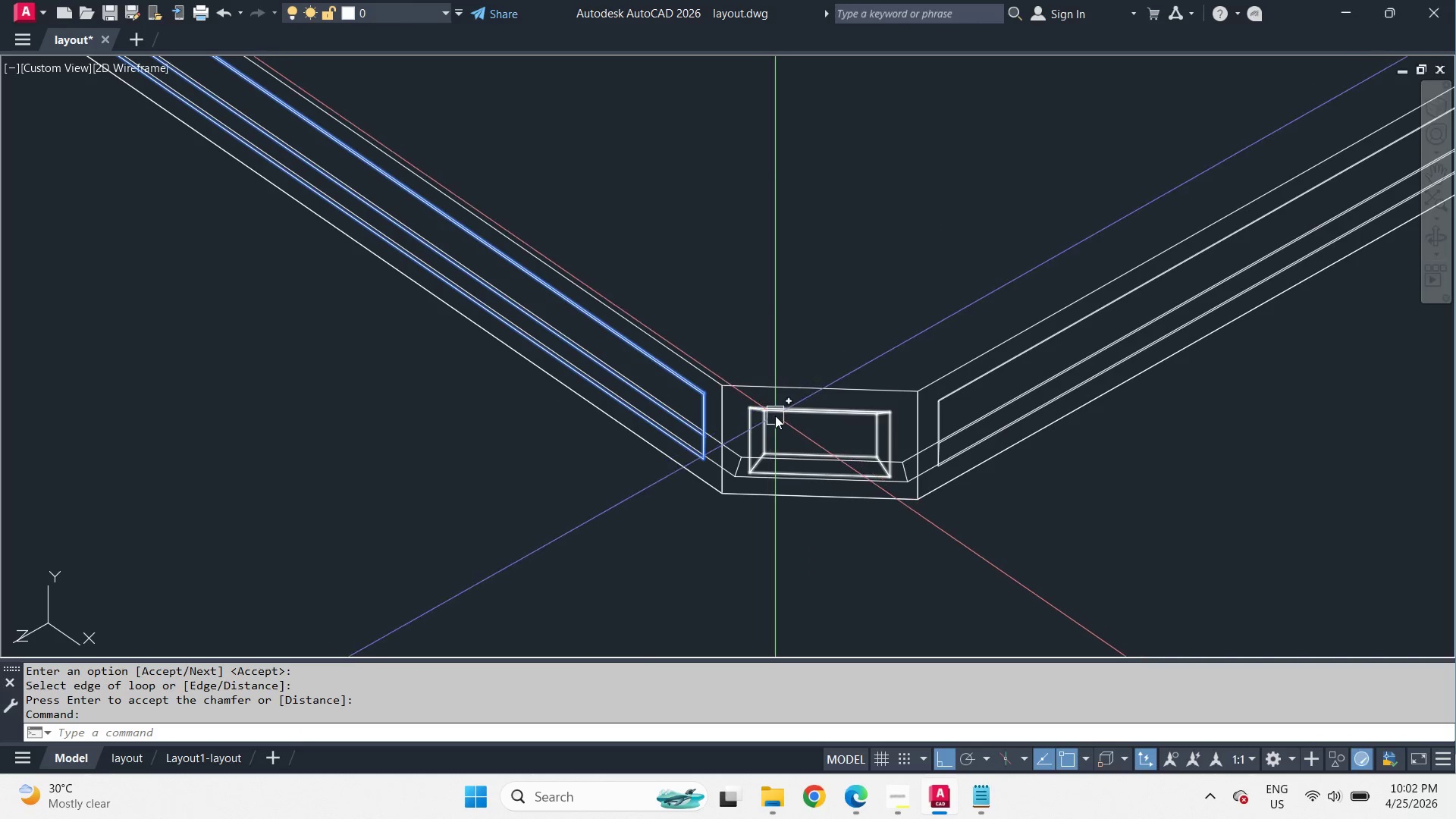 
left_click([775, 416])
 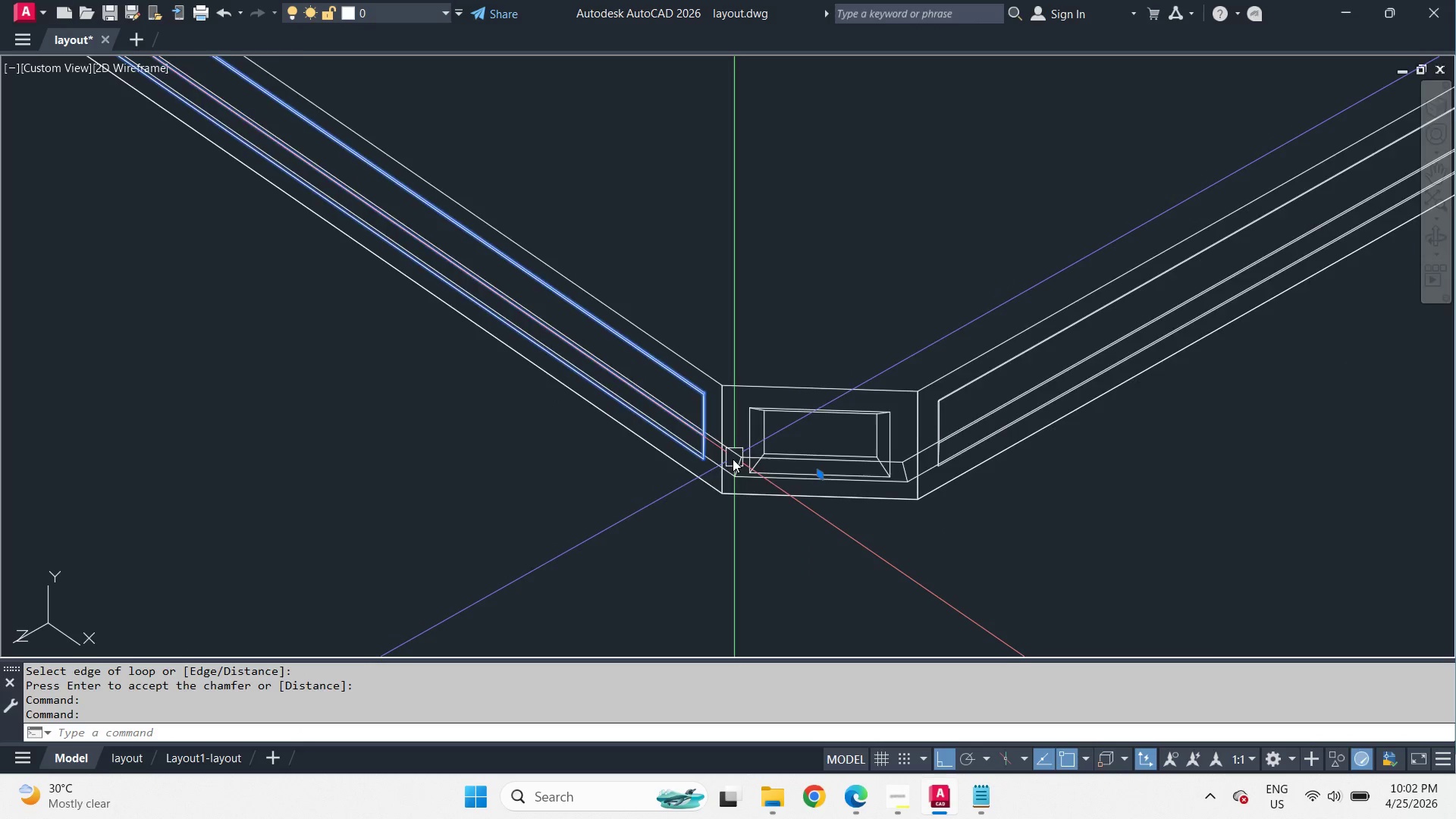 
left_click([733, 454])
 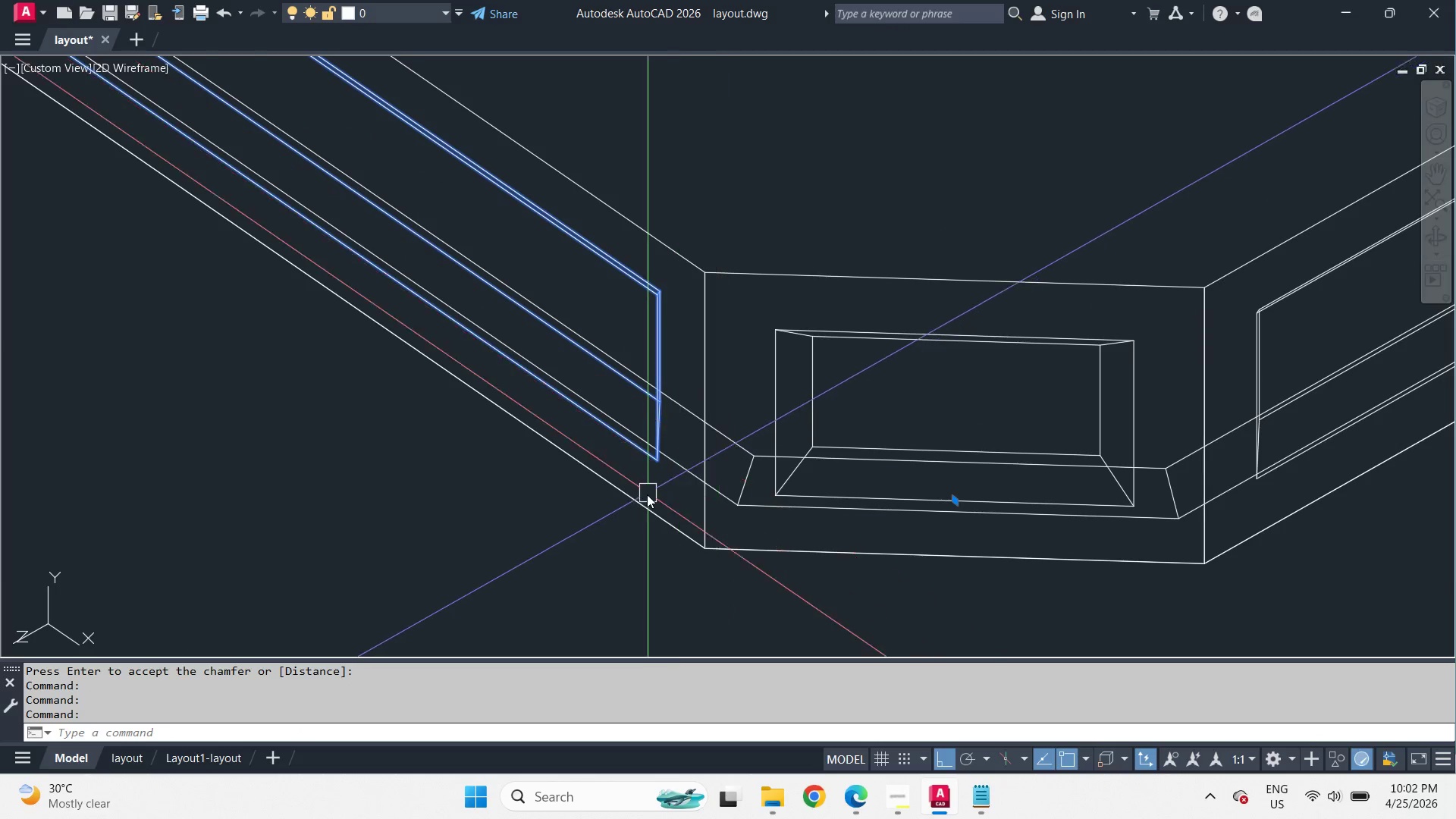 
scroll: coordinate [733, 459], scroll_direction: up, amount: 2.0
 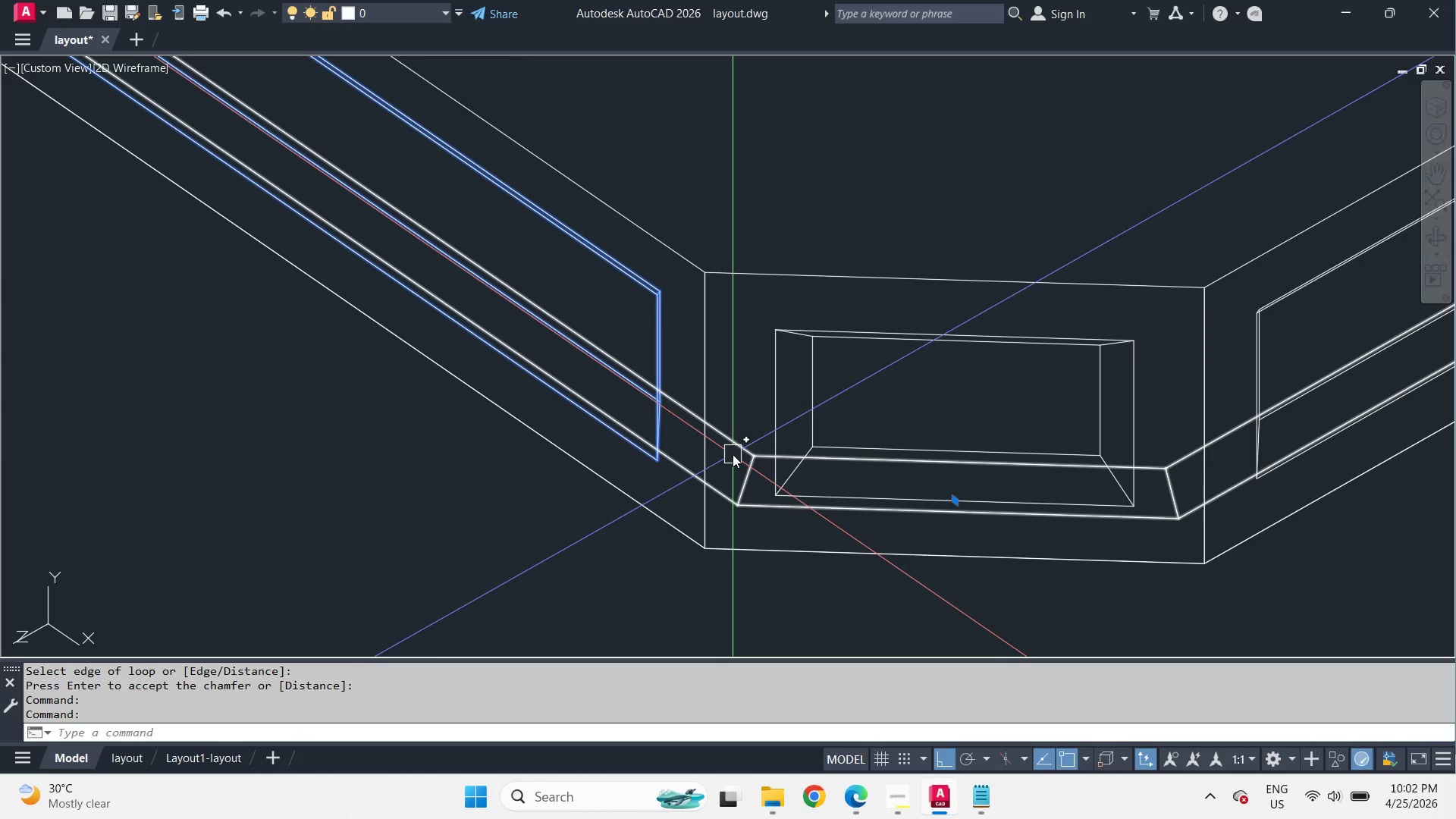 
key(Escape)
 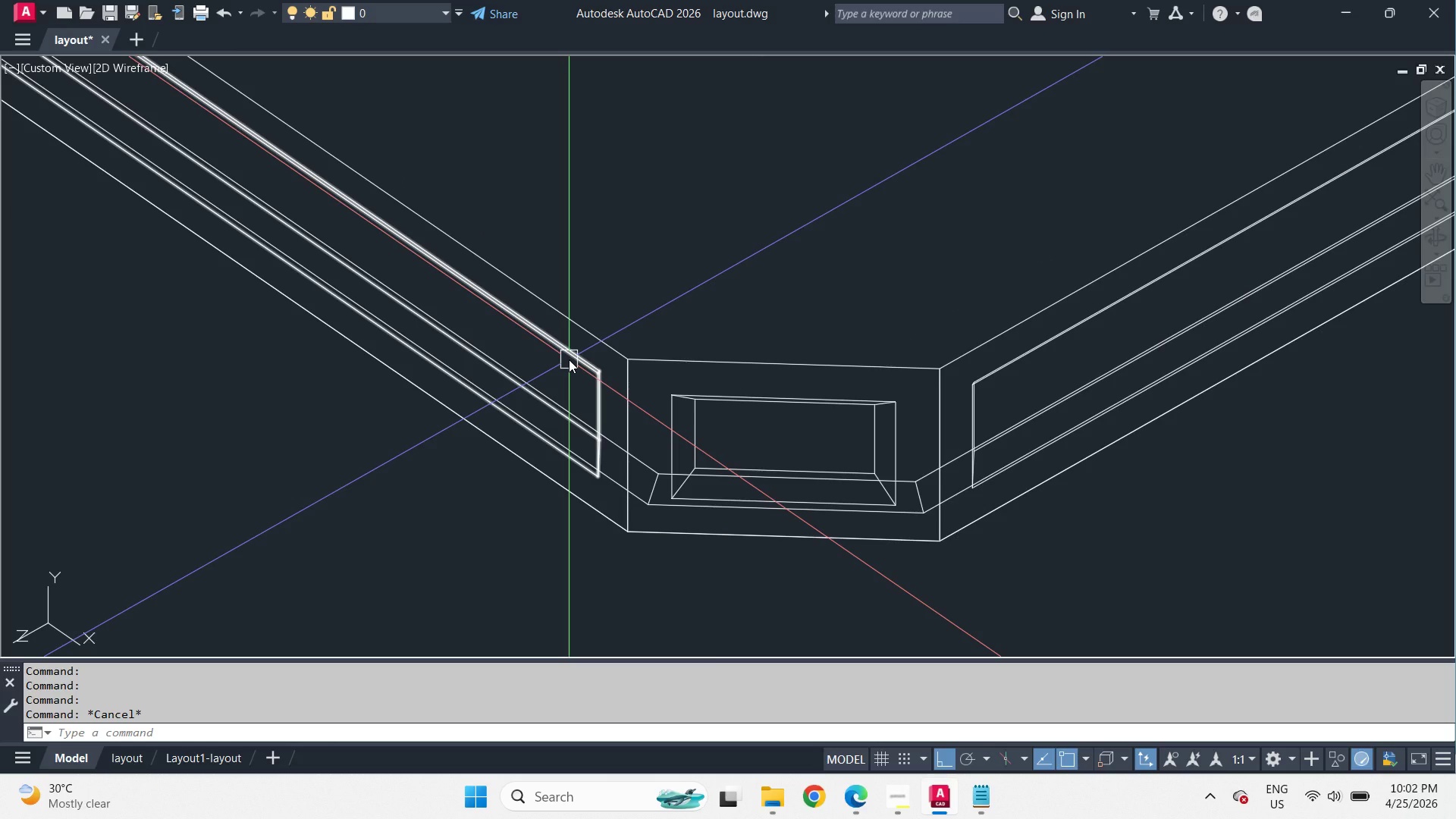 
scroll: coordinate [646, 498], scroll_direction: down, amount: 2.0
 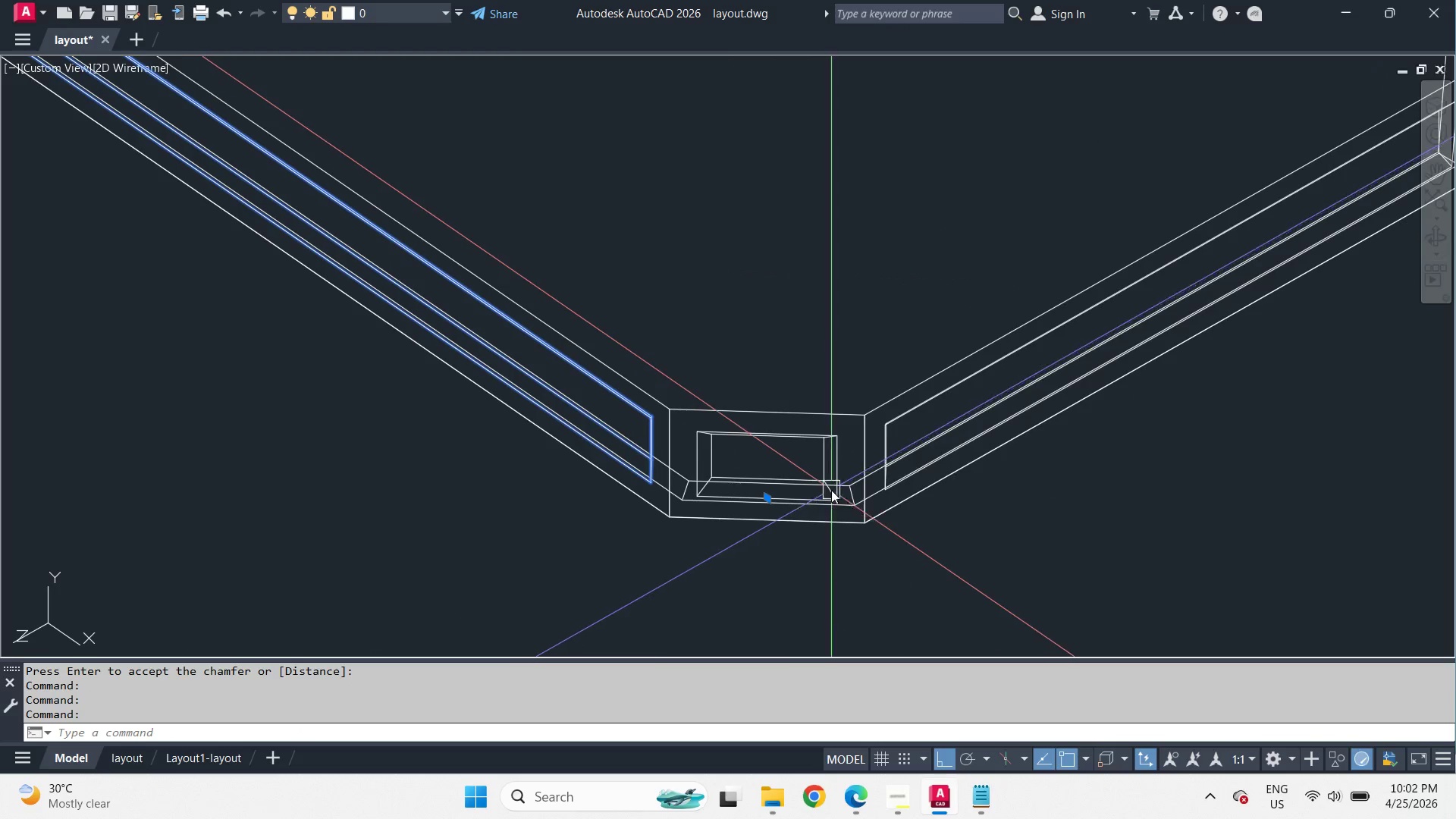 
scroll: coordinate [738, 494], scroll_direction: up, amount: 1.0
 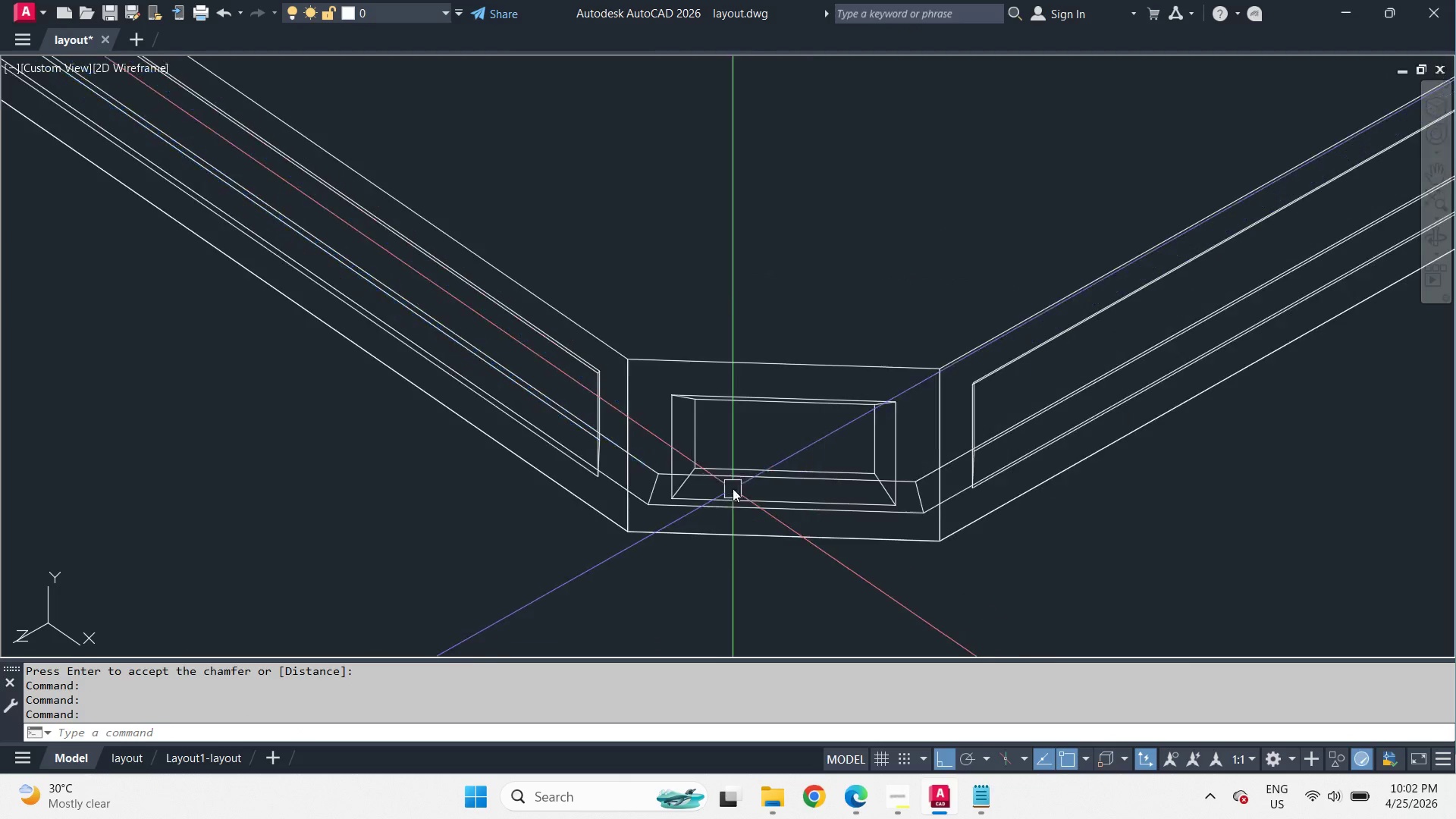 
left_click([569, 359])
 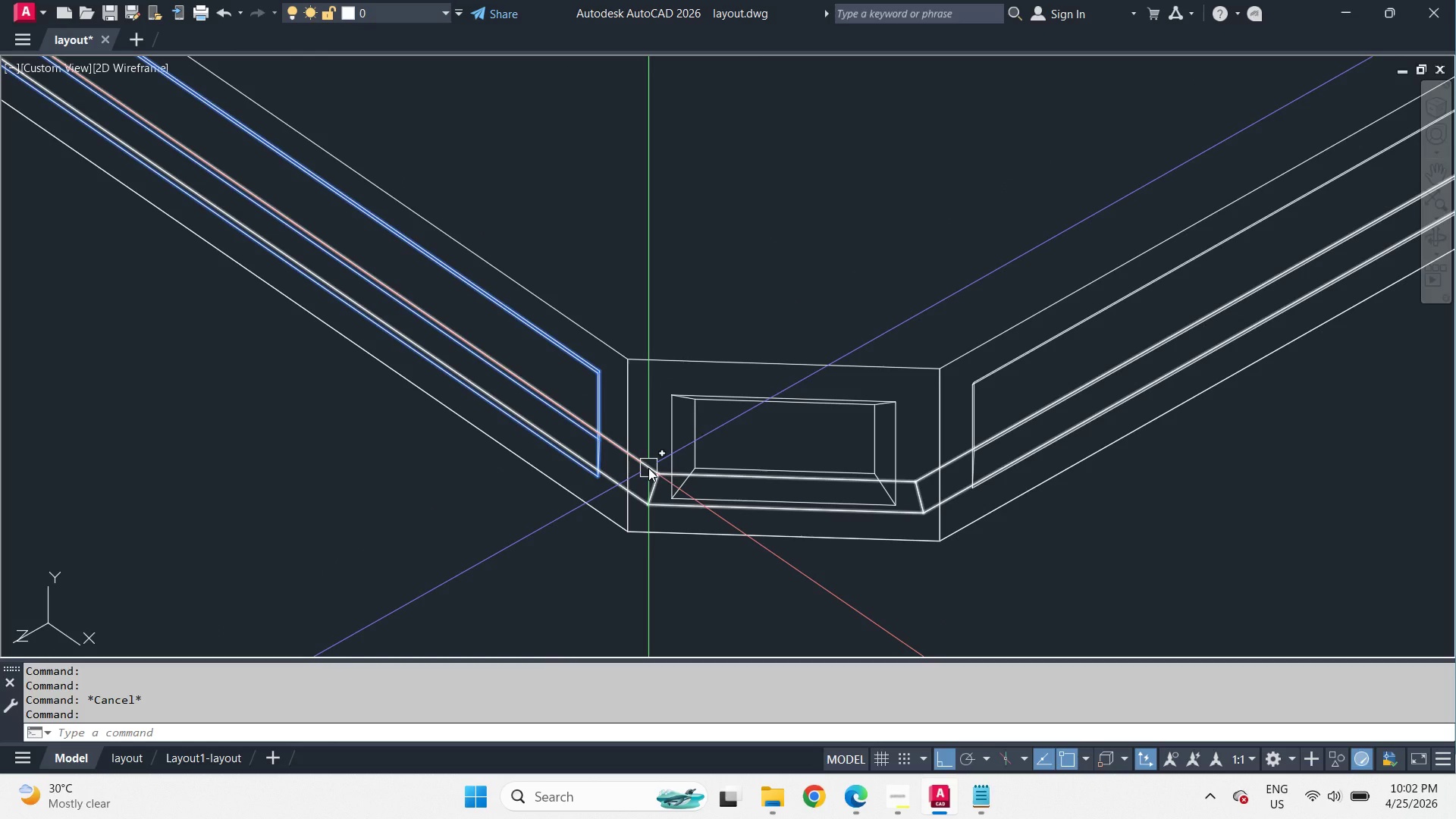 
left_click([648, 468])
 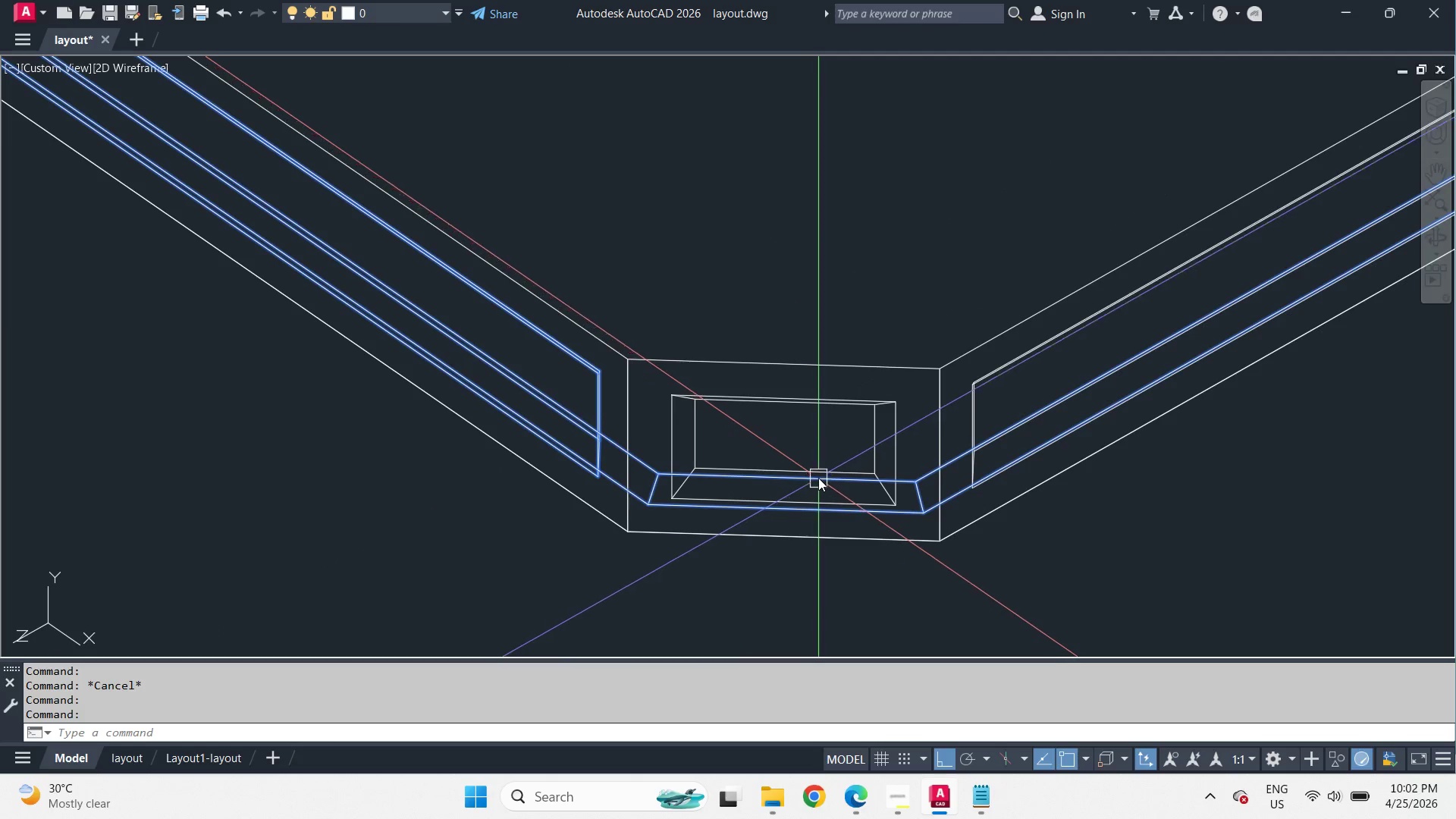 
scroll: coordinate [820, 475], scroll_direction: down, amount: 3.0
 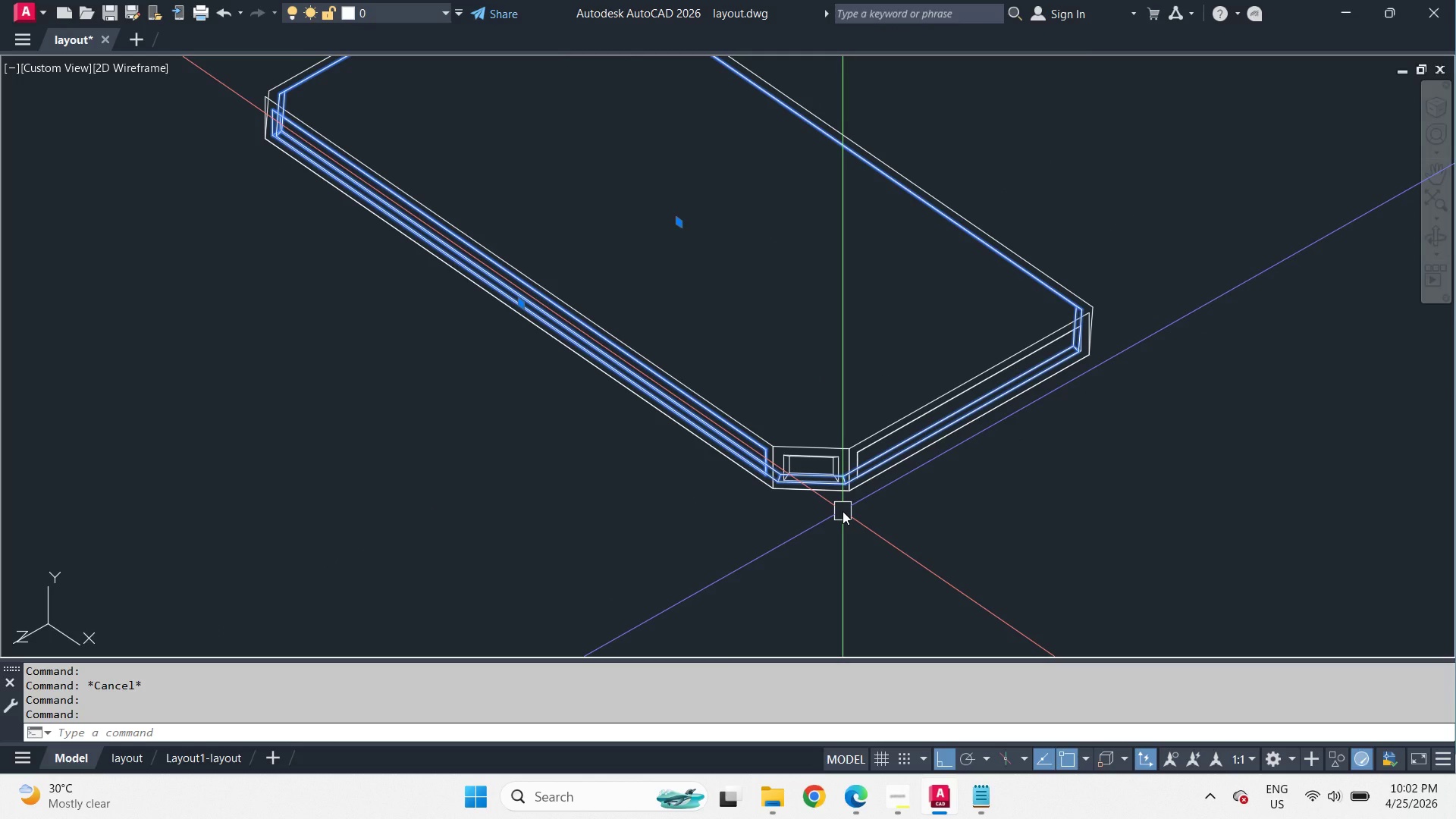 
key(Escape)
 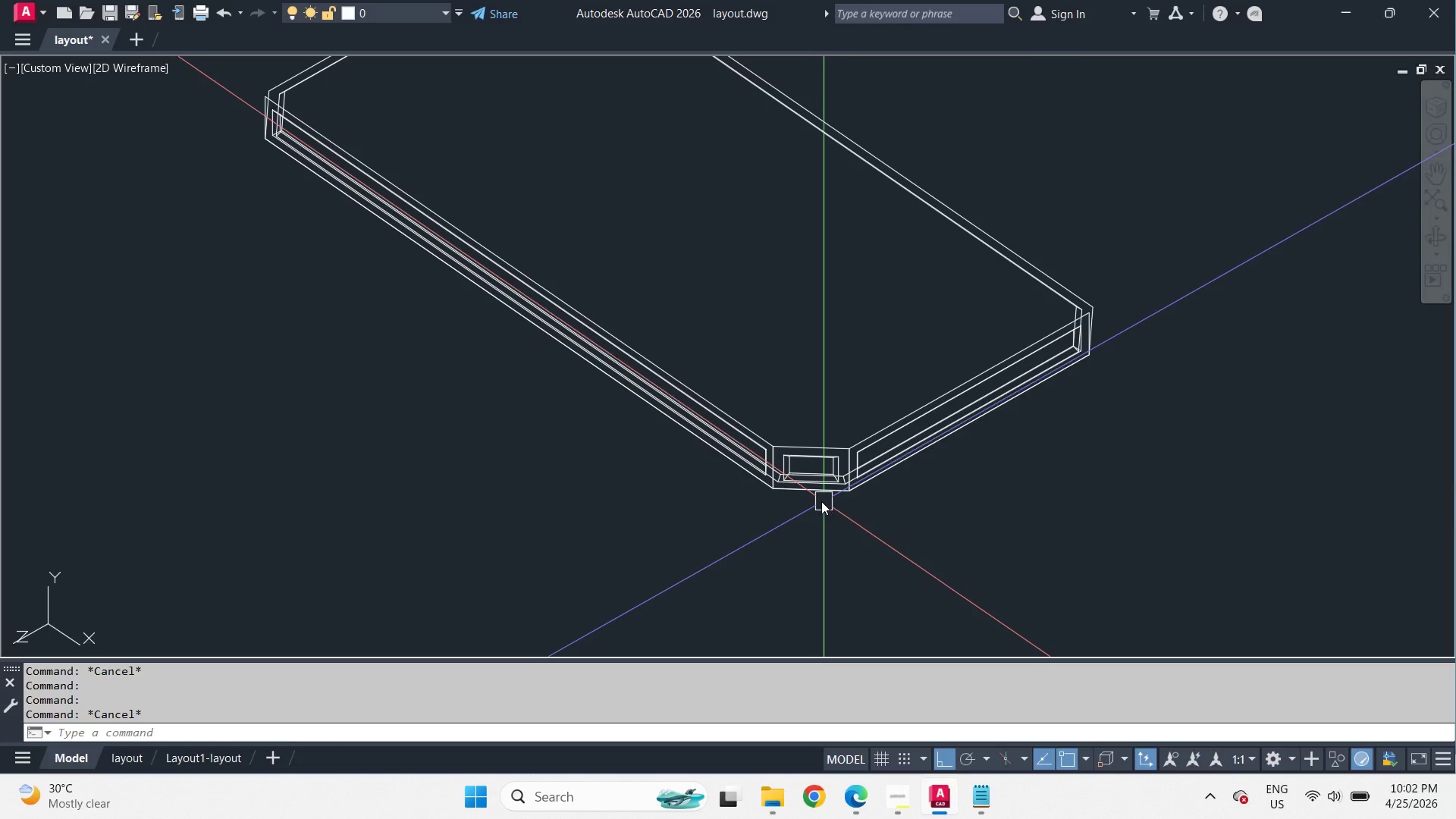 
scroll: coordinate [817, 503], scroll_direction: up, amount: 2.0
 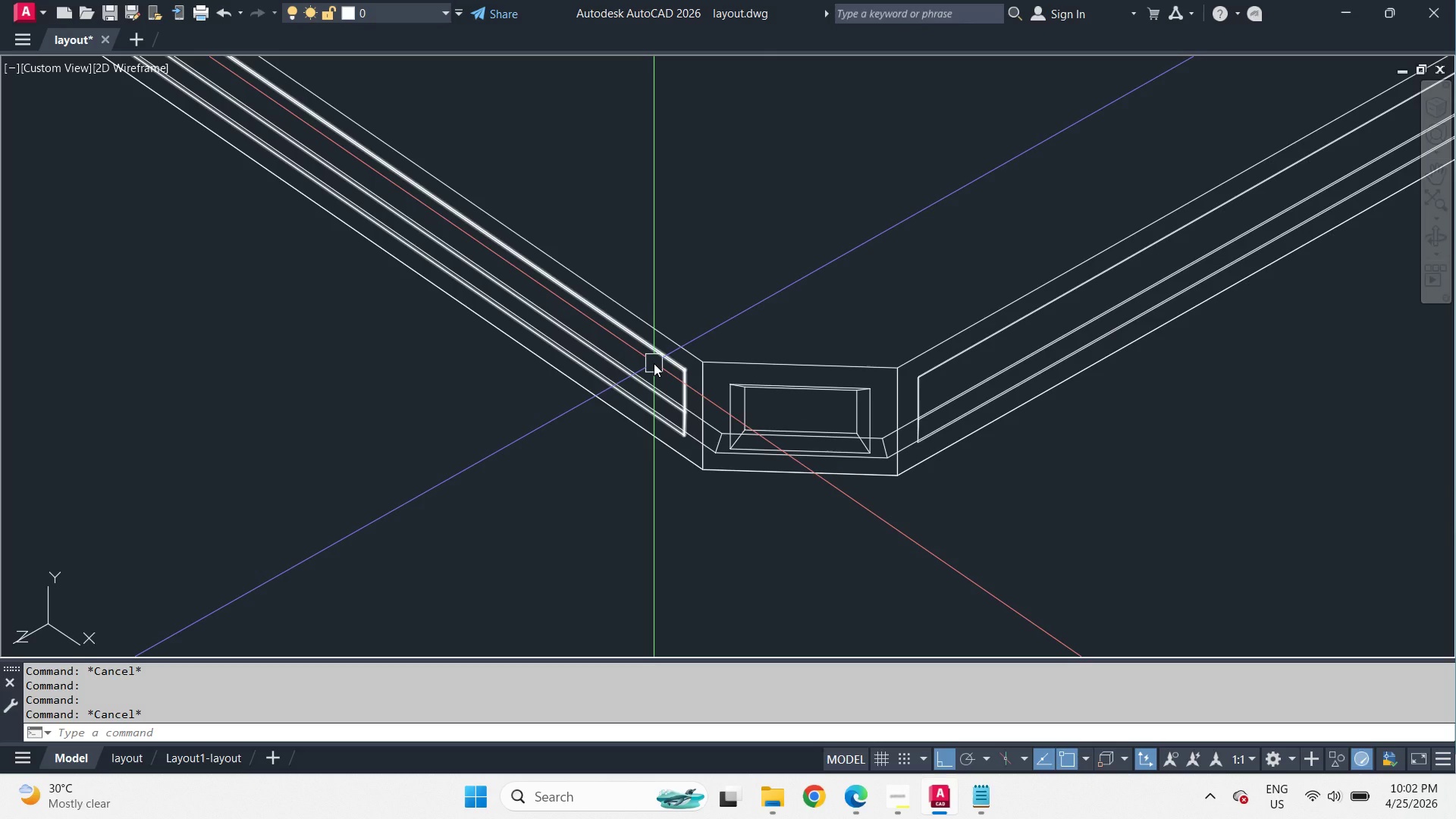 
left_click([654, 363])
 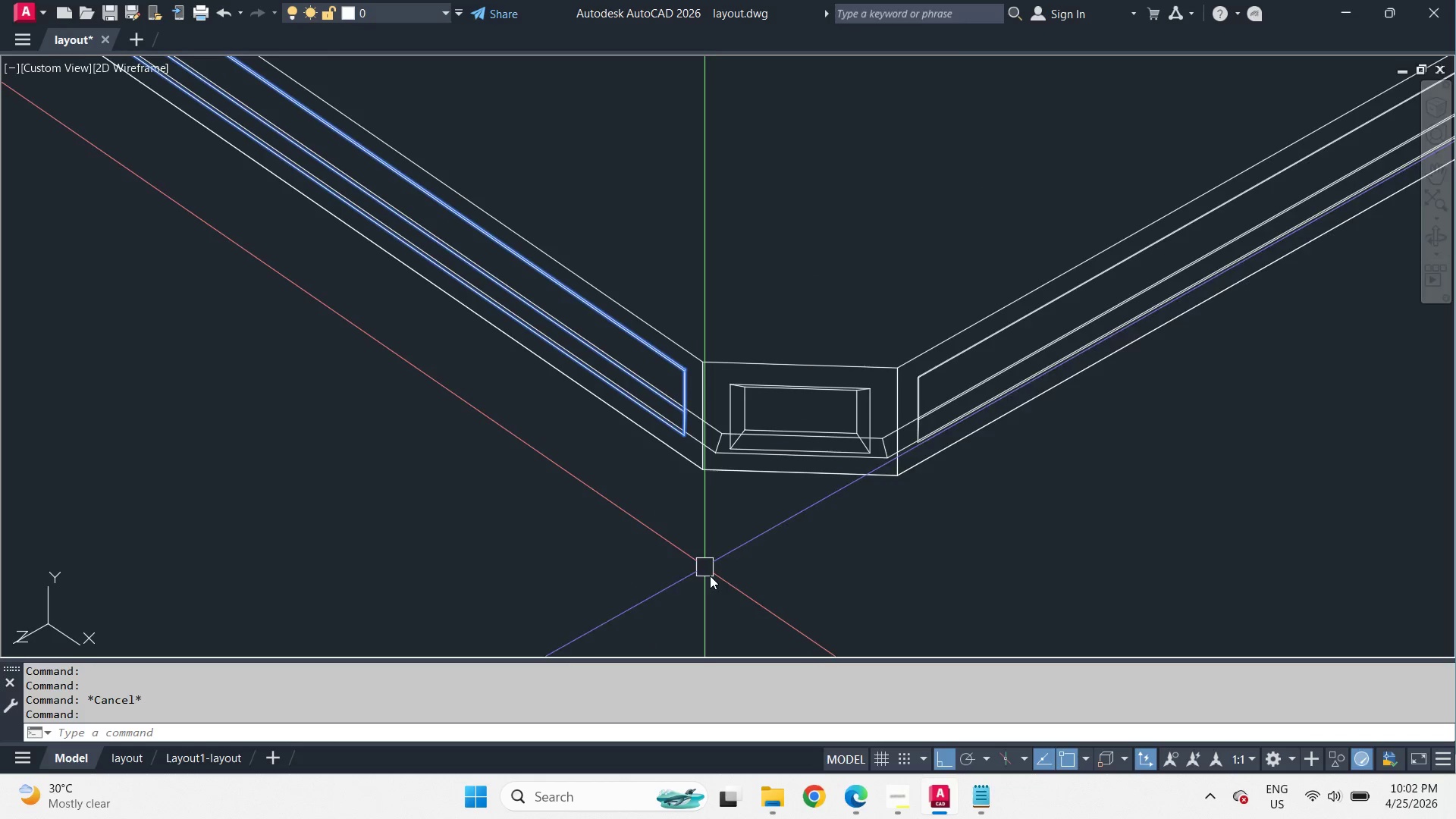 
scroll: coordinate [713, 582], scroll_direction: down, amount: 1.0
 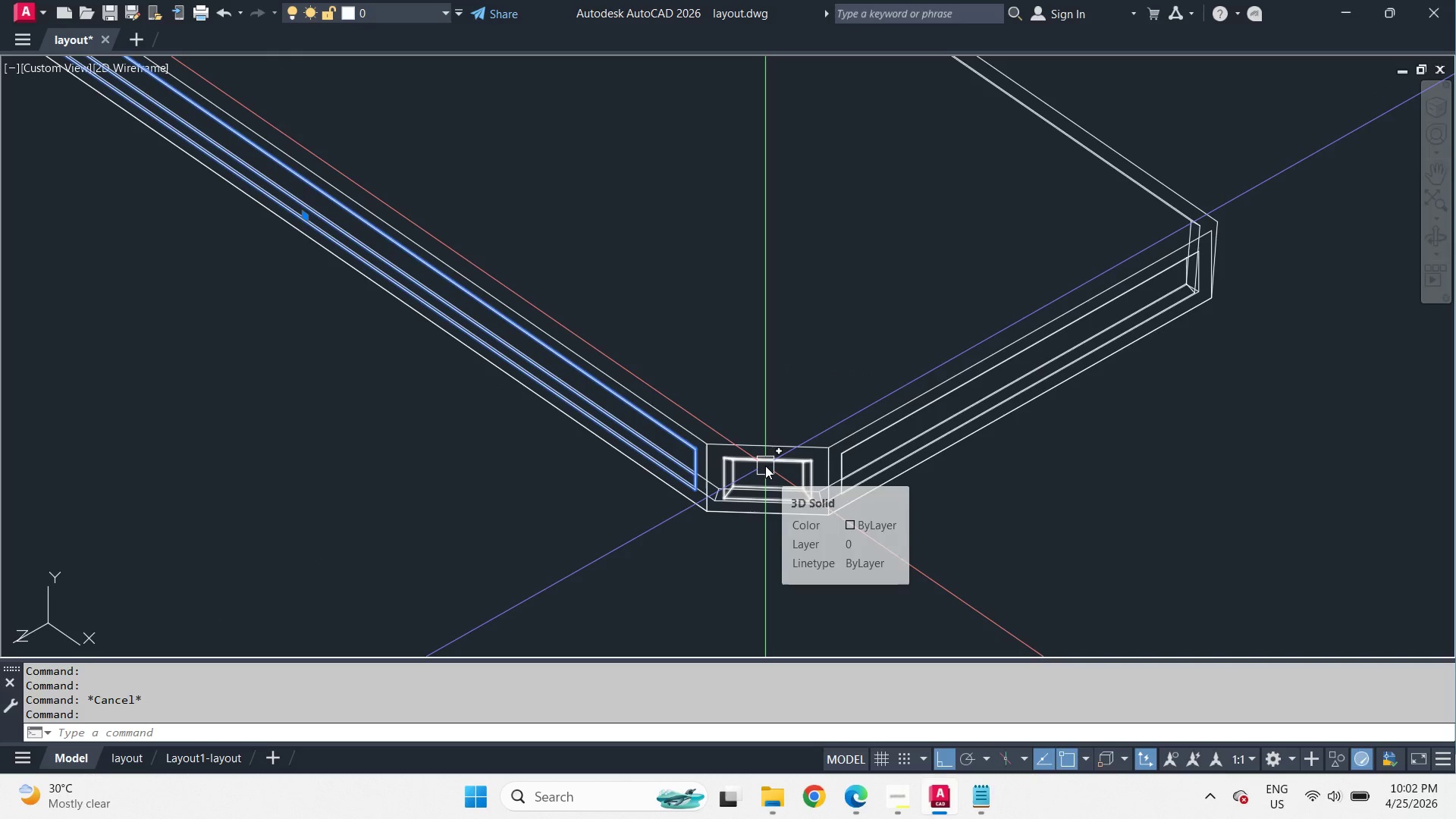 
left_click([765, 466])
 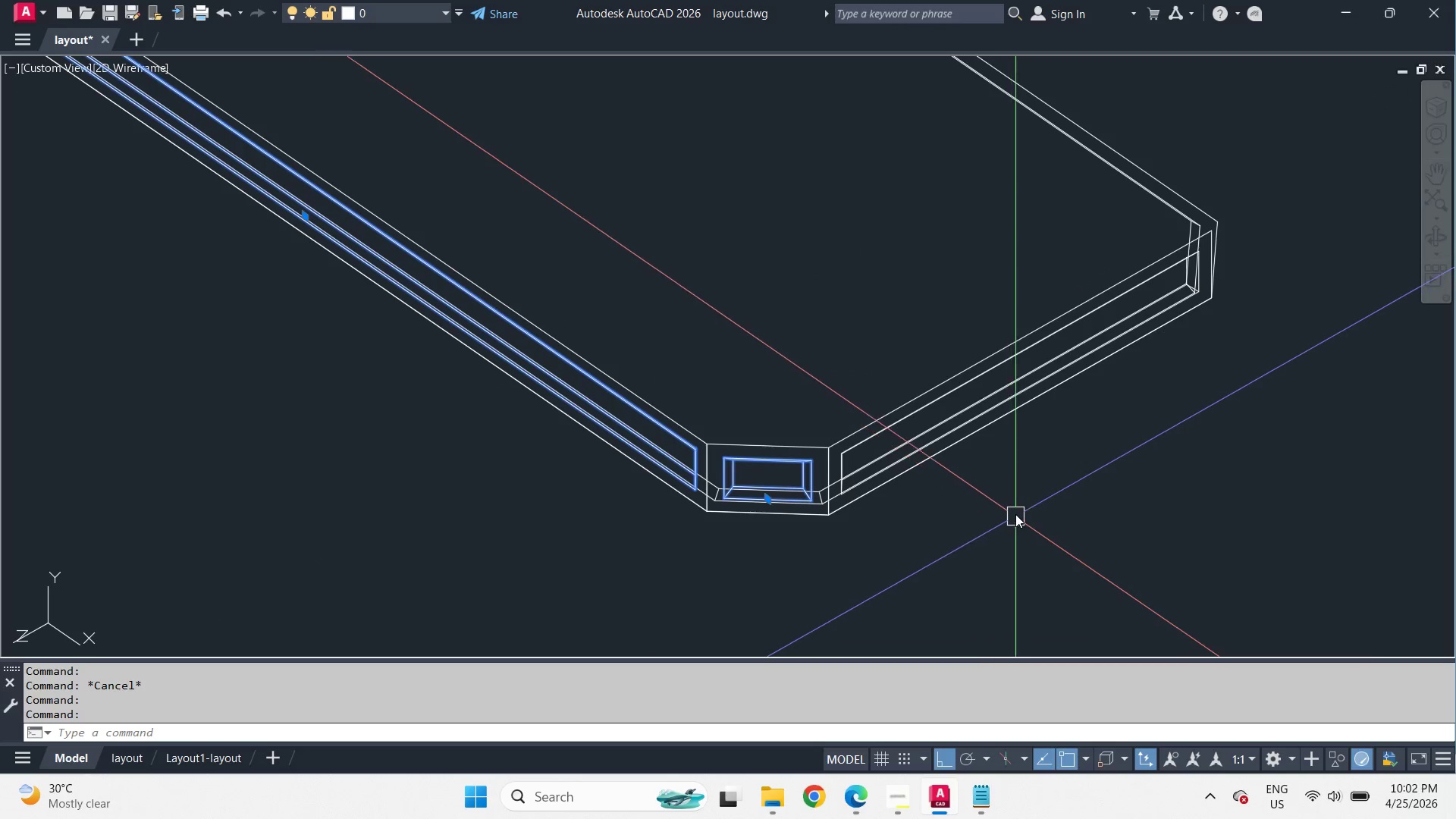 
type(mi mid )
 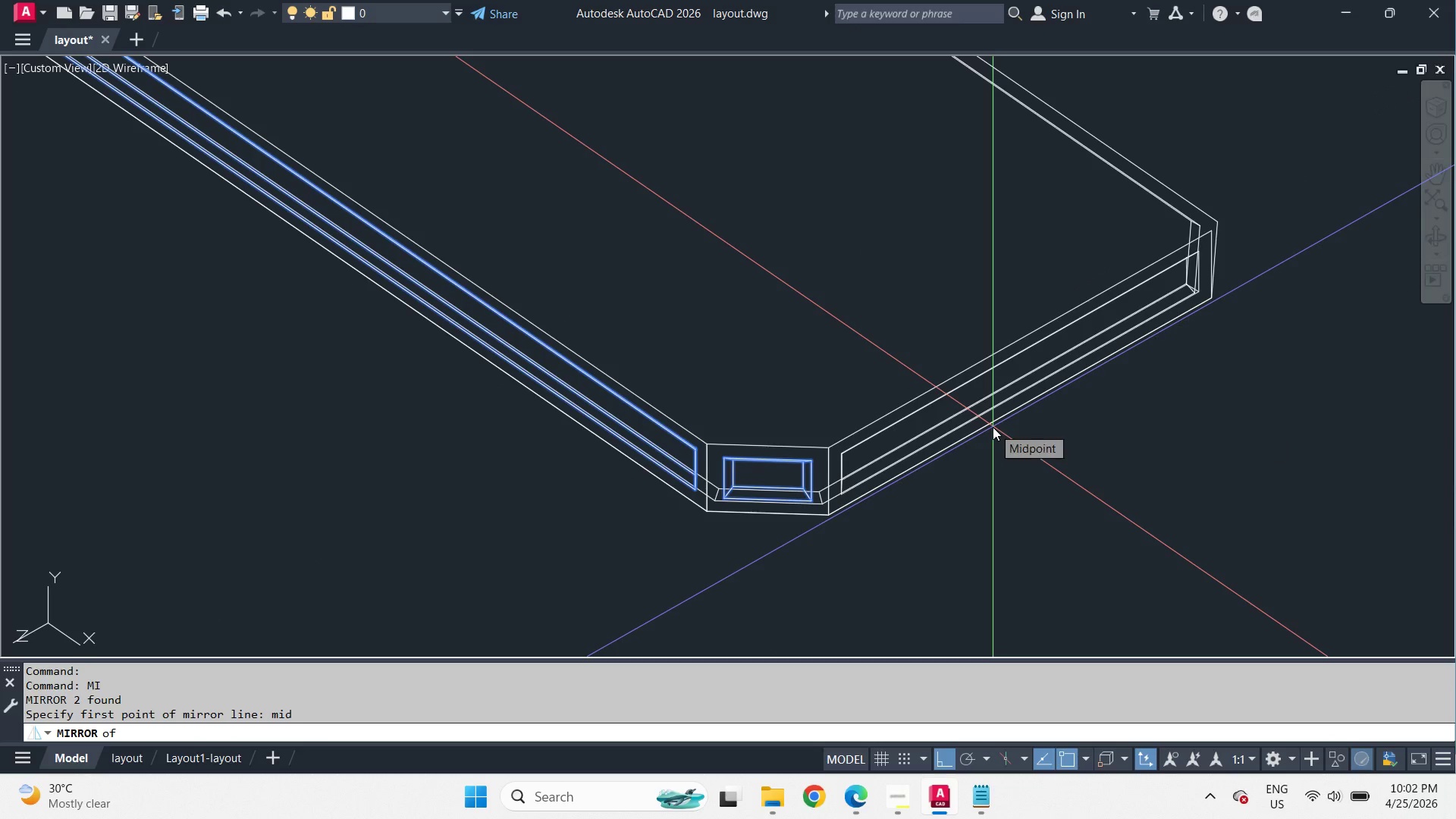 
left_click_drag(start_coordinate=[993, 427], to_coordinate=[995, 432])
 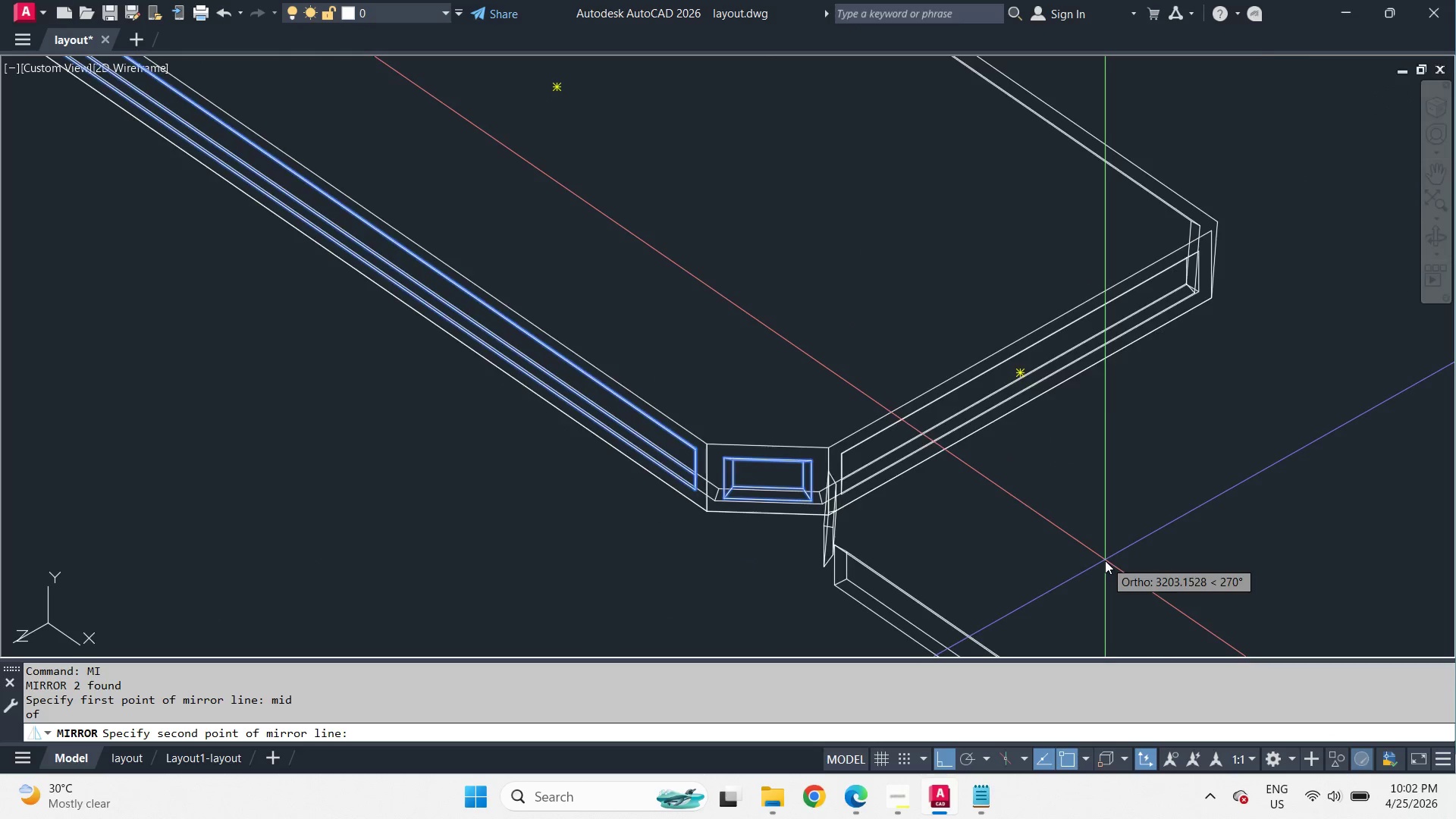 
key(Escape)
 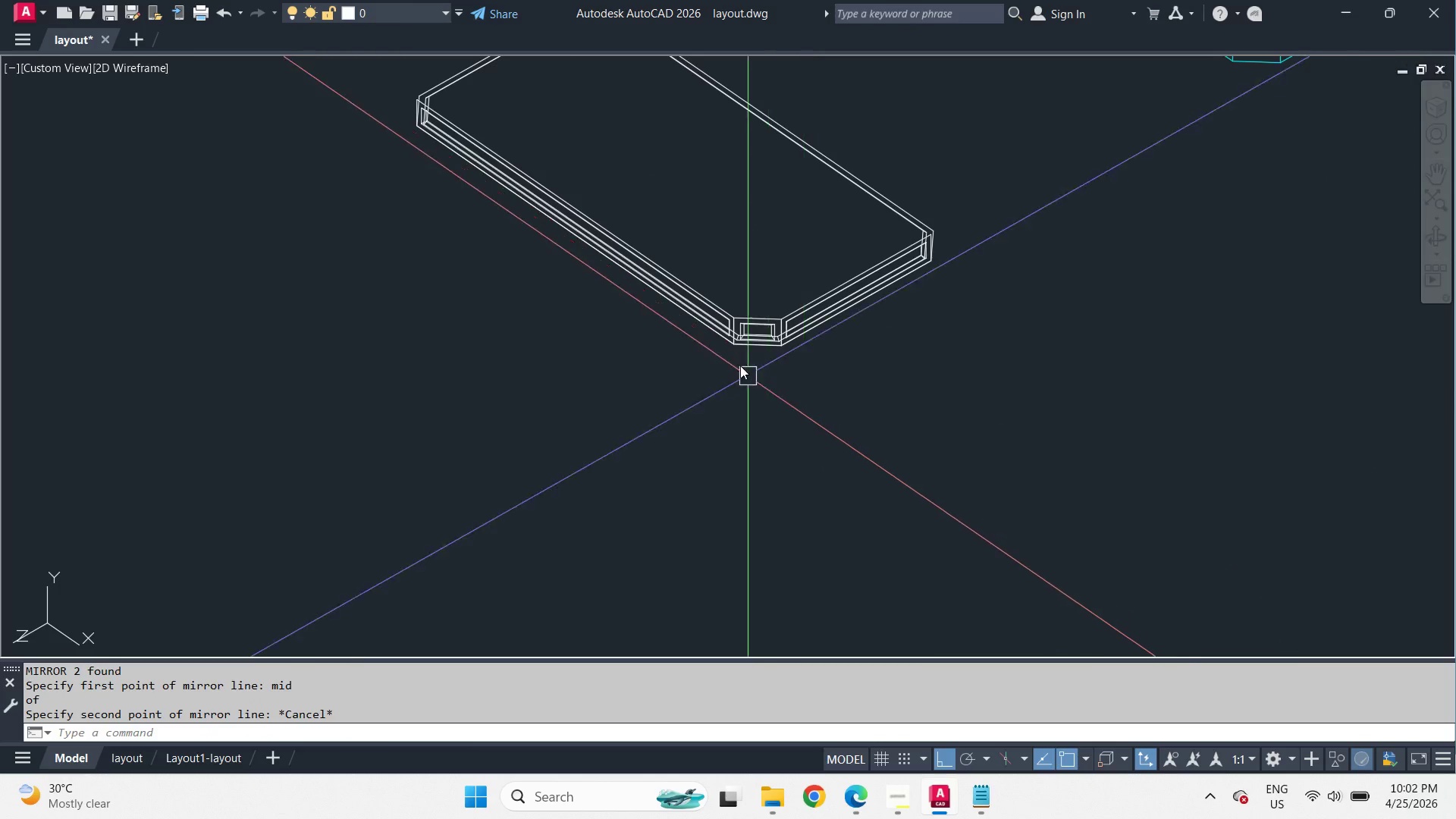 
scroll: coordinate [1105, 560], scroll_direction: down, amount: 2.0
 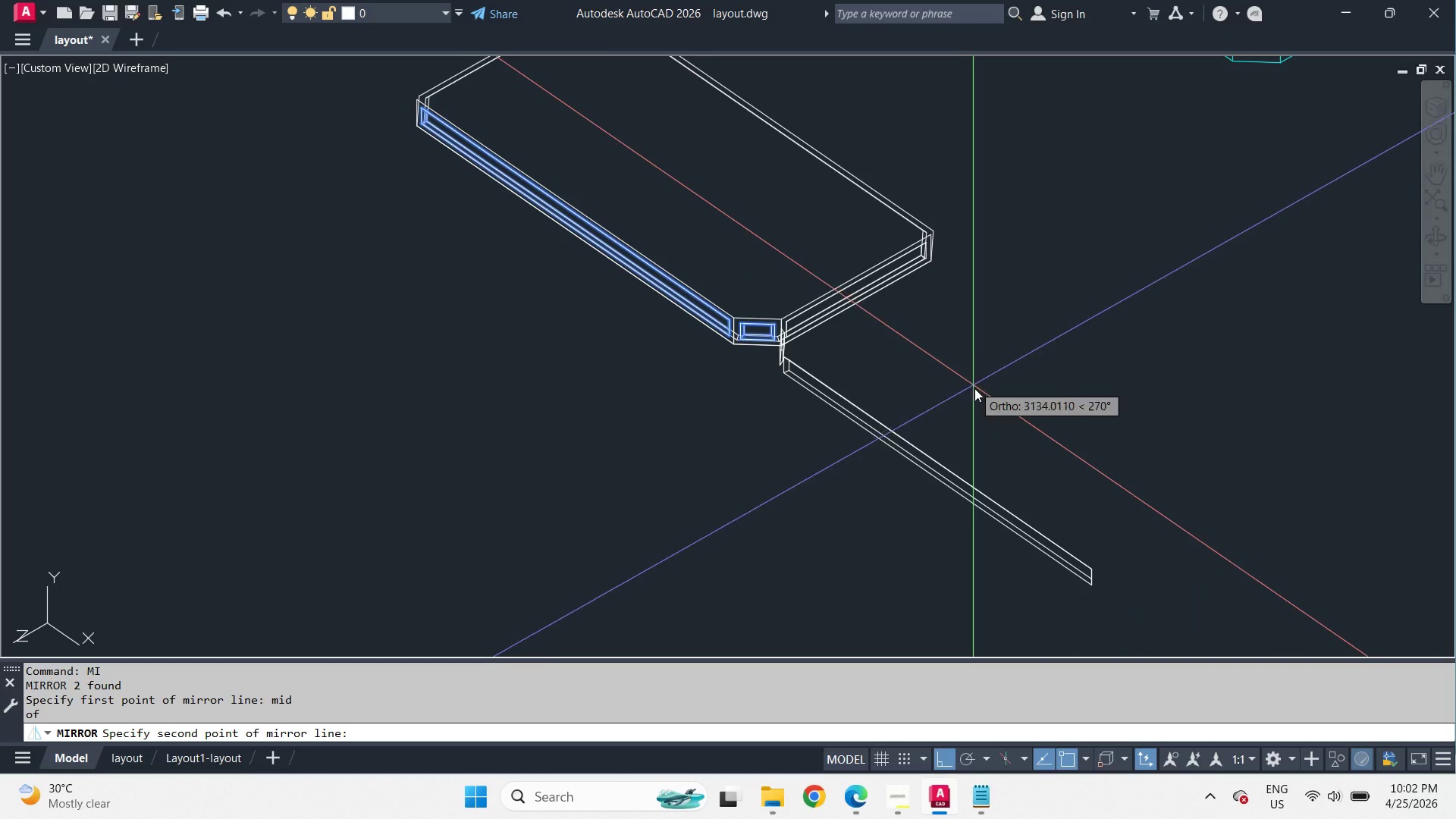 
type(re )
 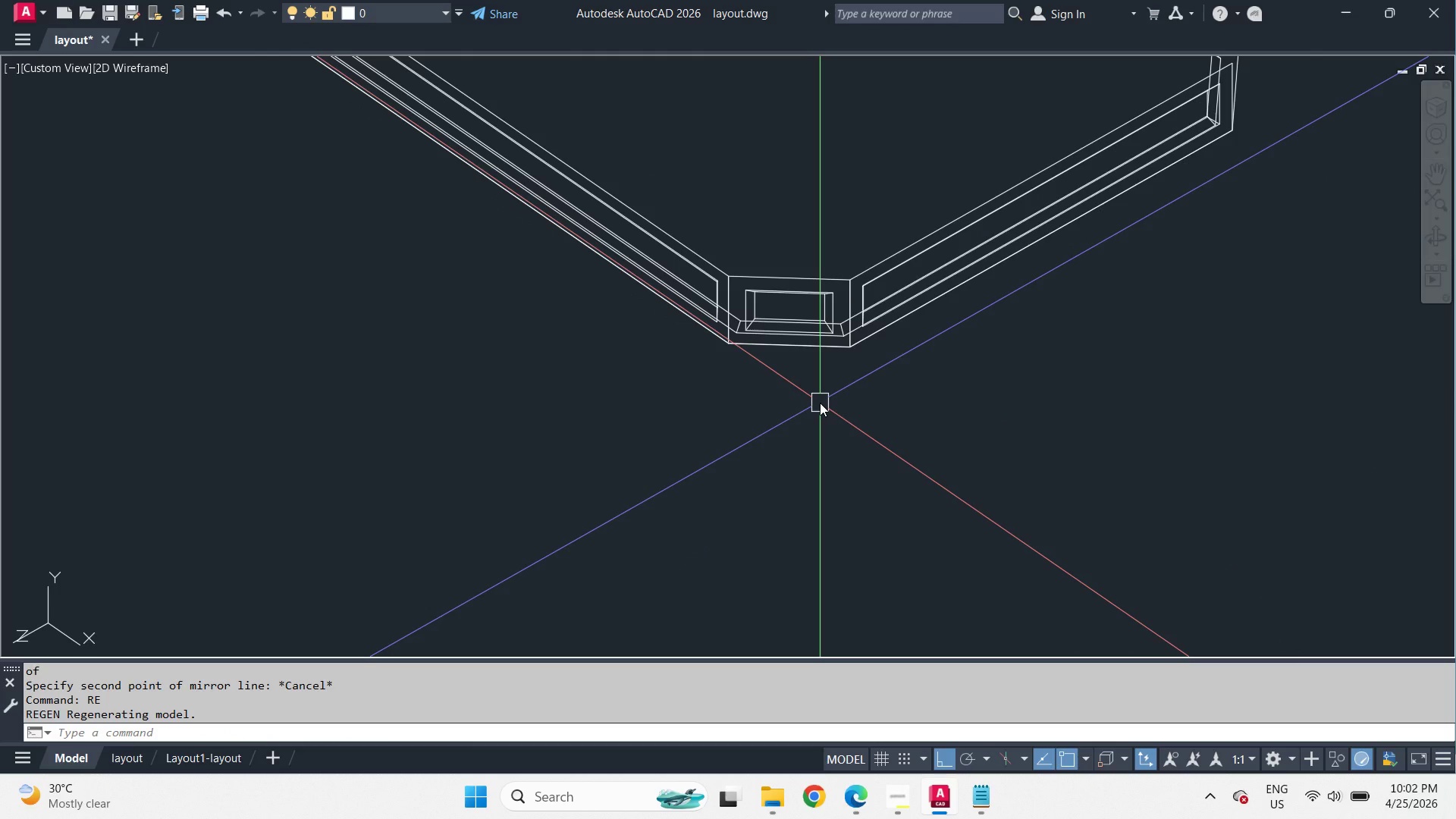 
scroll: coordinate [736, 344], scroll_direction: up, amount: 2.0
 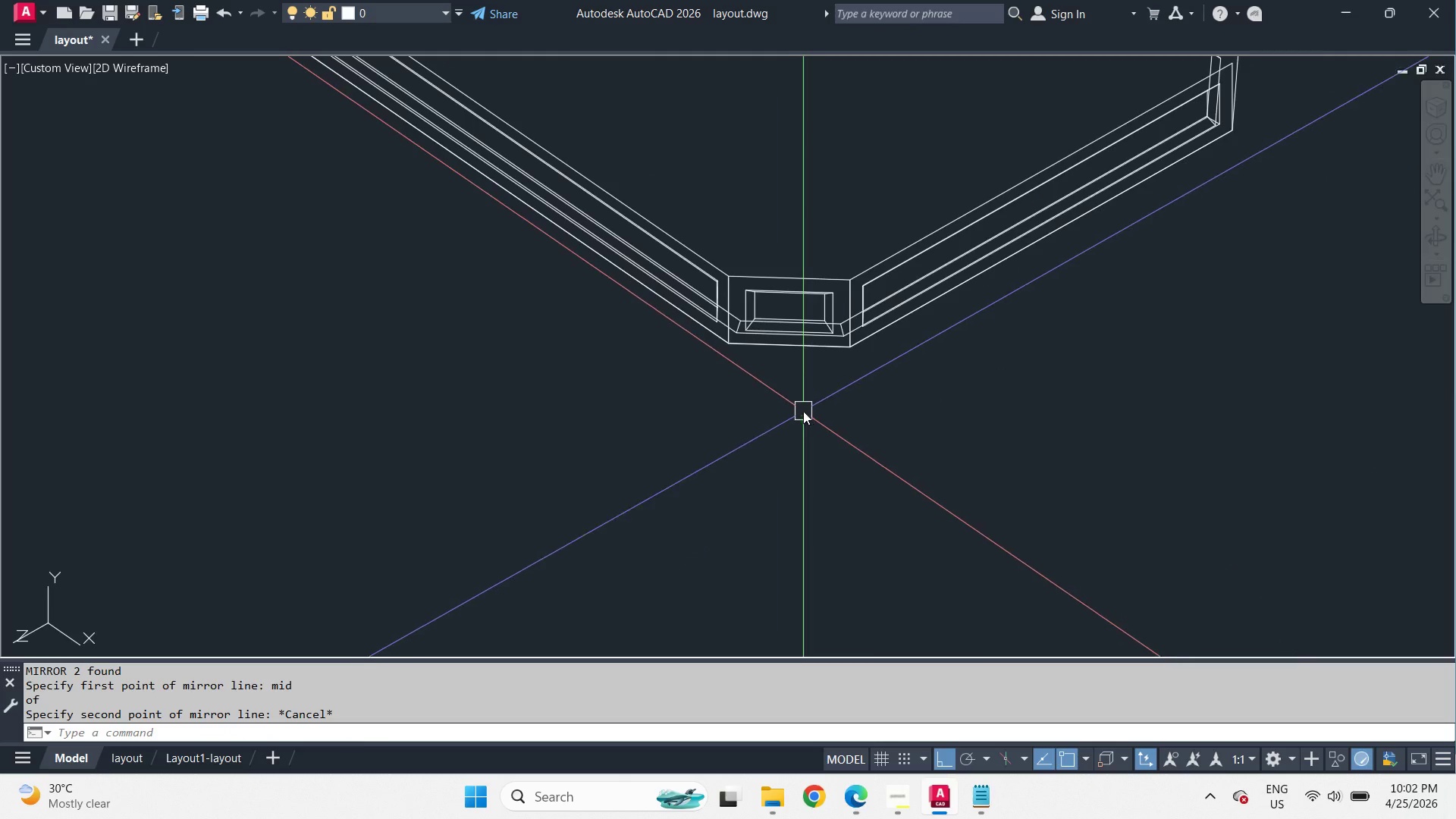 
type(ucs w )
 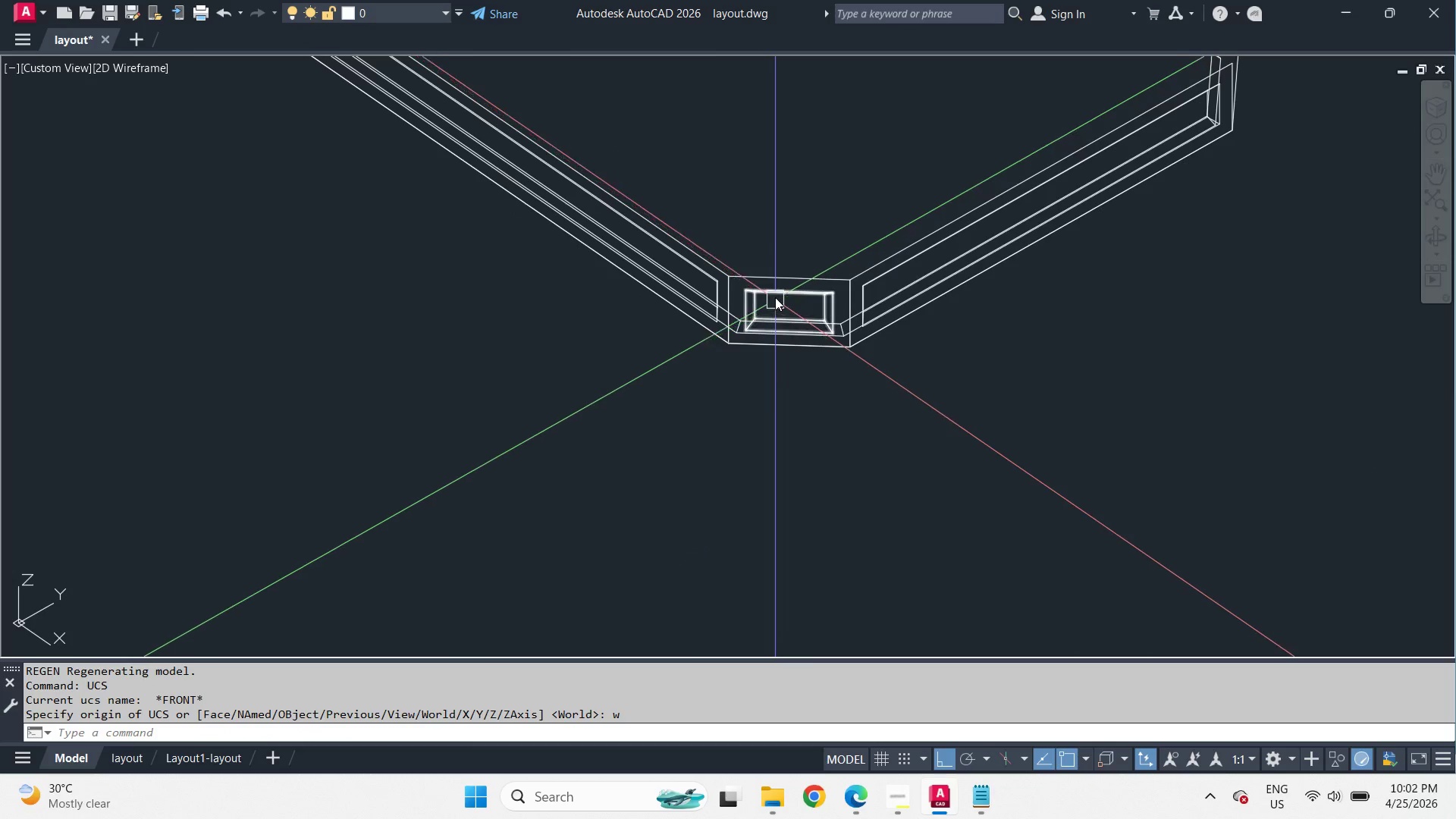 
left_click([775, 294])
 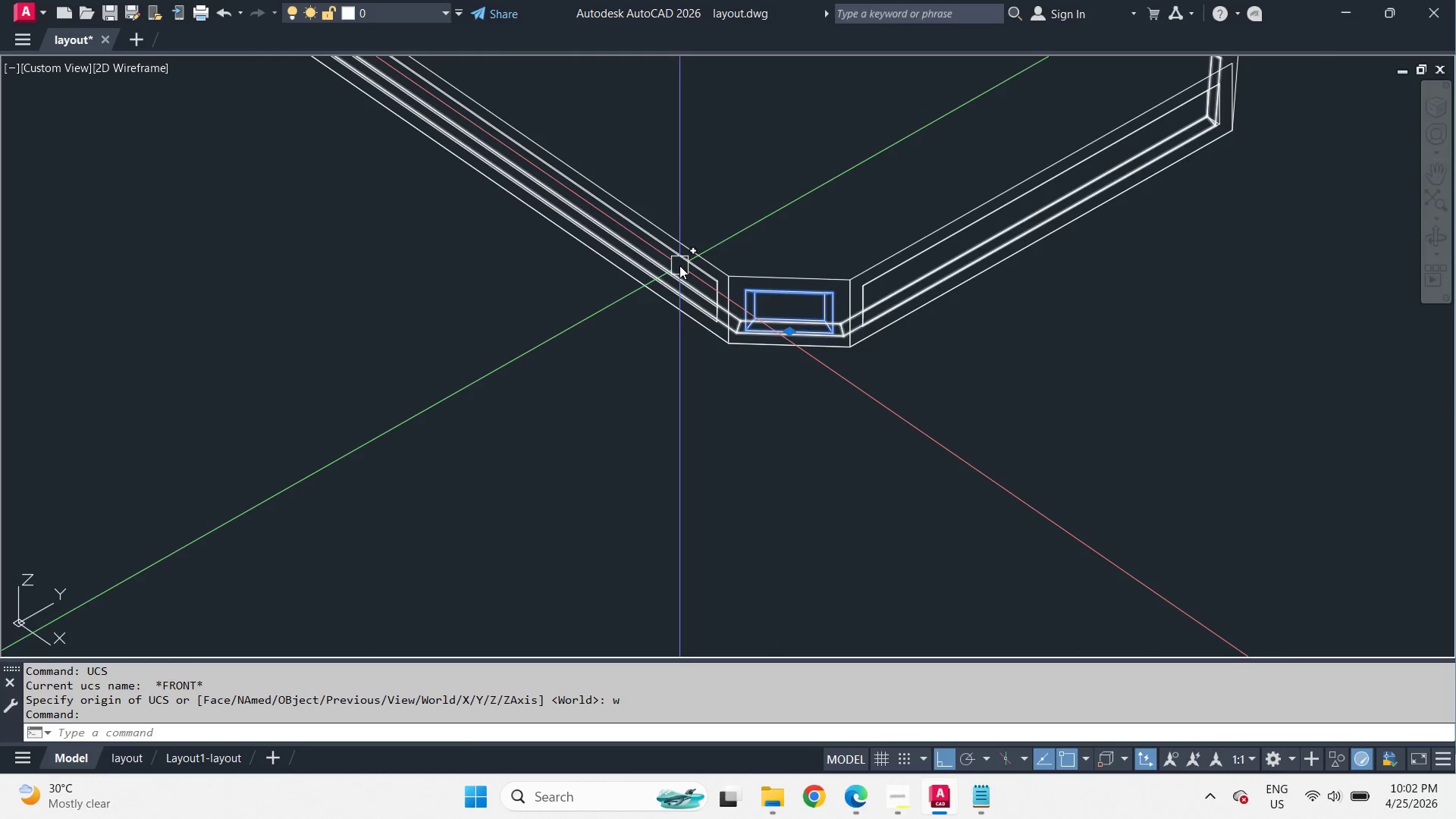 
left_click([679, 265])
 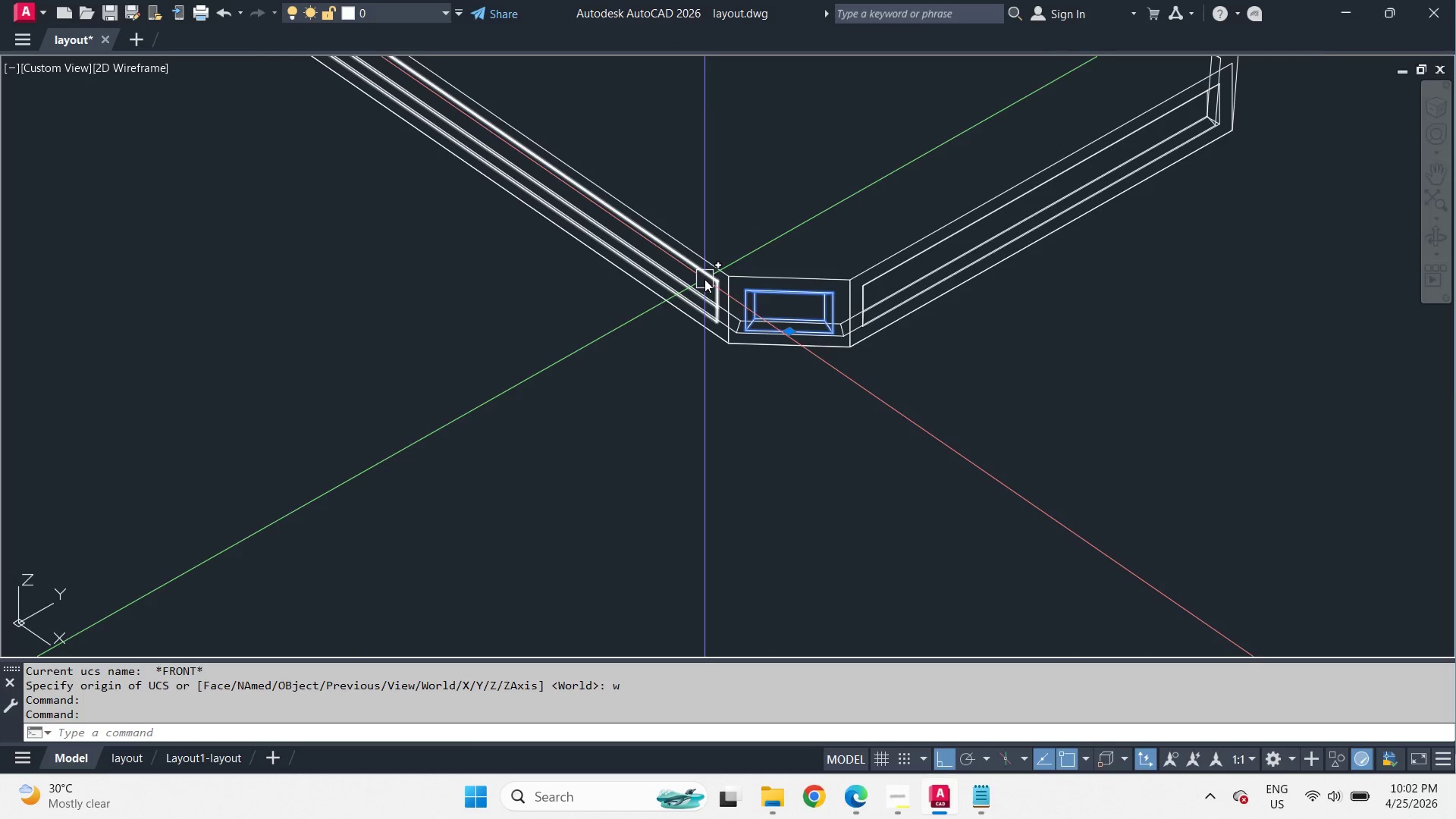 
key(Escape)
 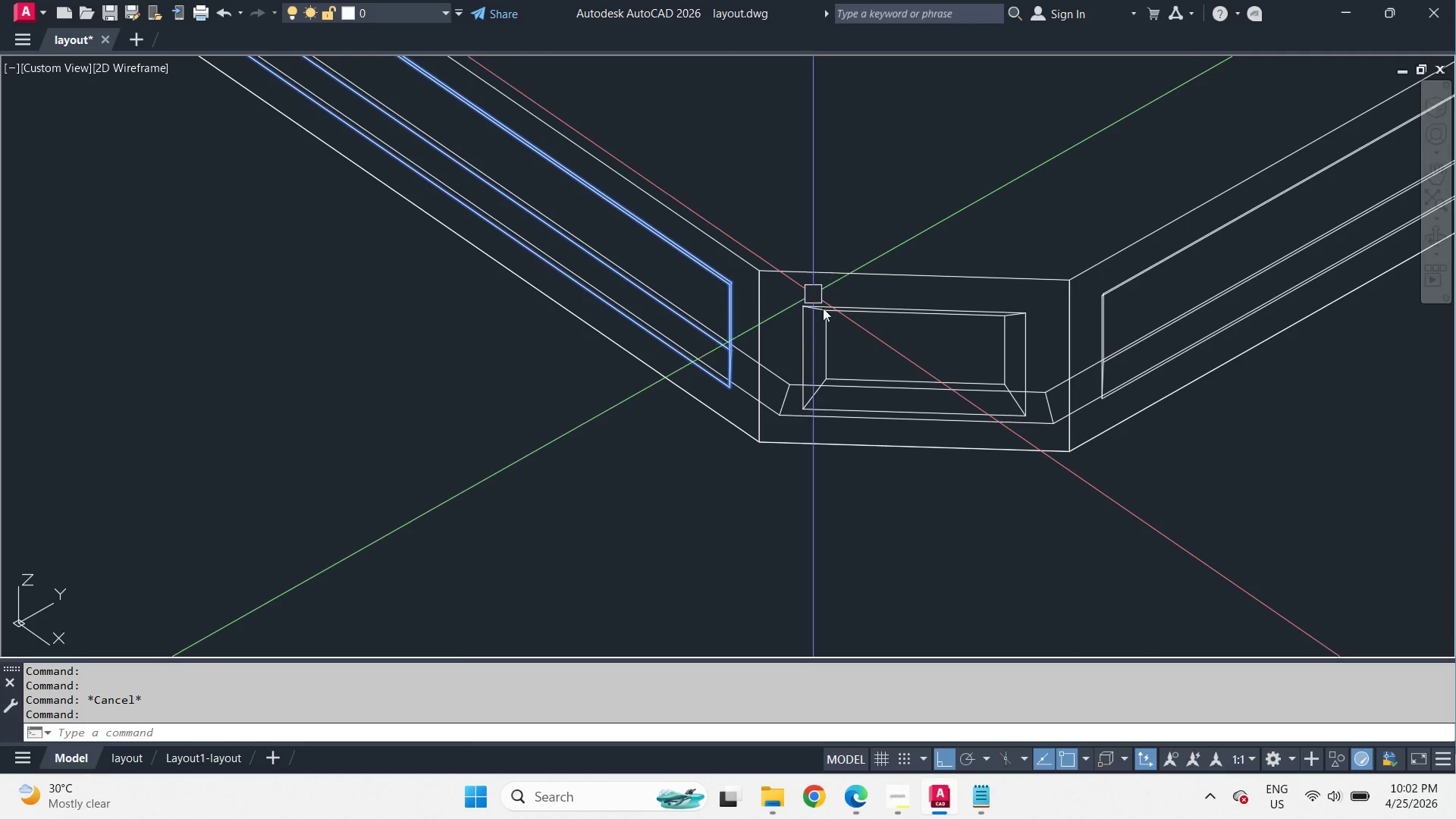 
left_click([836, 312])
 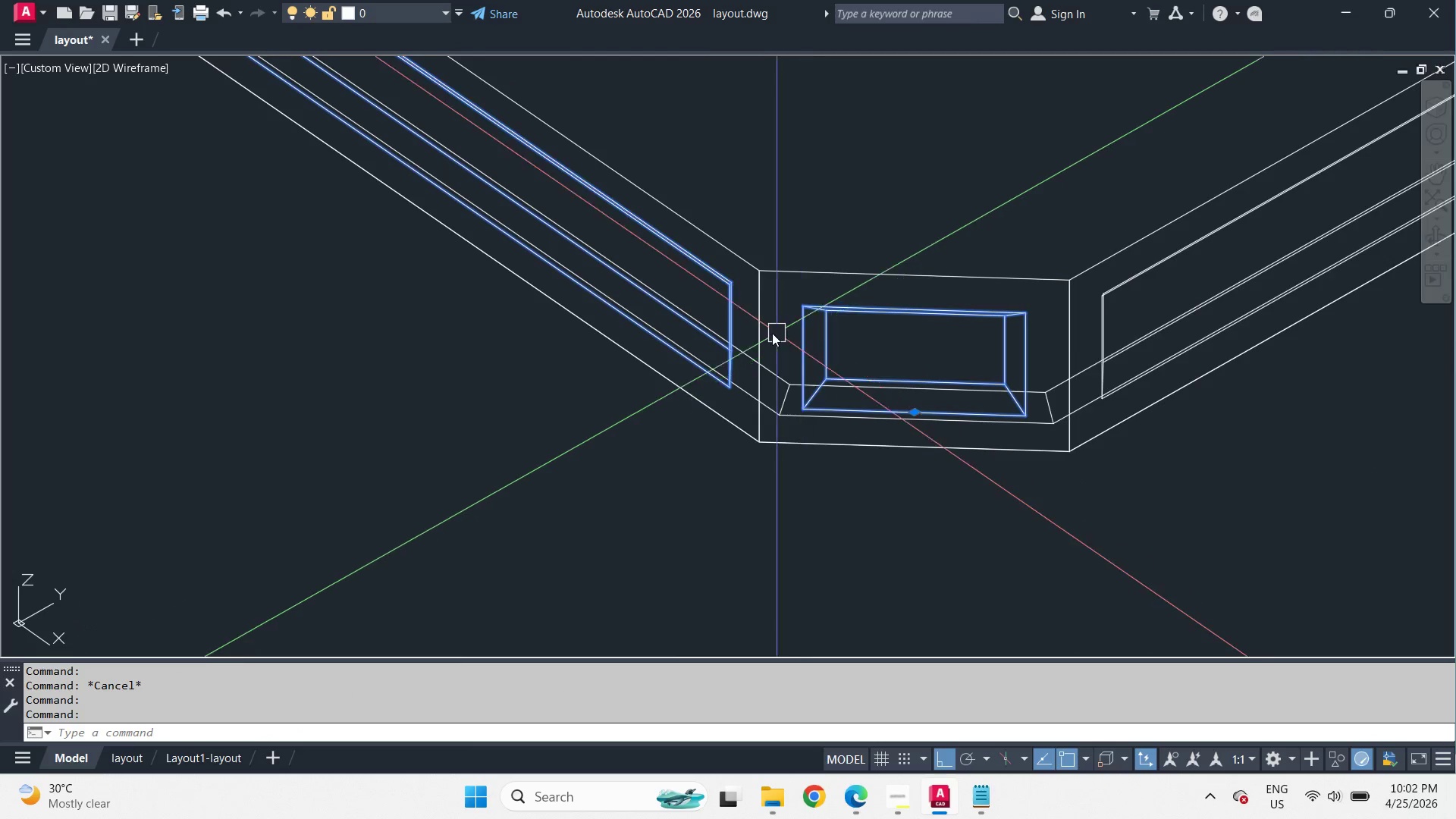 
scroll: coordinate [706, 280], scroll_direction: up, amount: 2.0
 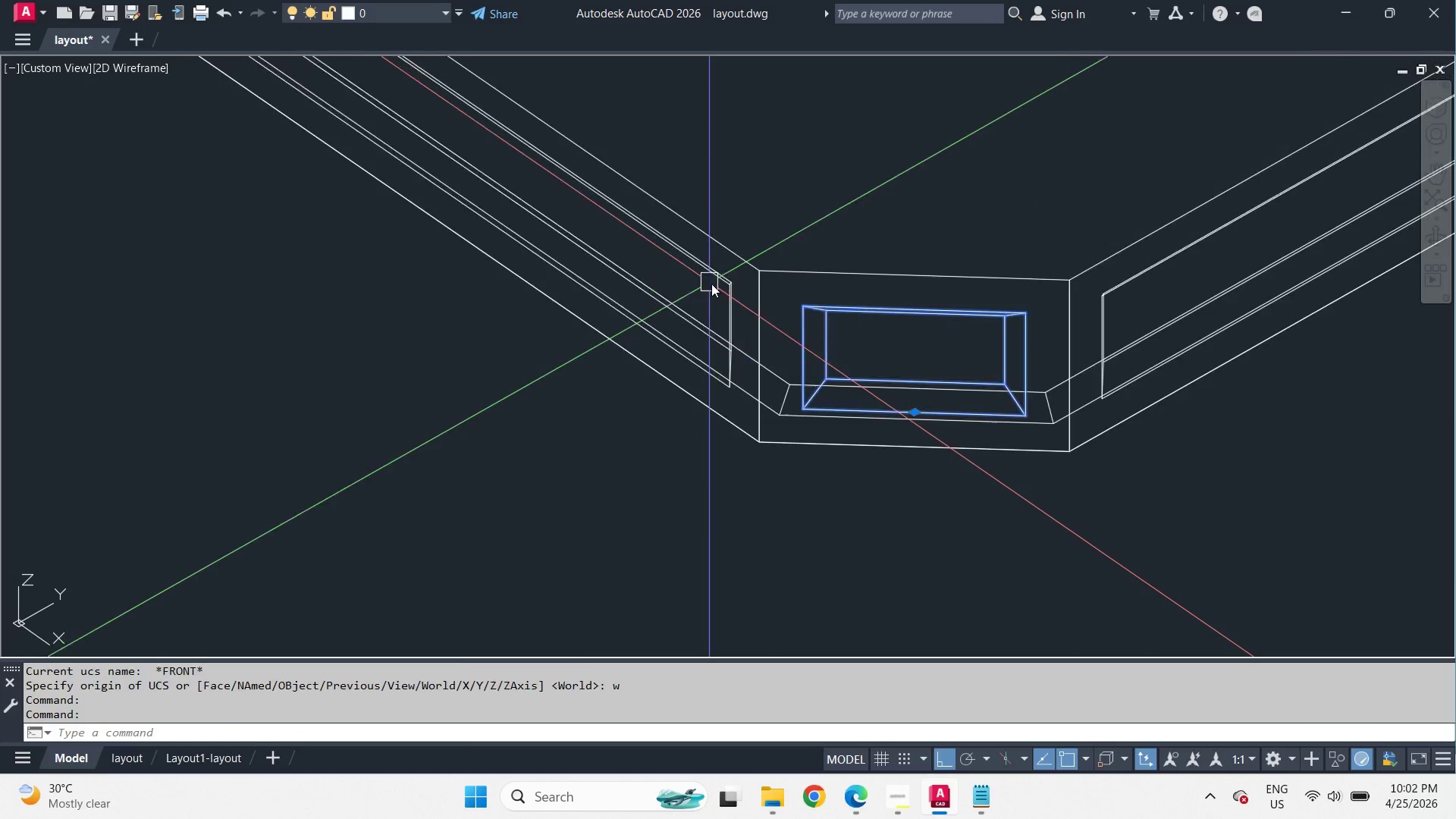 
type(mi mid)
 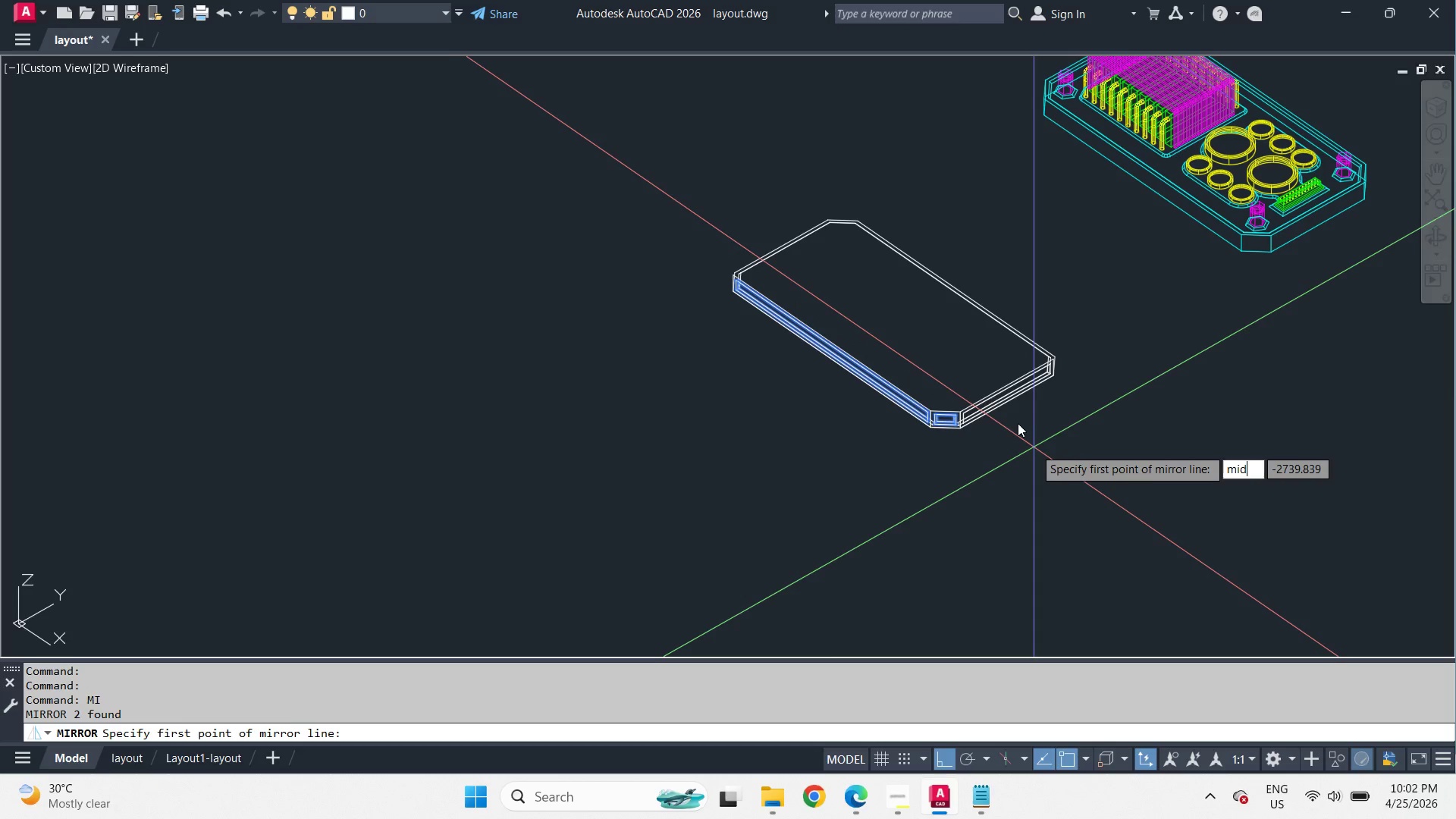 
scroll: coordinate [1034, 471], scroll_direction: down, amount: 5.0
 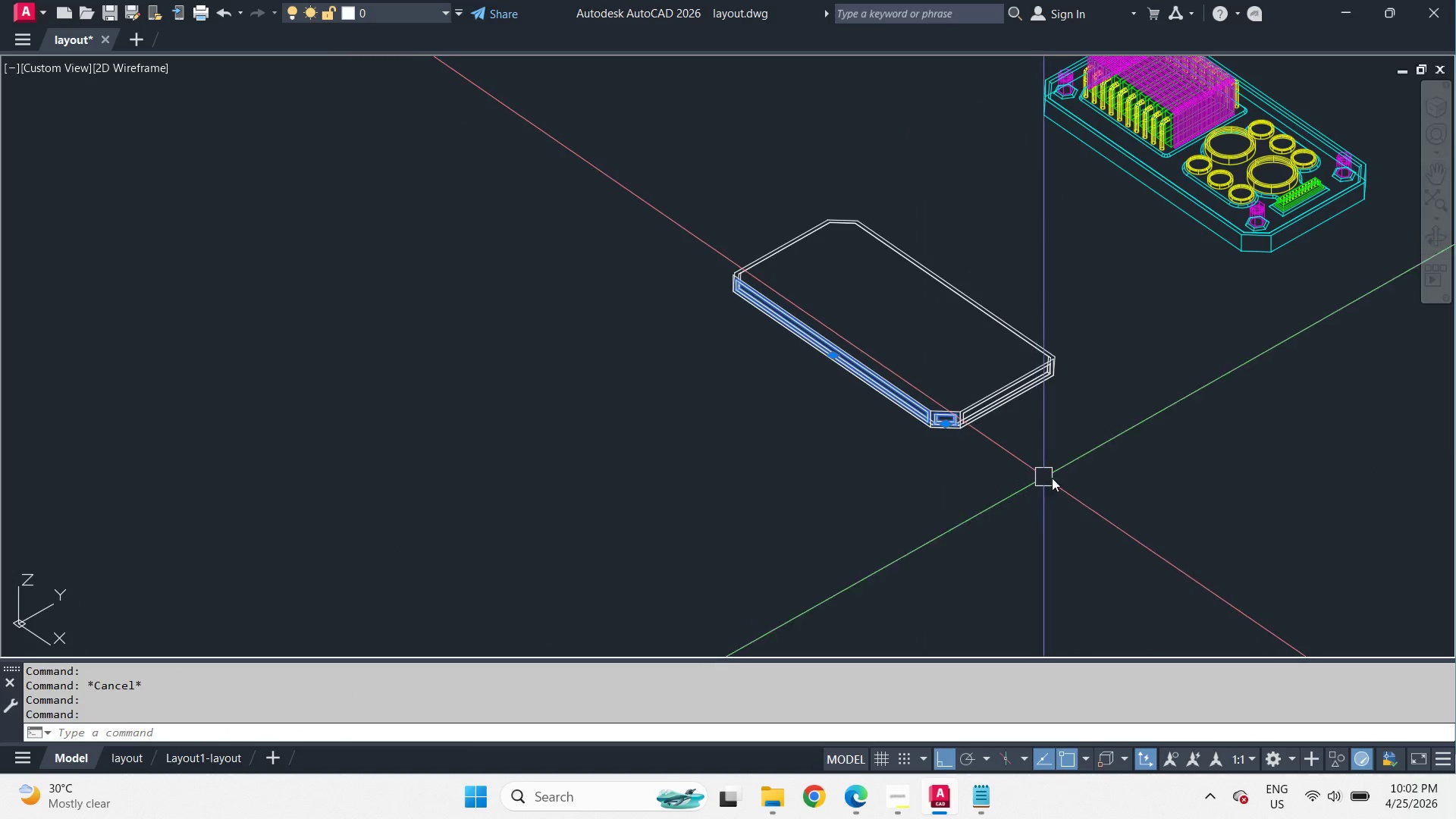 
key(Space)
 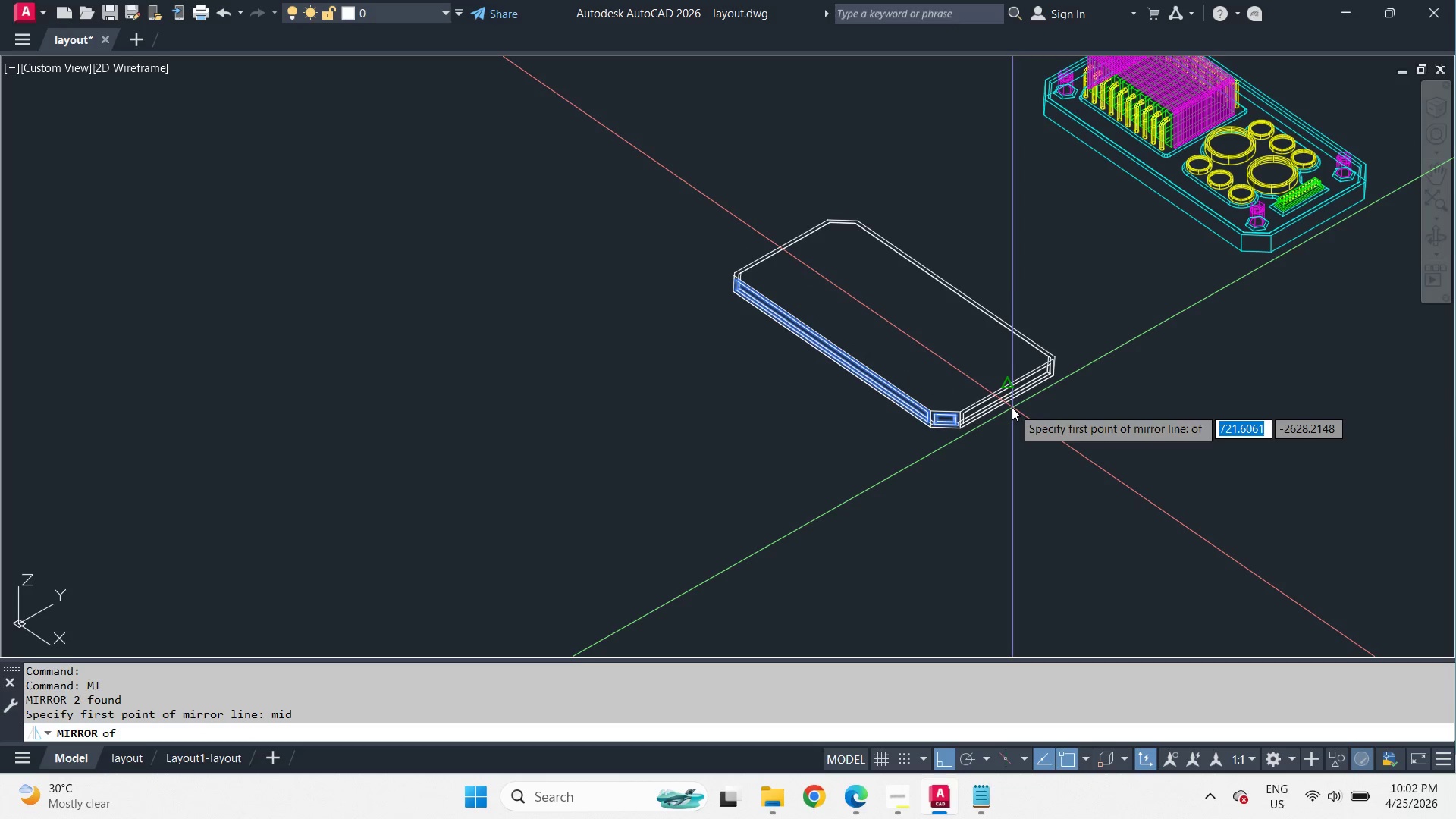 
left_click_drag(start_coordinate=[1012, 407], to_coordinate=[1021, 417])
 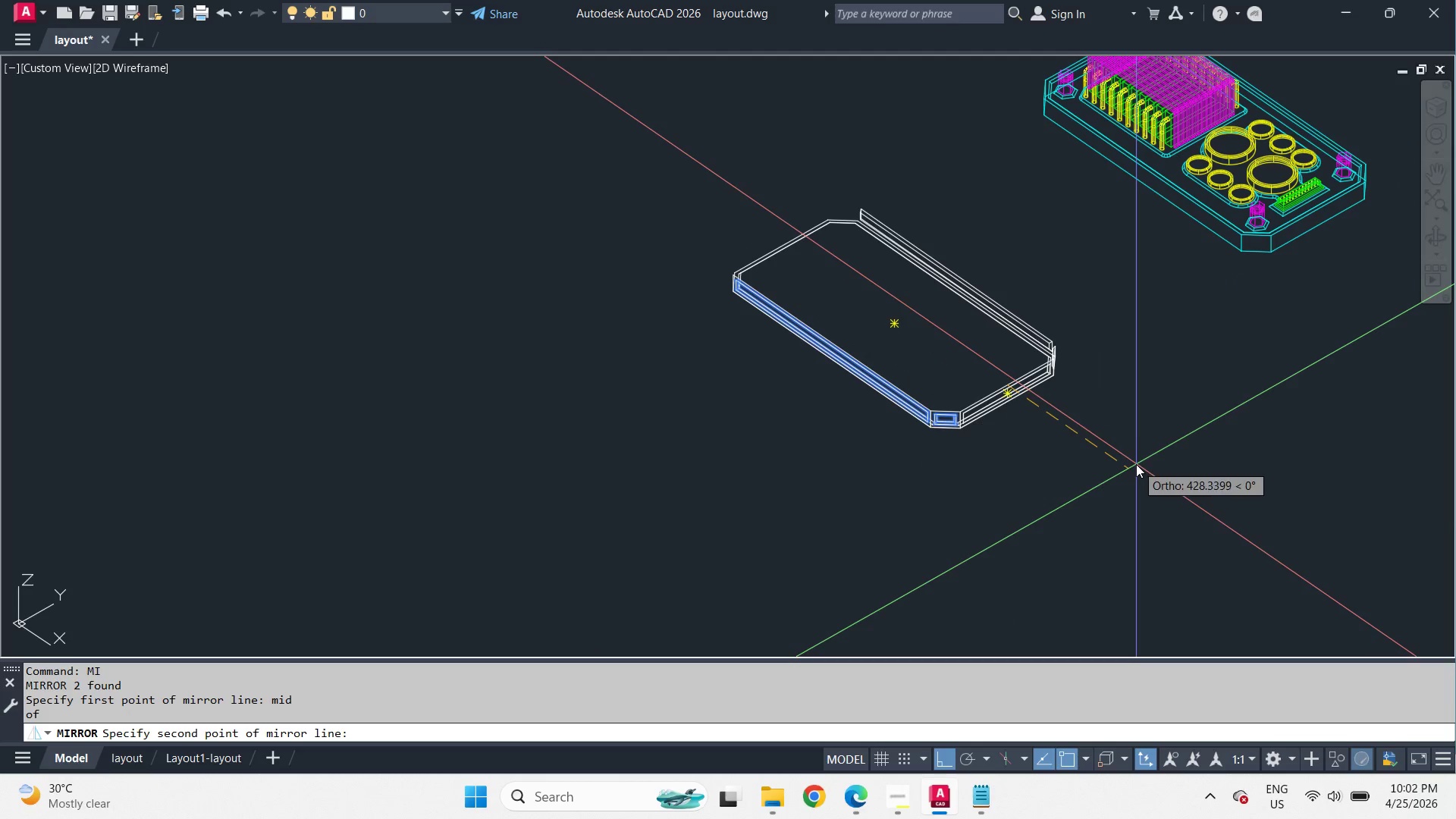 
left_click([1136, 464])
 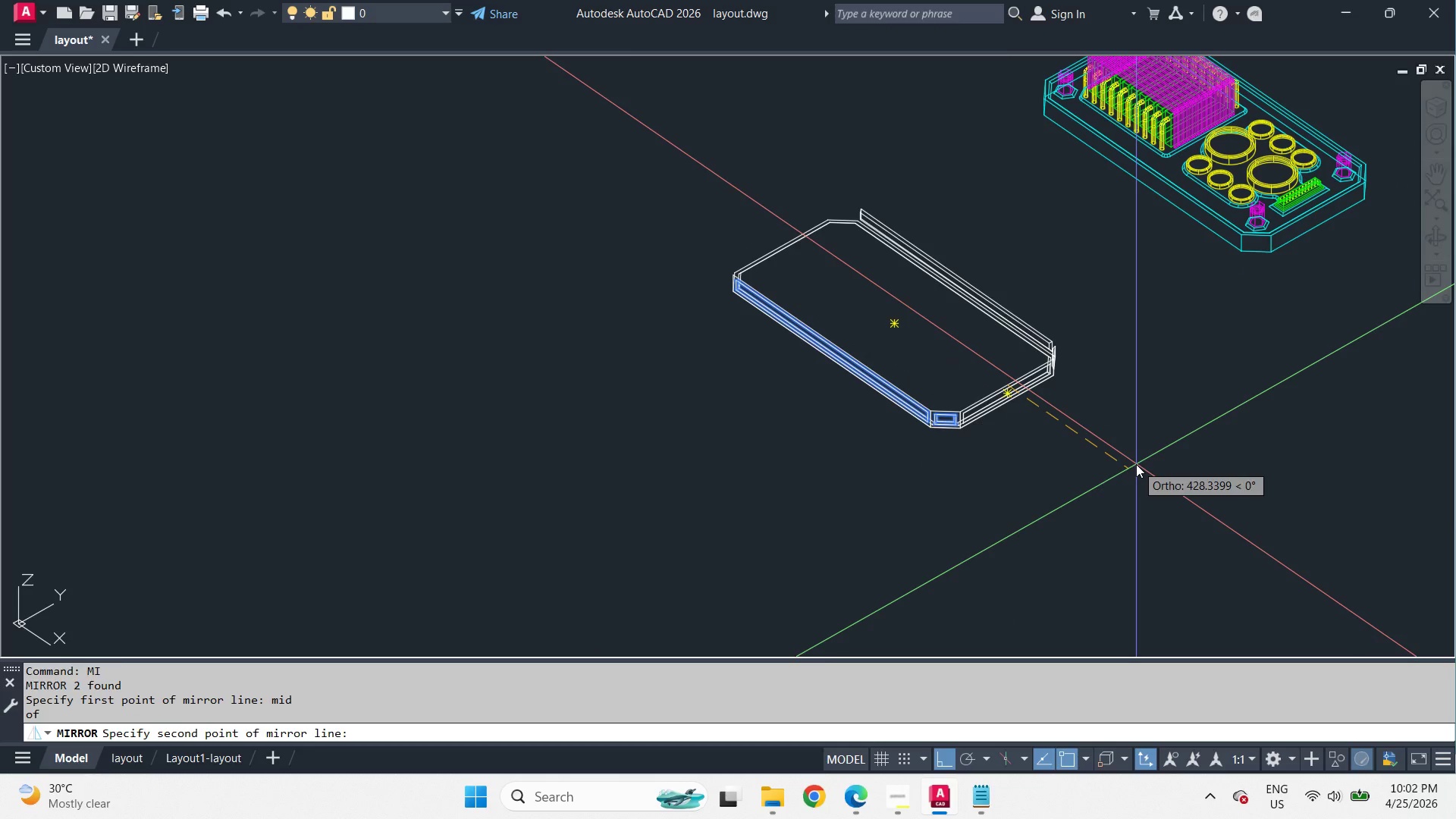 
key(Space)
 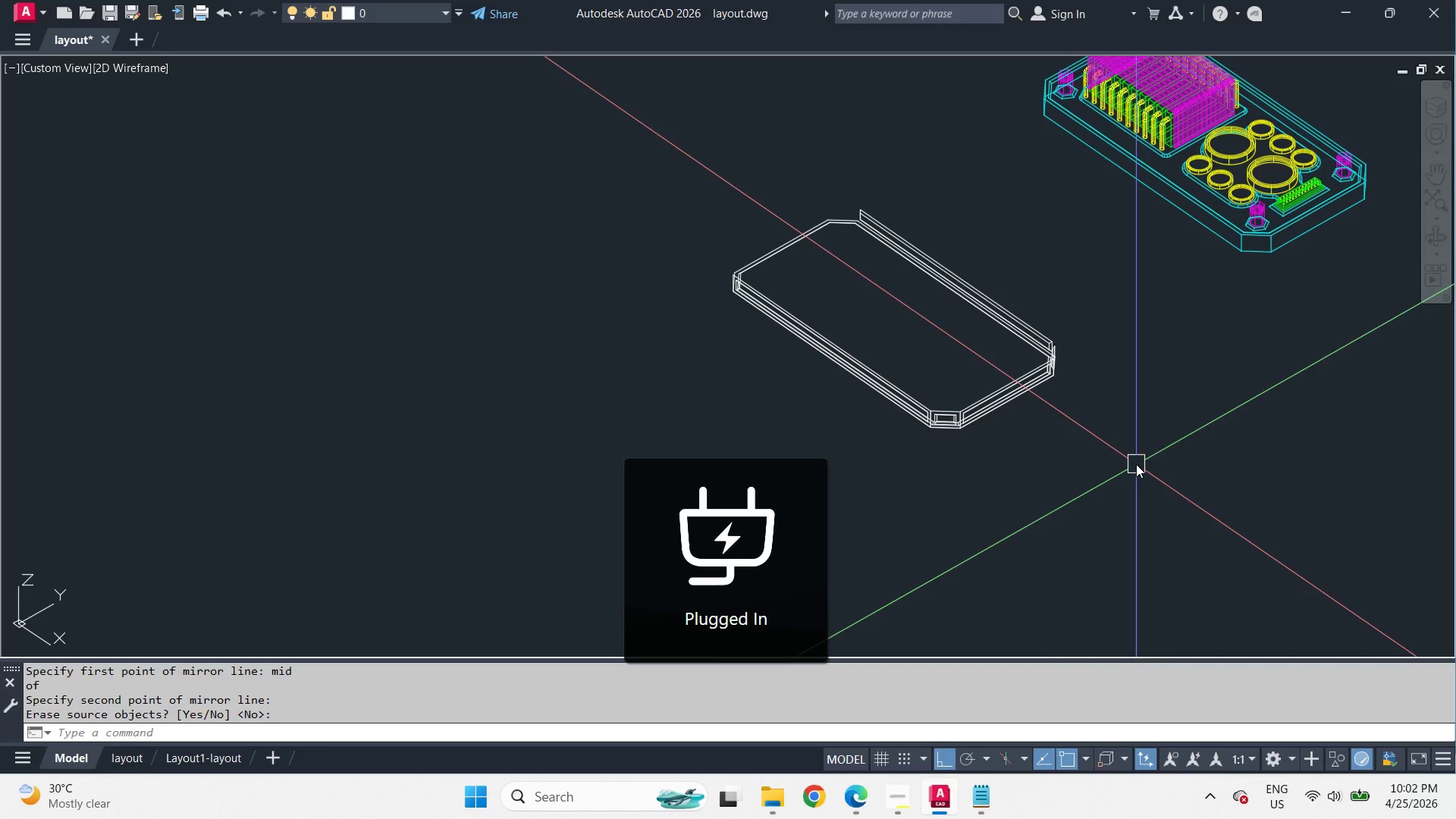 
key(Space)
 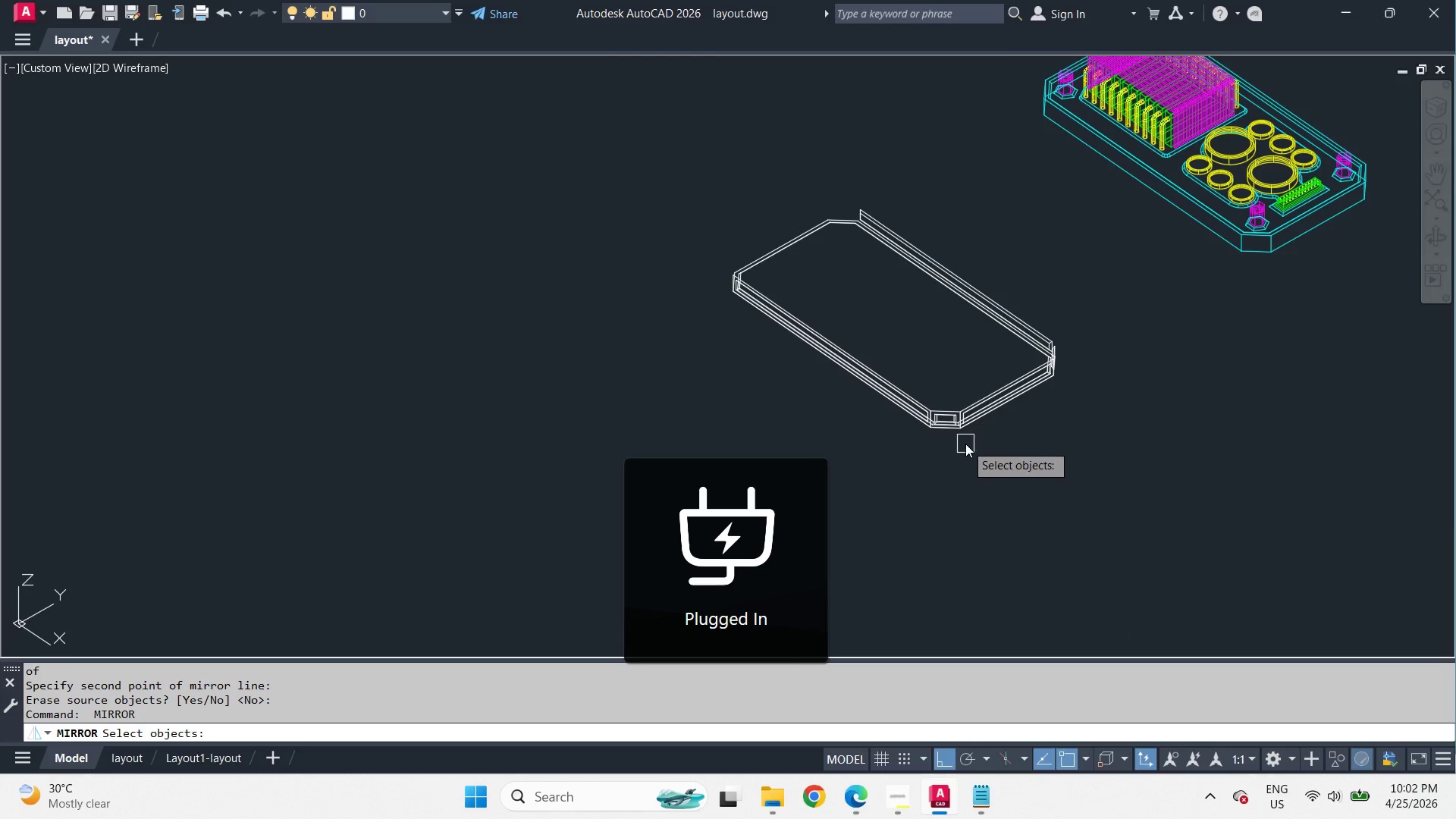 
key(R)
 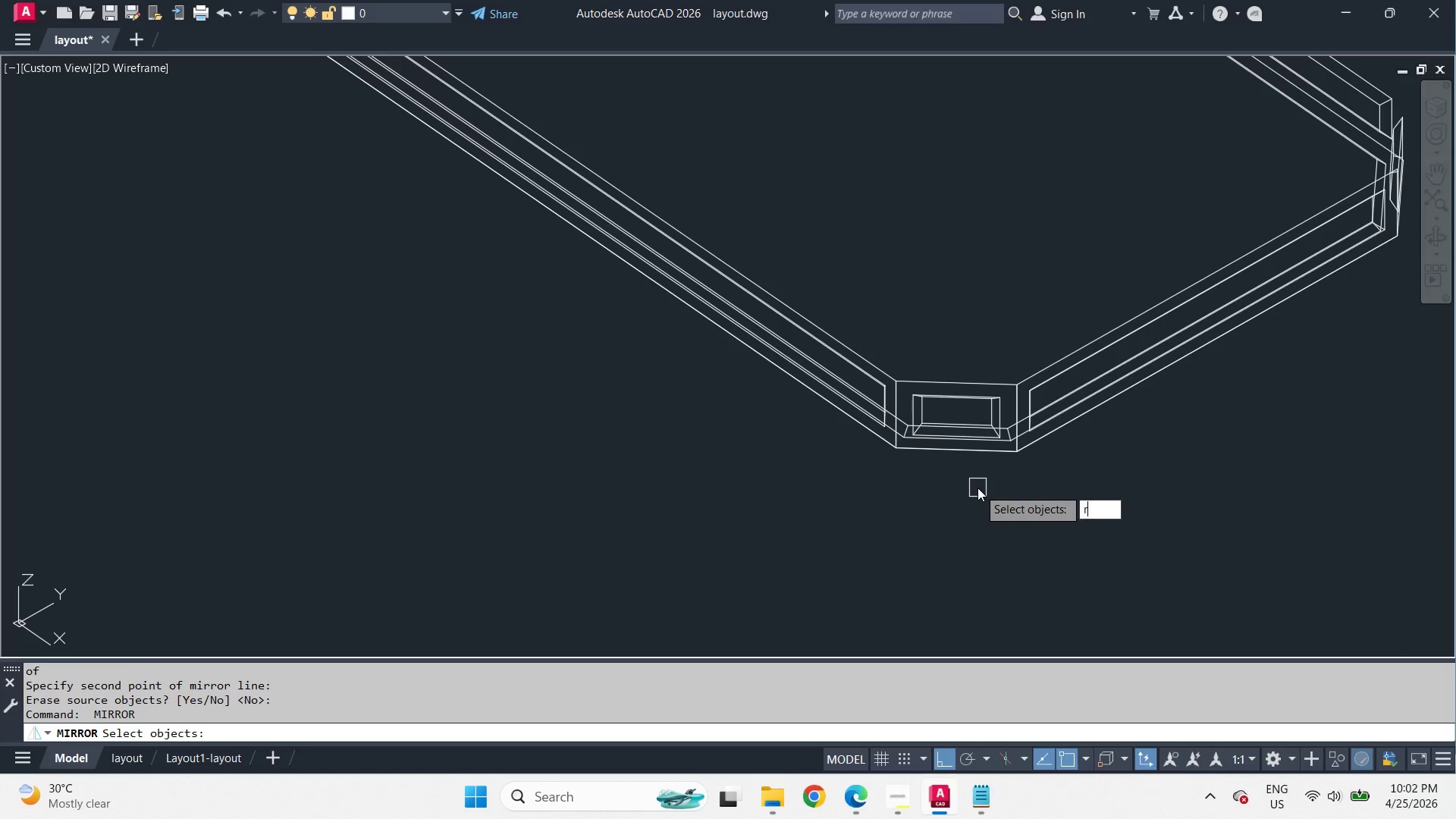 
key(E)
 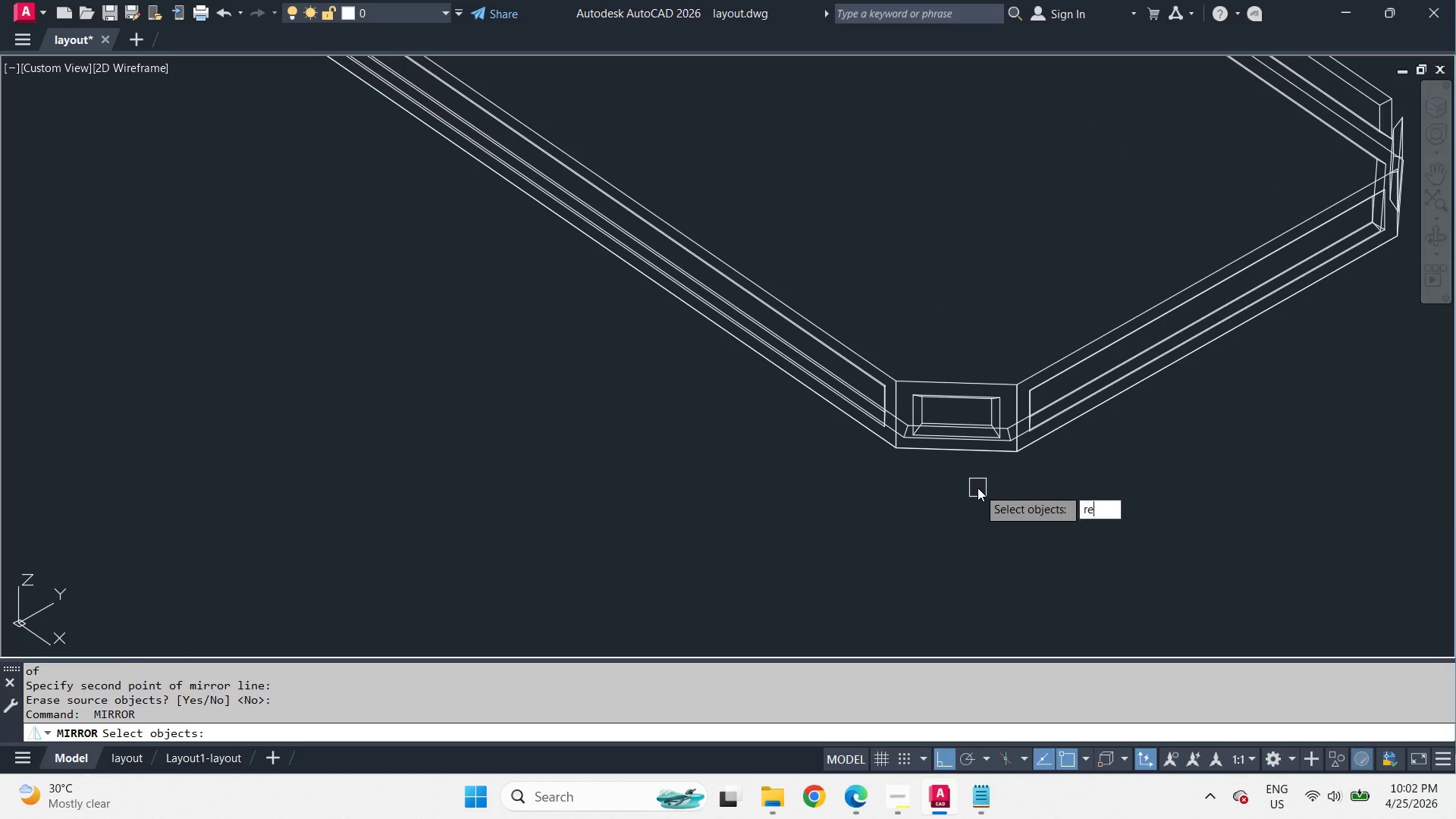 
key(Space)
 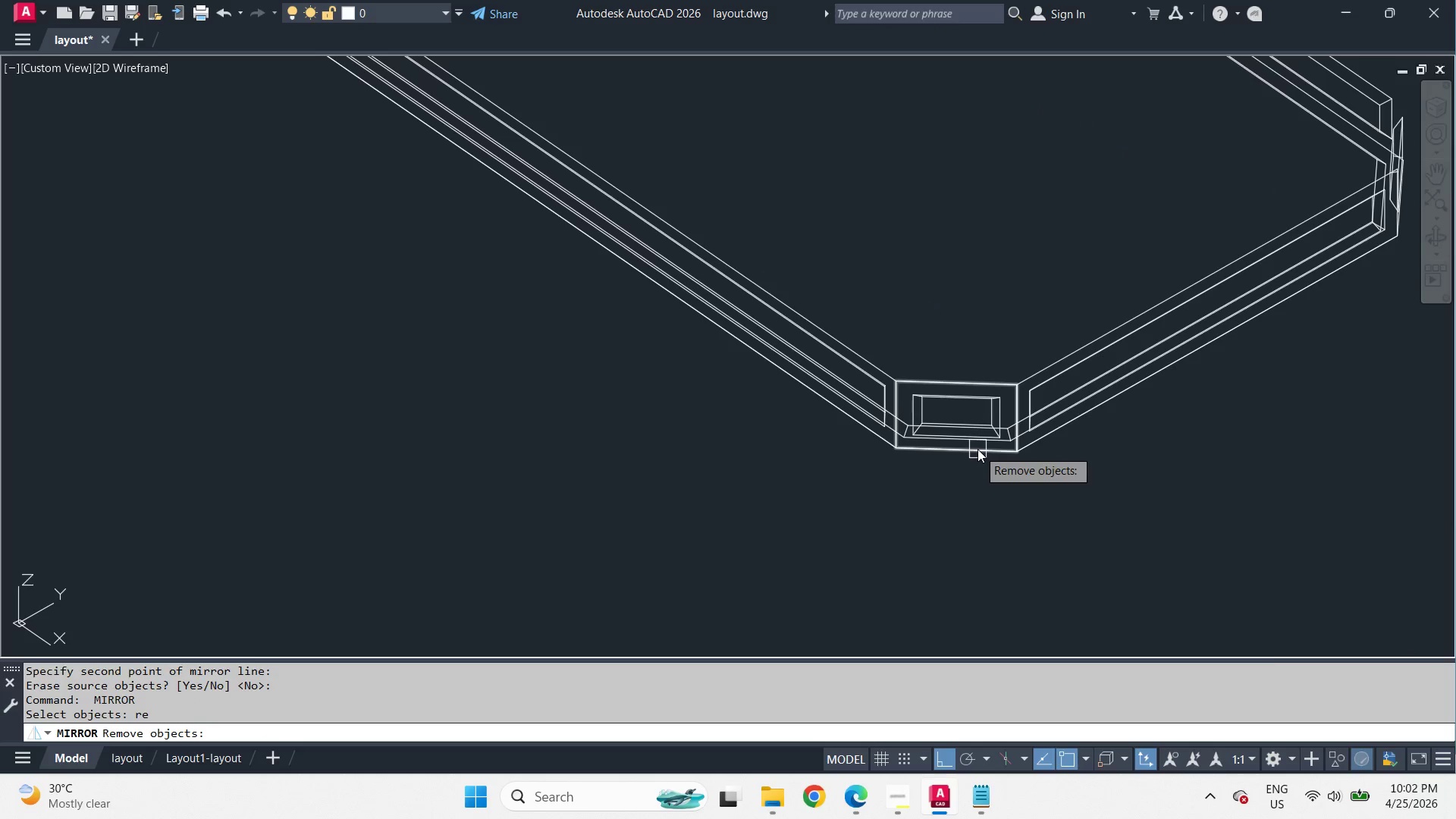 
key(Escape)
 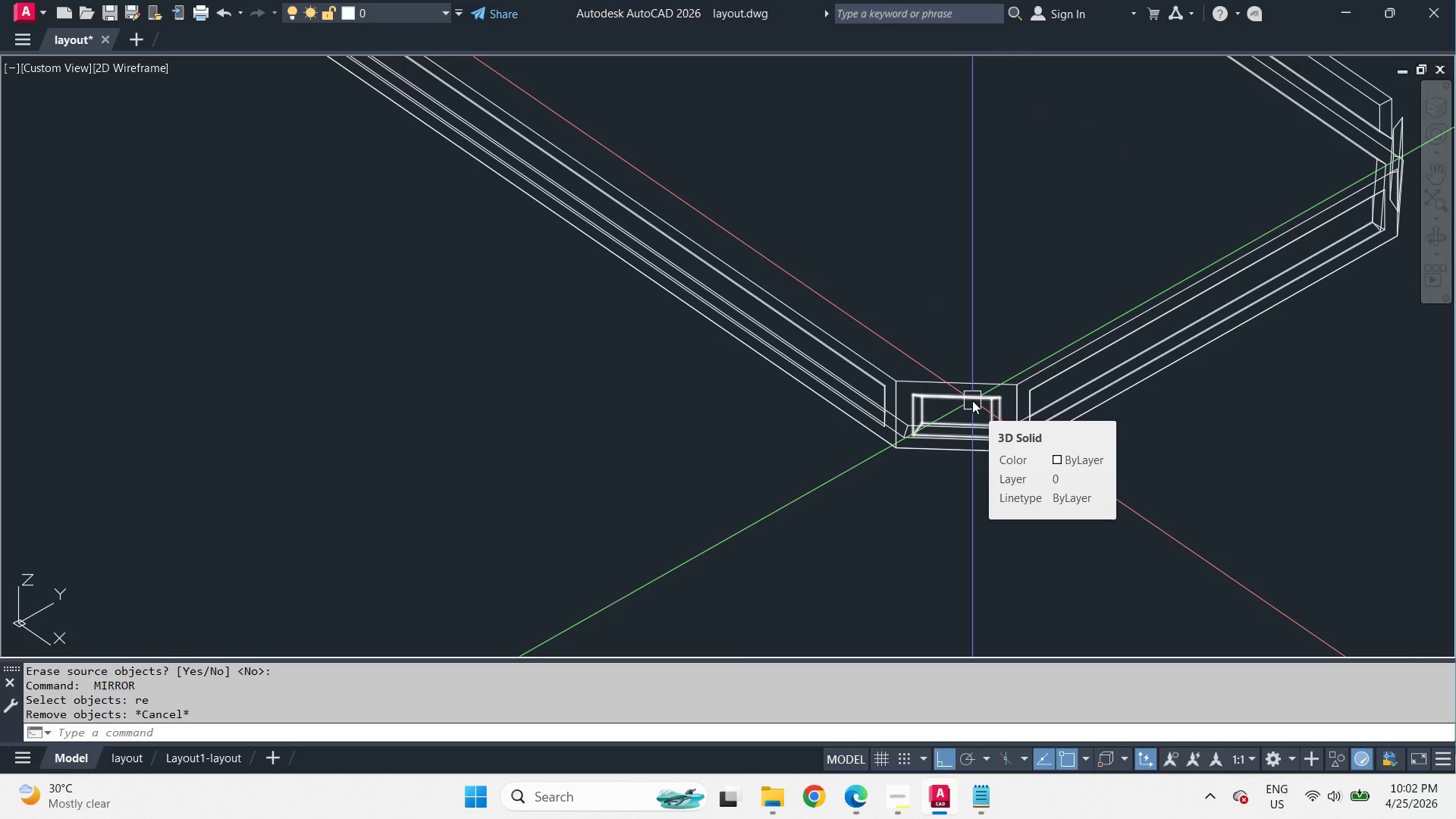 
scroll: coordinate [940, 422], scroll_direction: up, amount: 3.0
 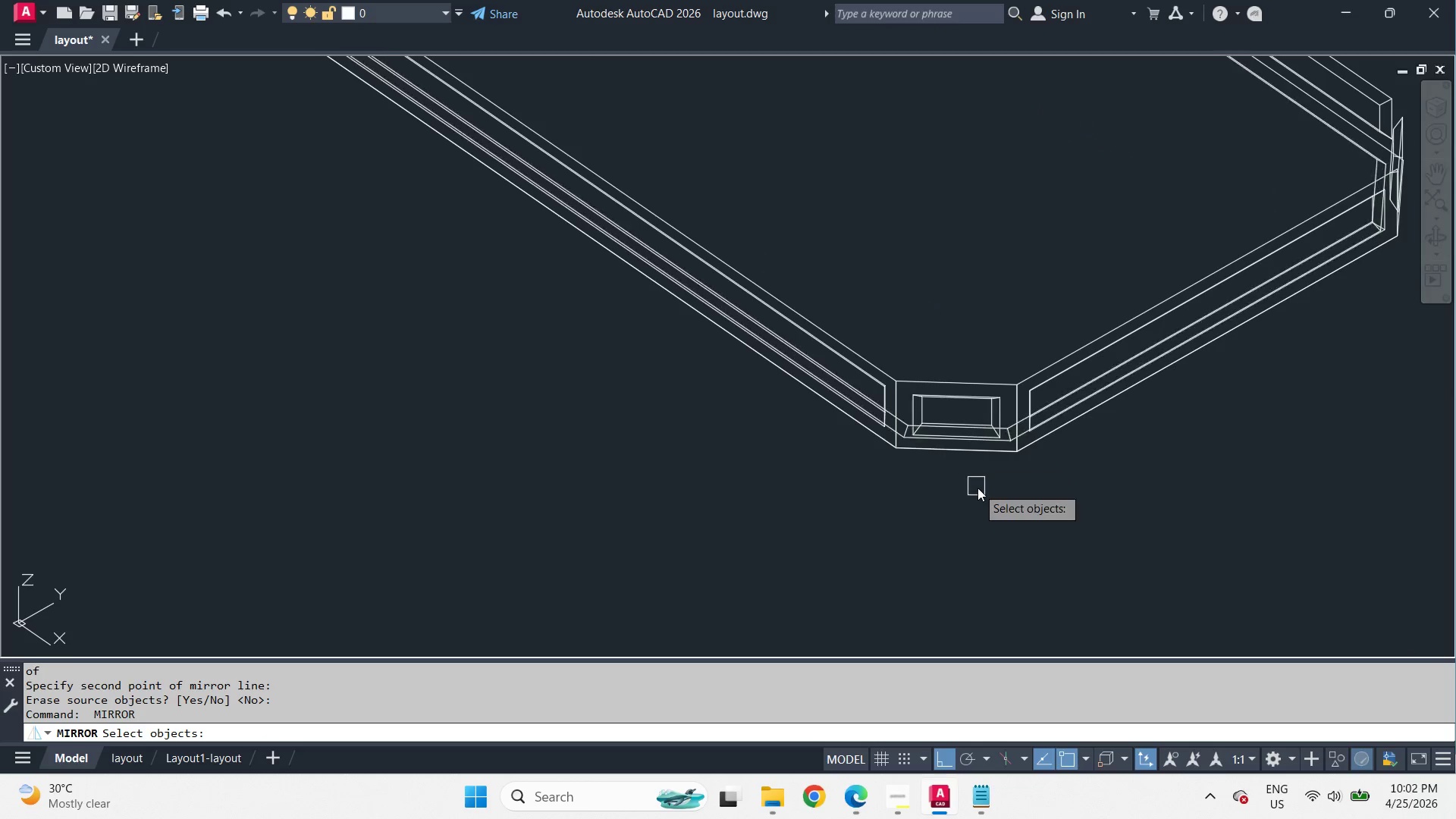 
left_click([972, 400])
 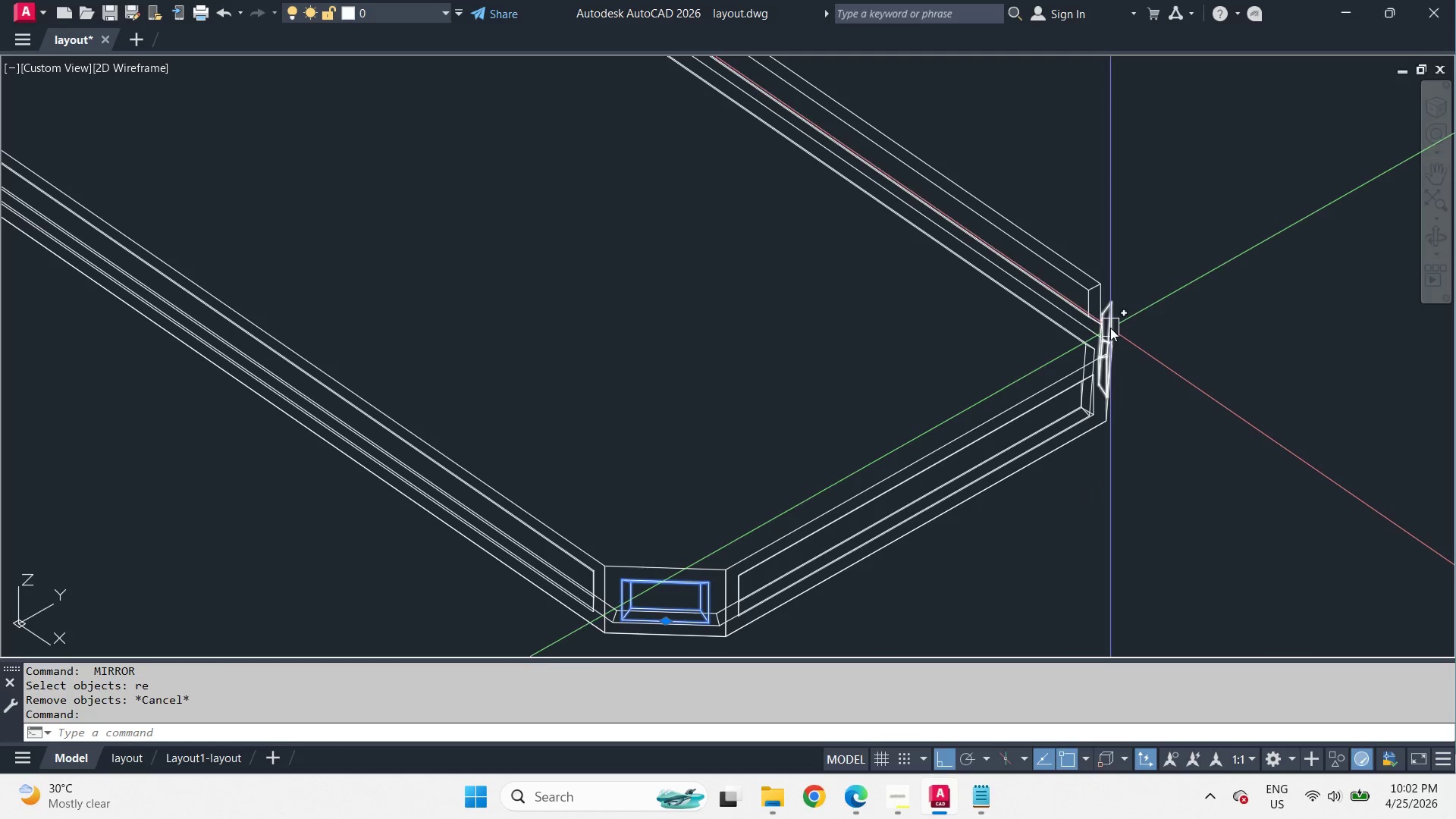 
left_click([1113, 315])
 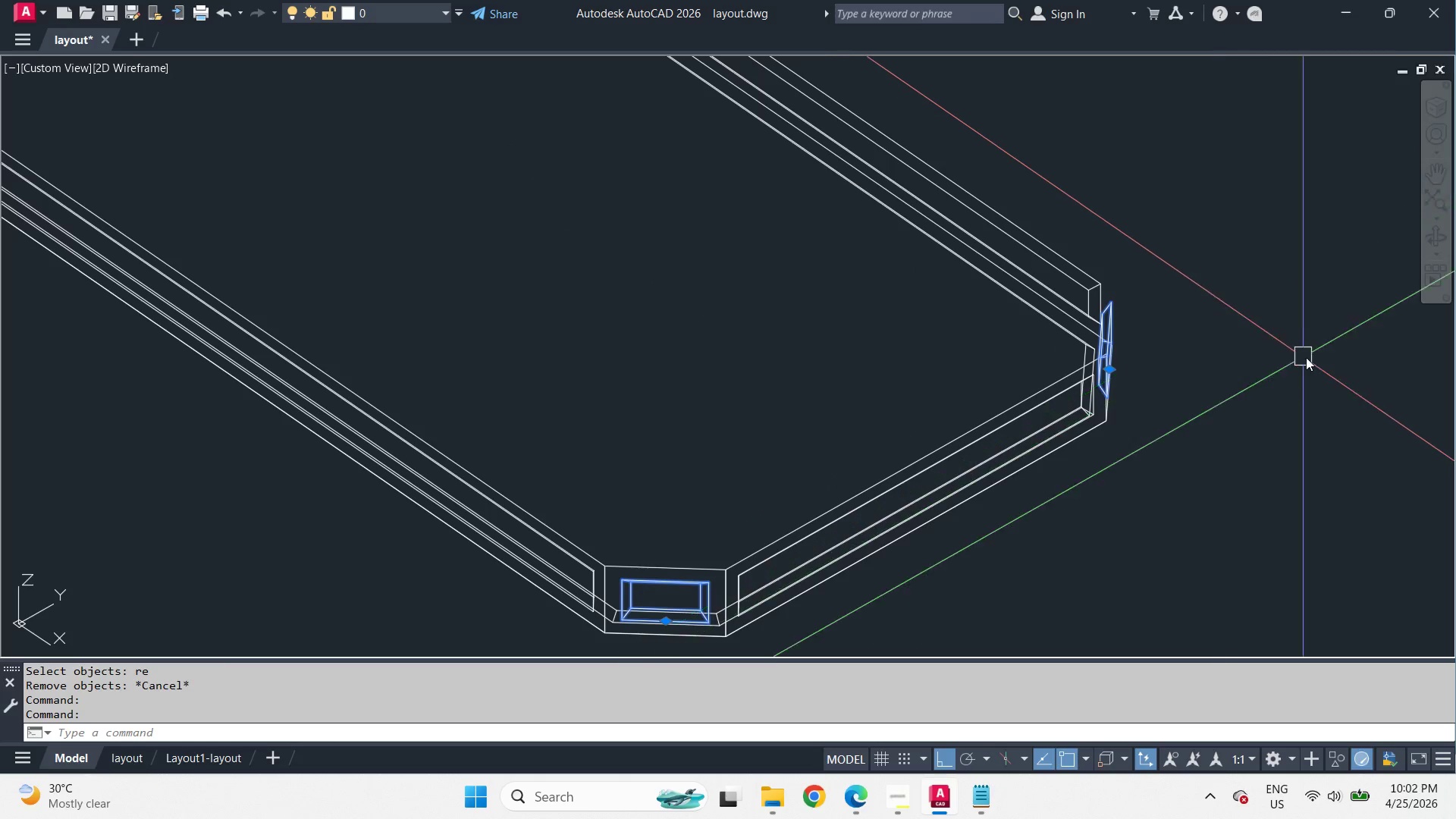 
type(mim)
 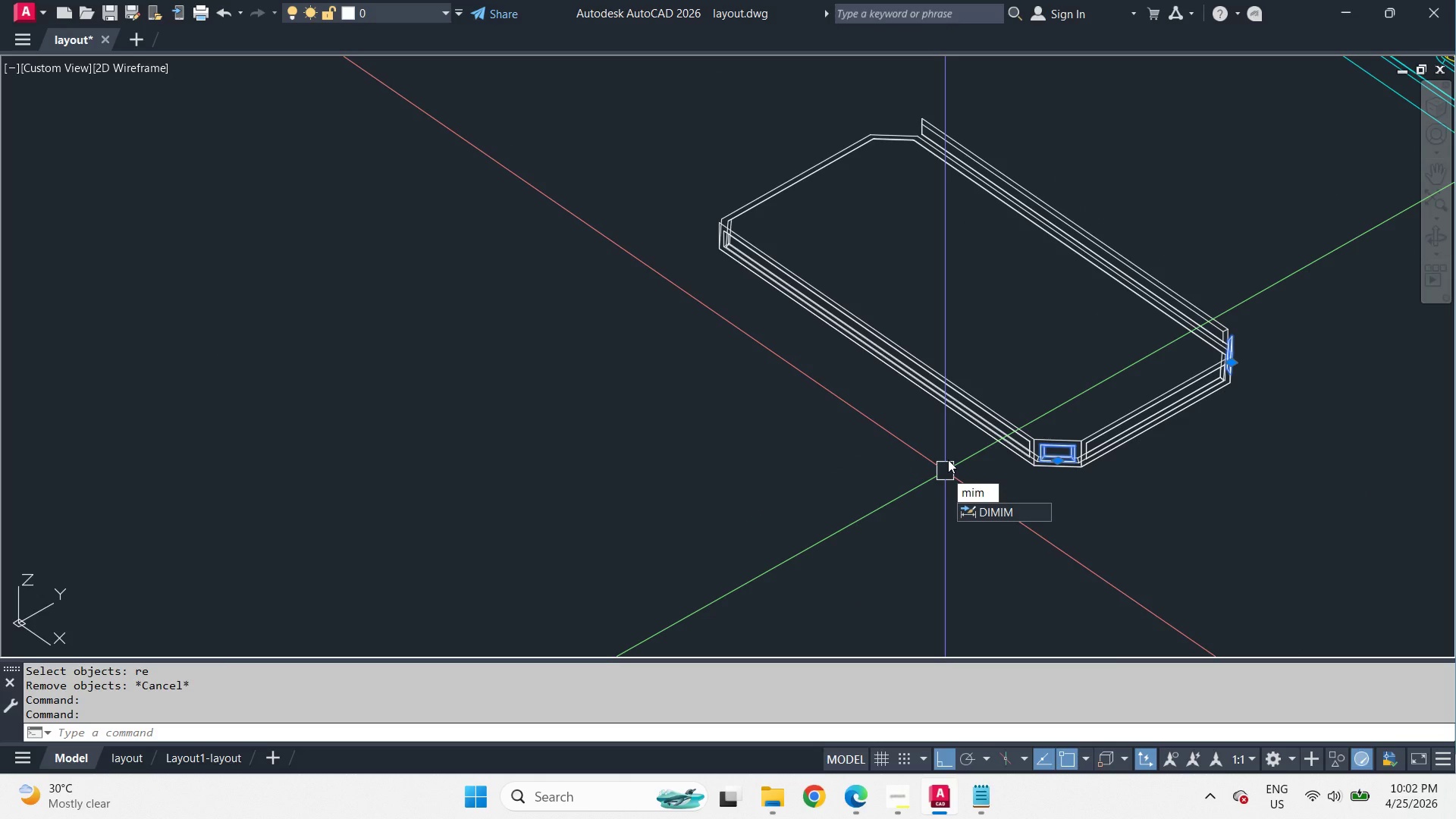 
scroll: coordinate [1309, 359], scroll_direction: down, amount: 2.0
 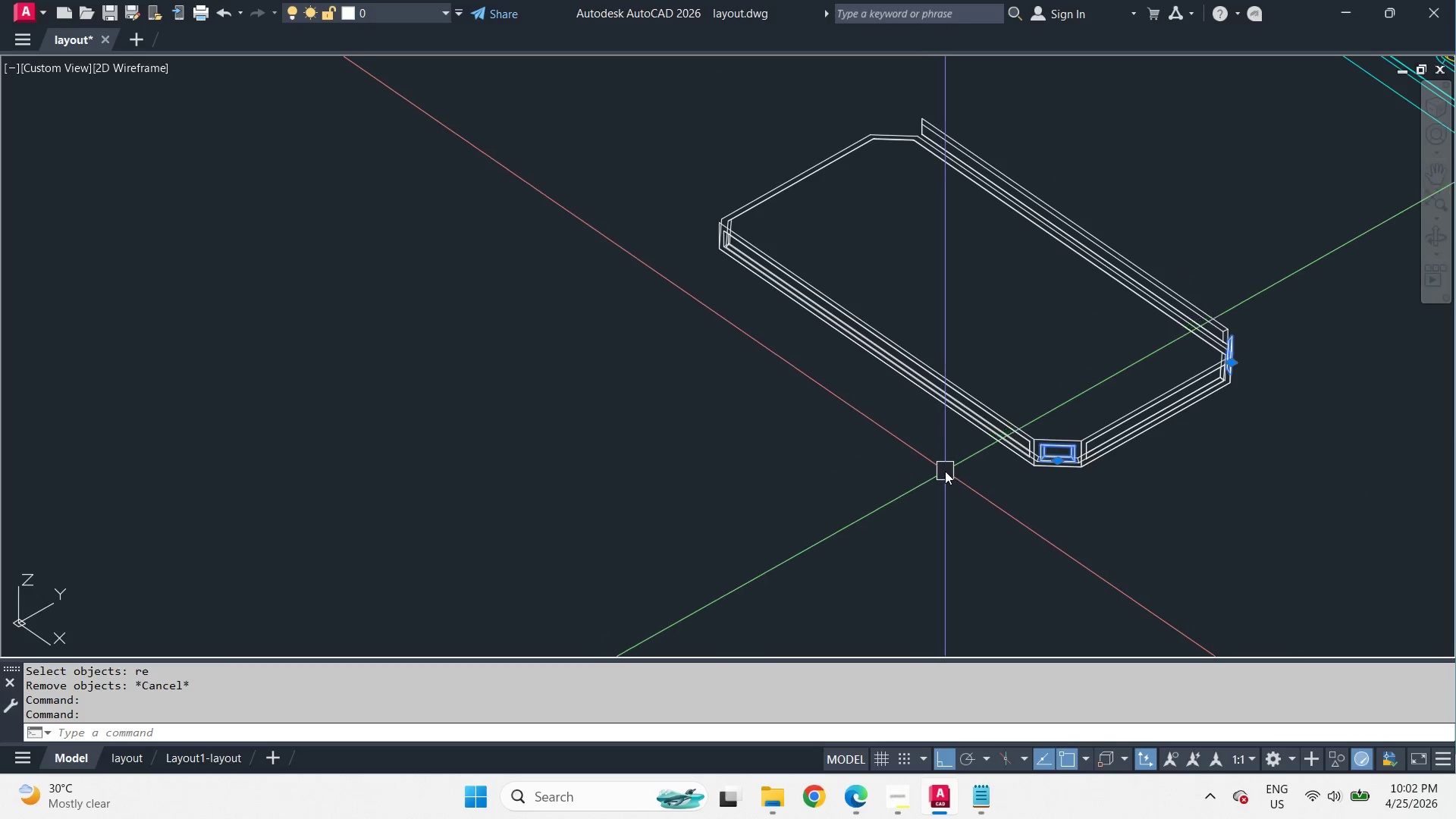 
key(Backspace)
type( mid )
 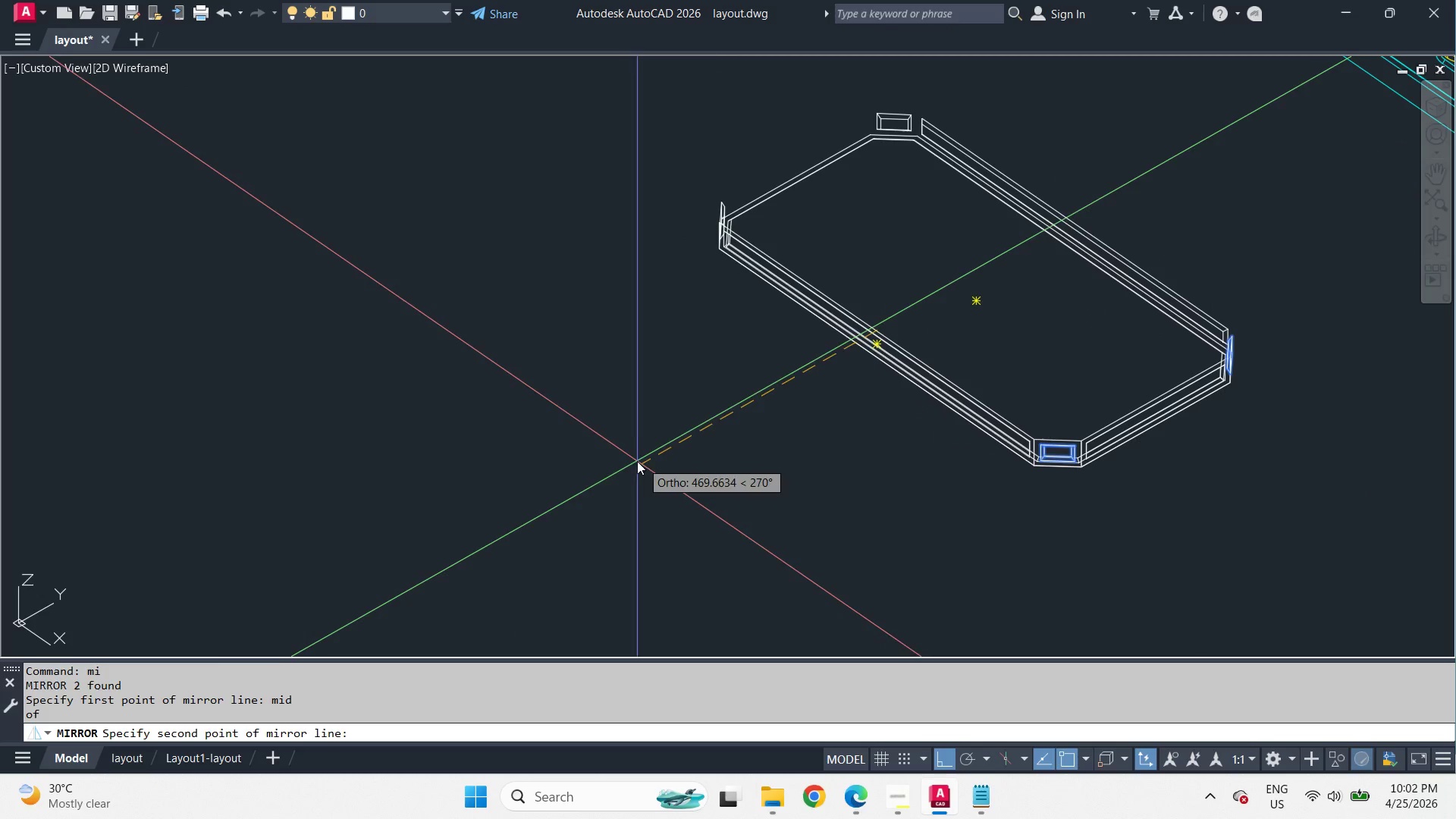 
left_click([626, 465])
 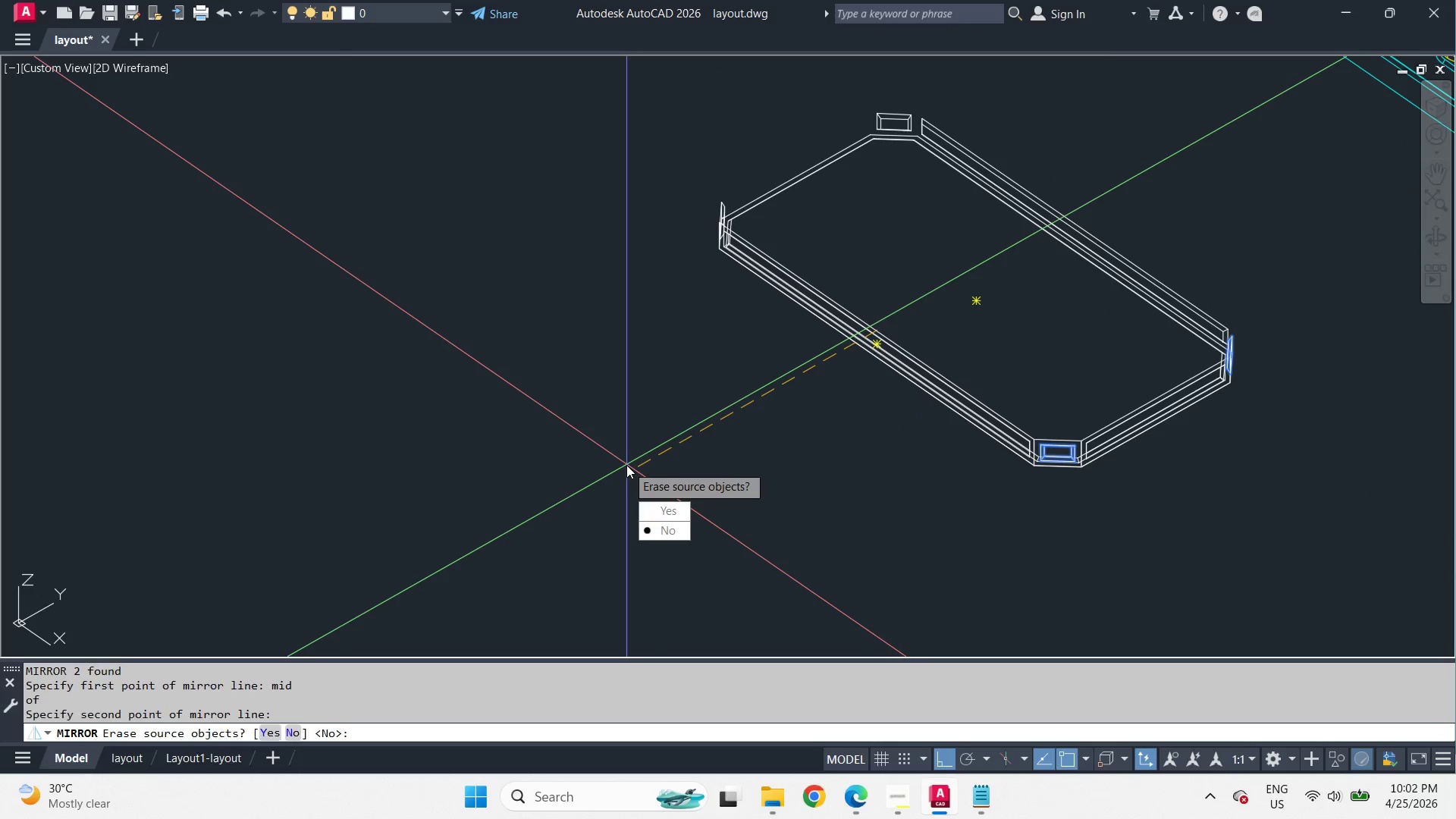 
key(Space)
 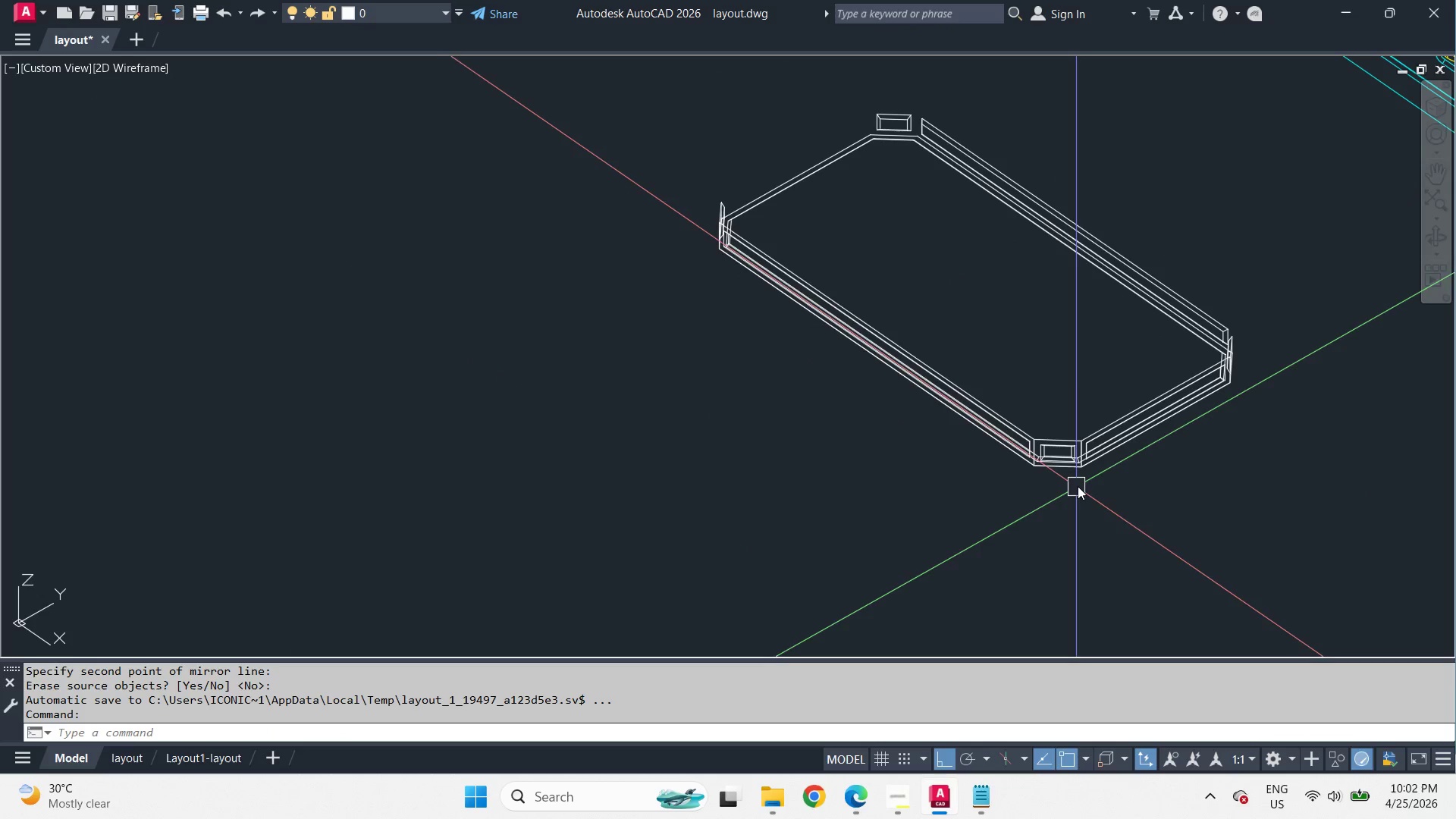 
key(Space)
 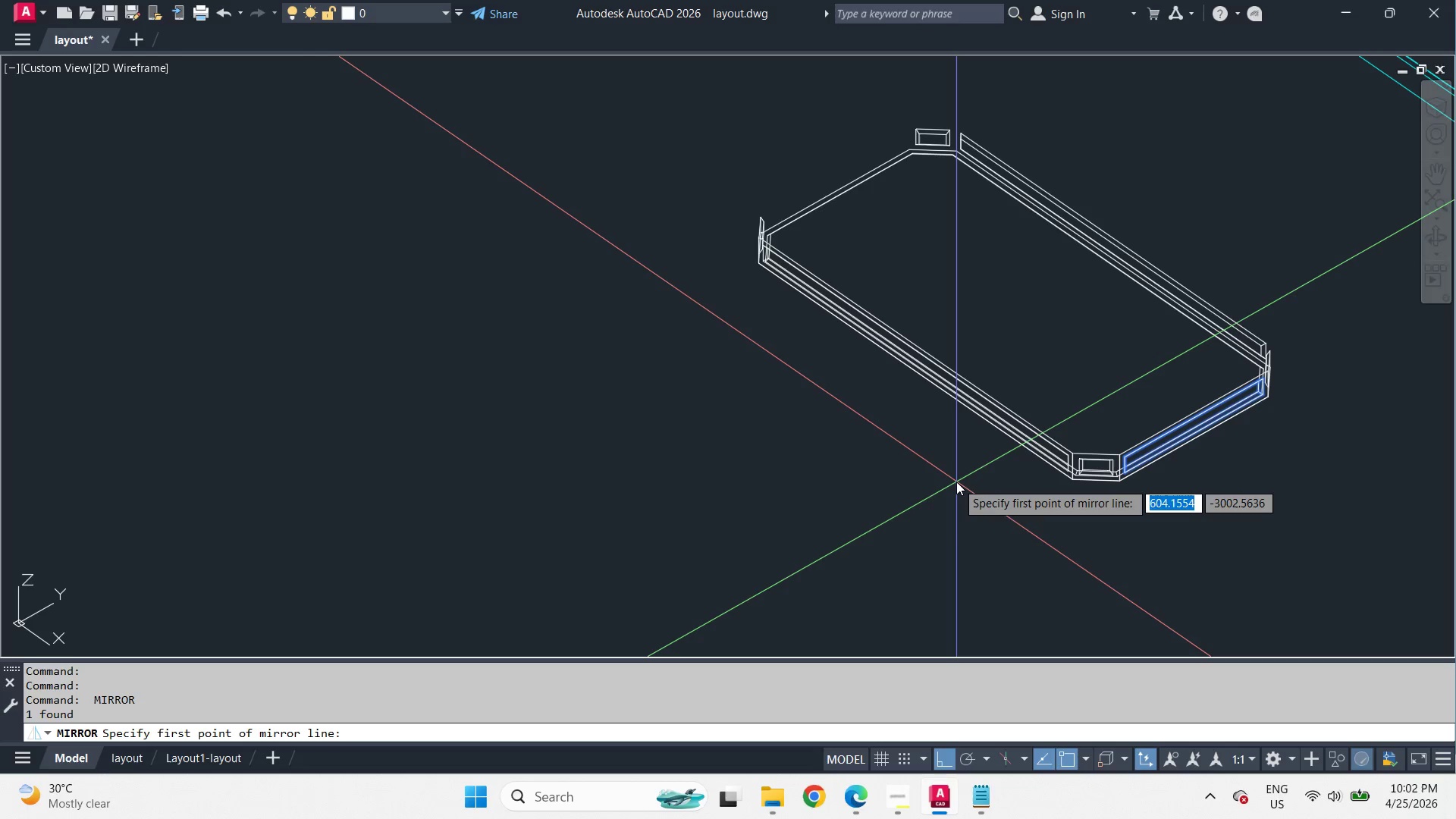 
scroll: coordinate [1090, 464], scroll_direction: up, amount: 3.0
 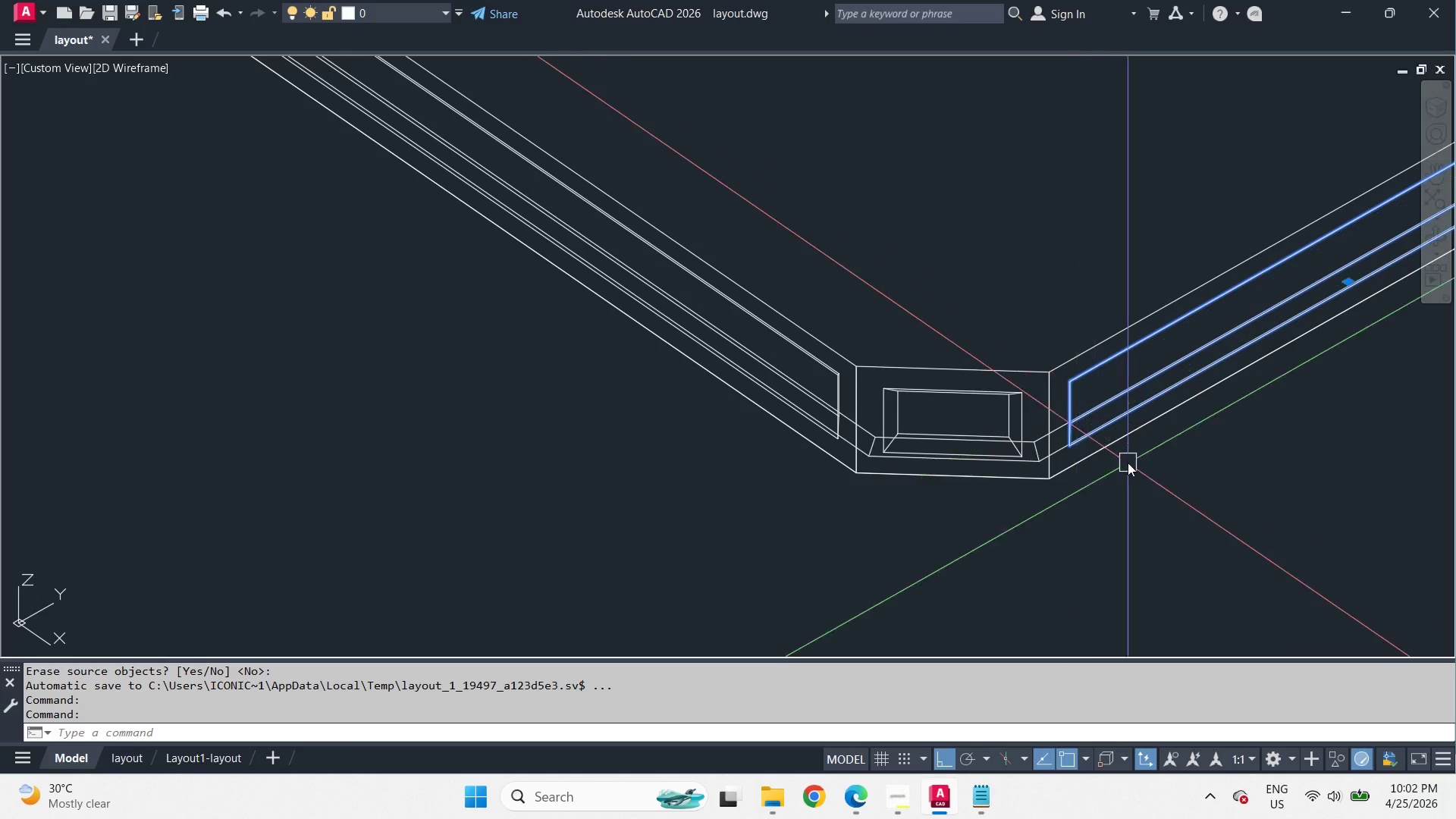 
type(mid)
 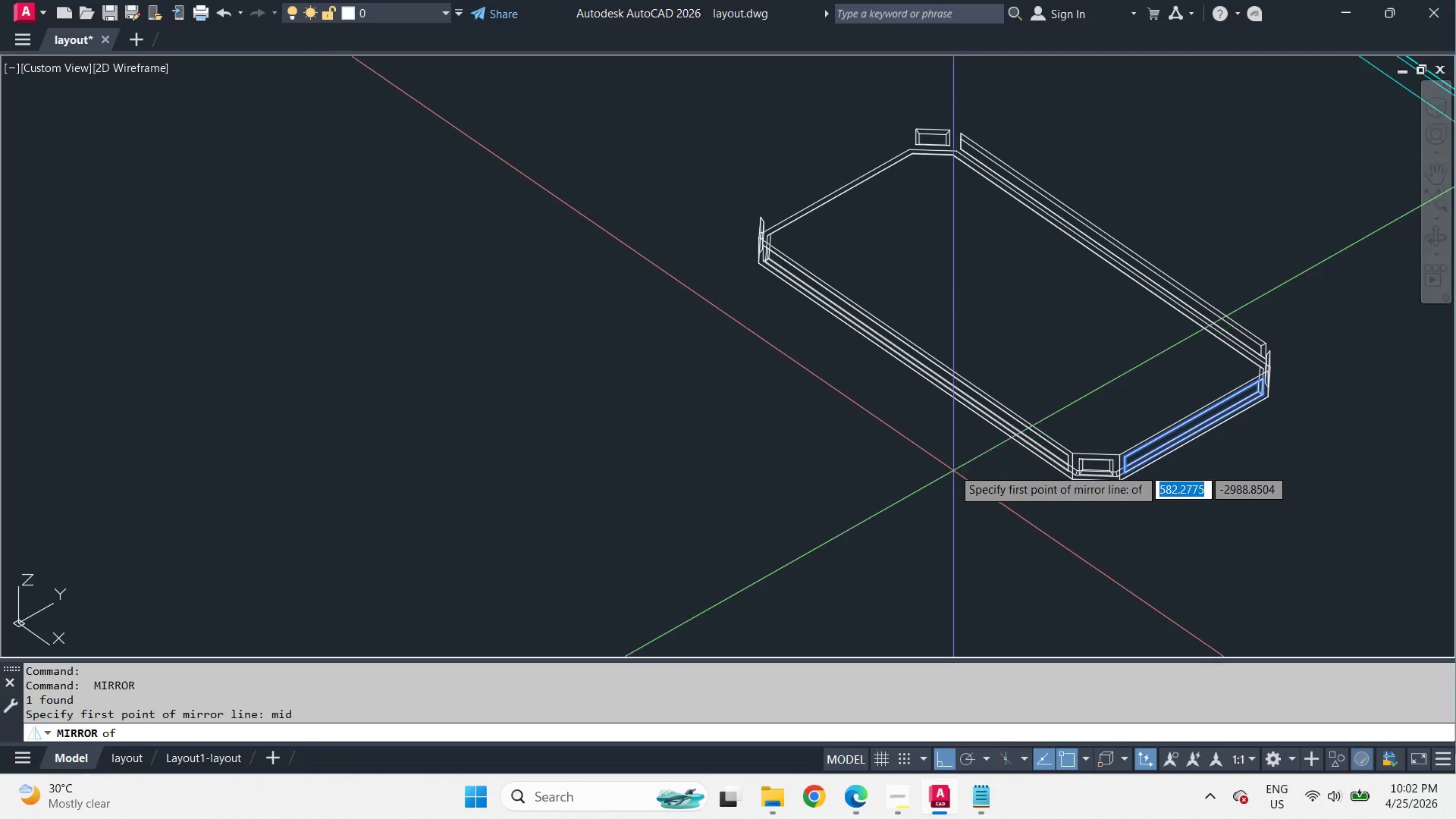 
scroll: coordinate [1142, 483], scroll_direction: down, amount: 3.0
 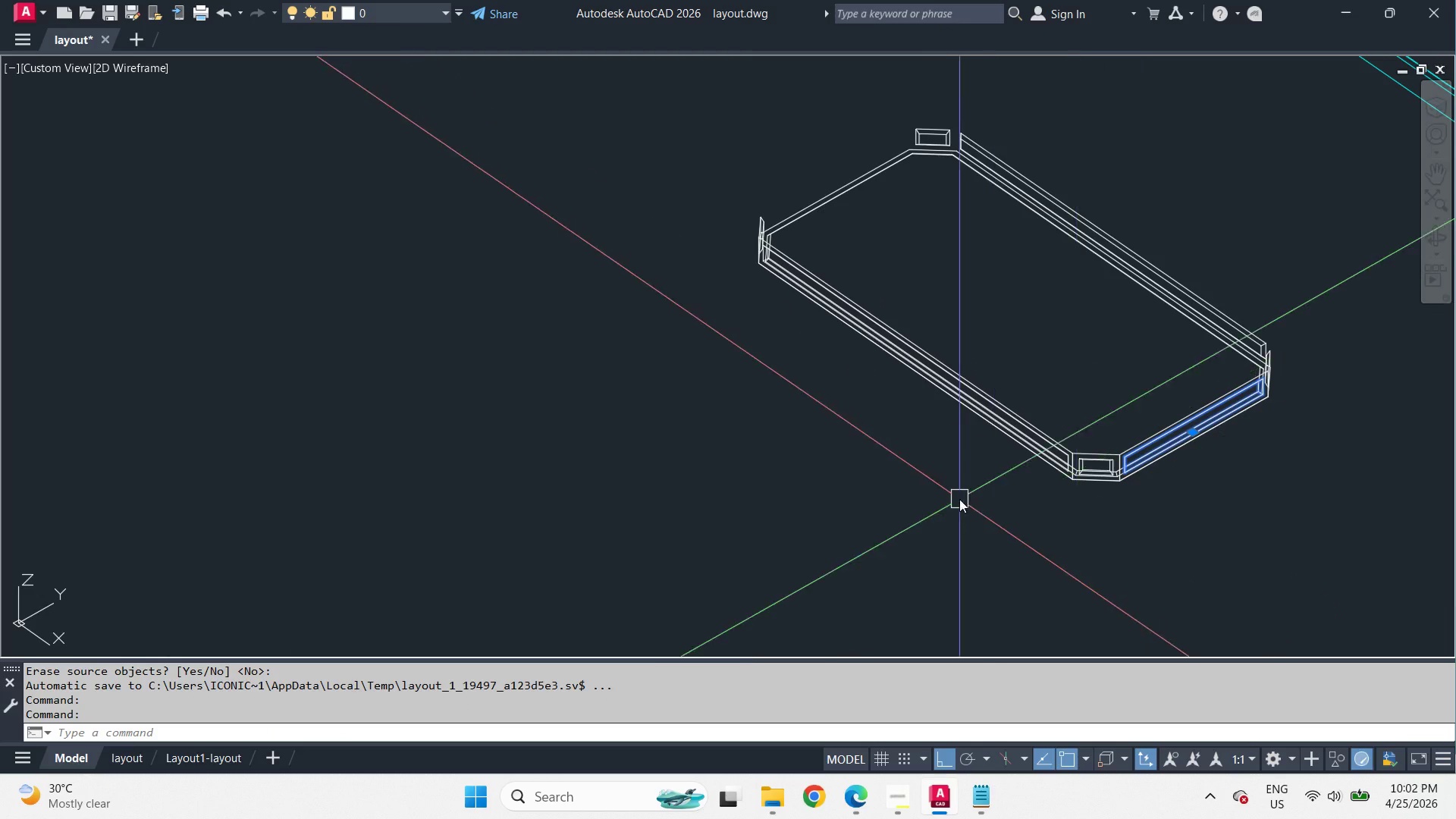 
key(Space)
 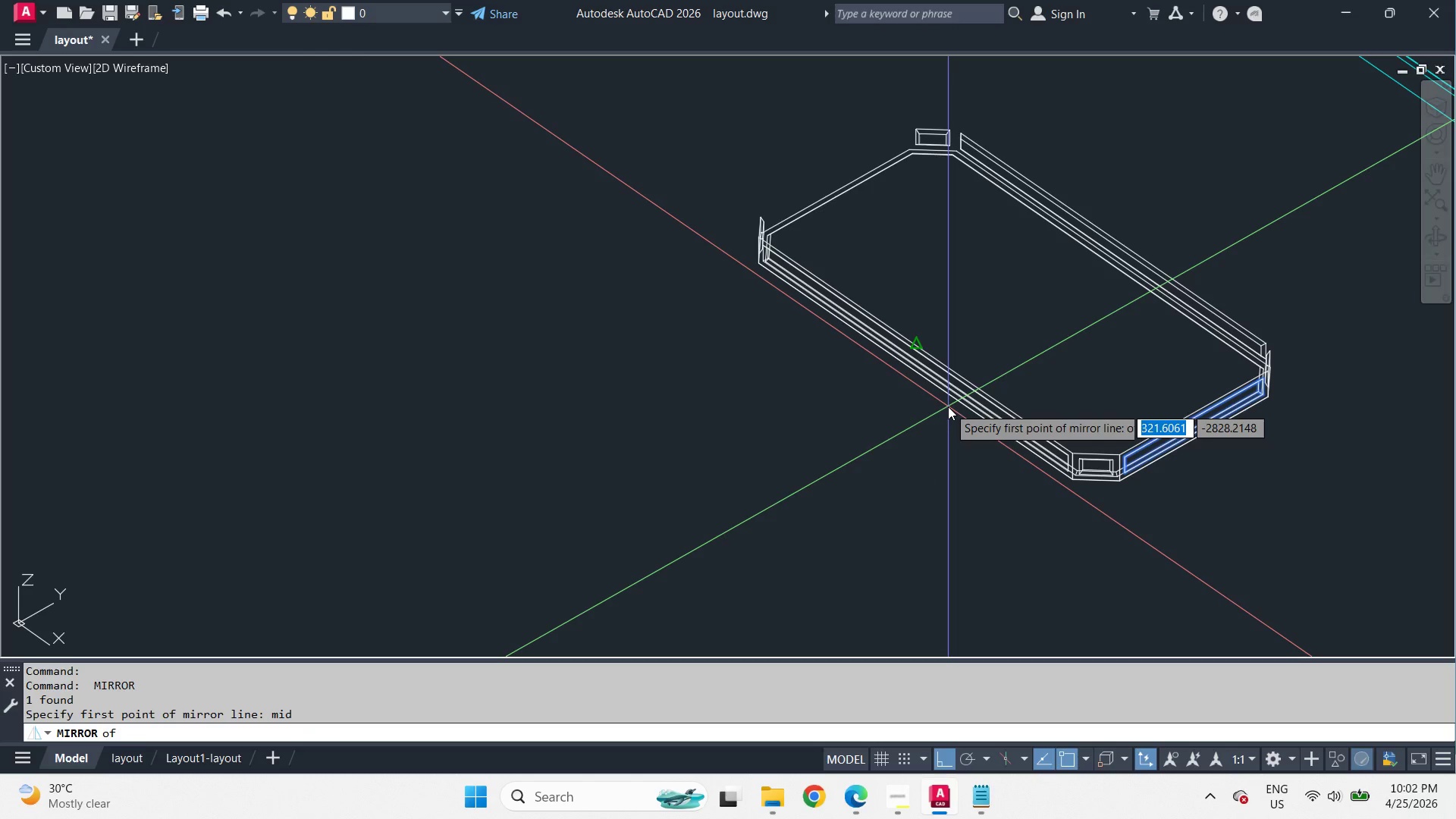 
left_click([948, 406])
 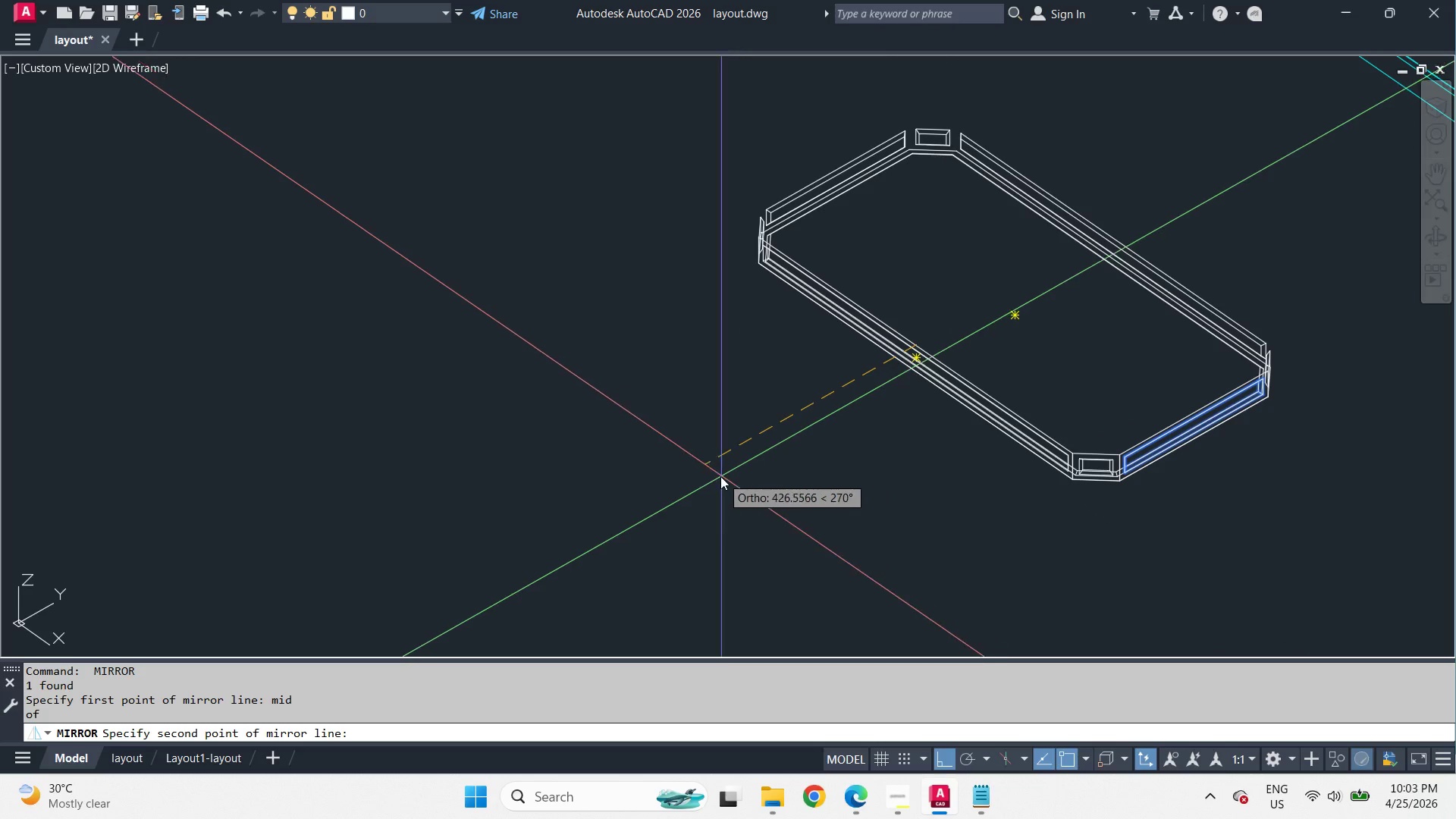 
left_click([720, 476])
 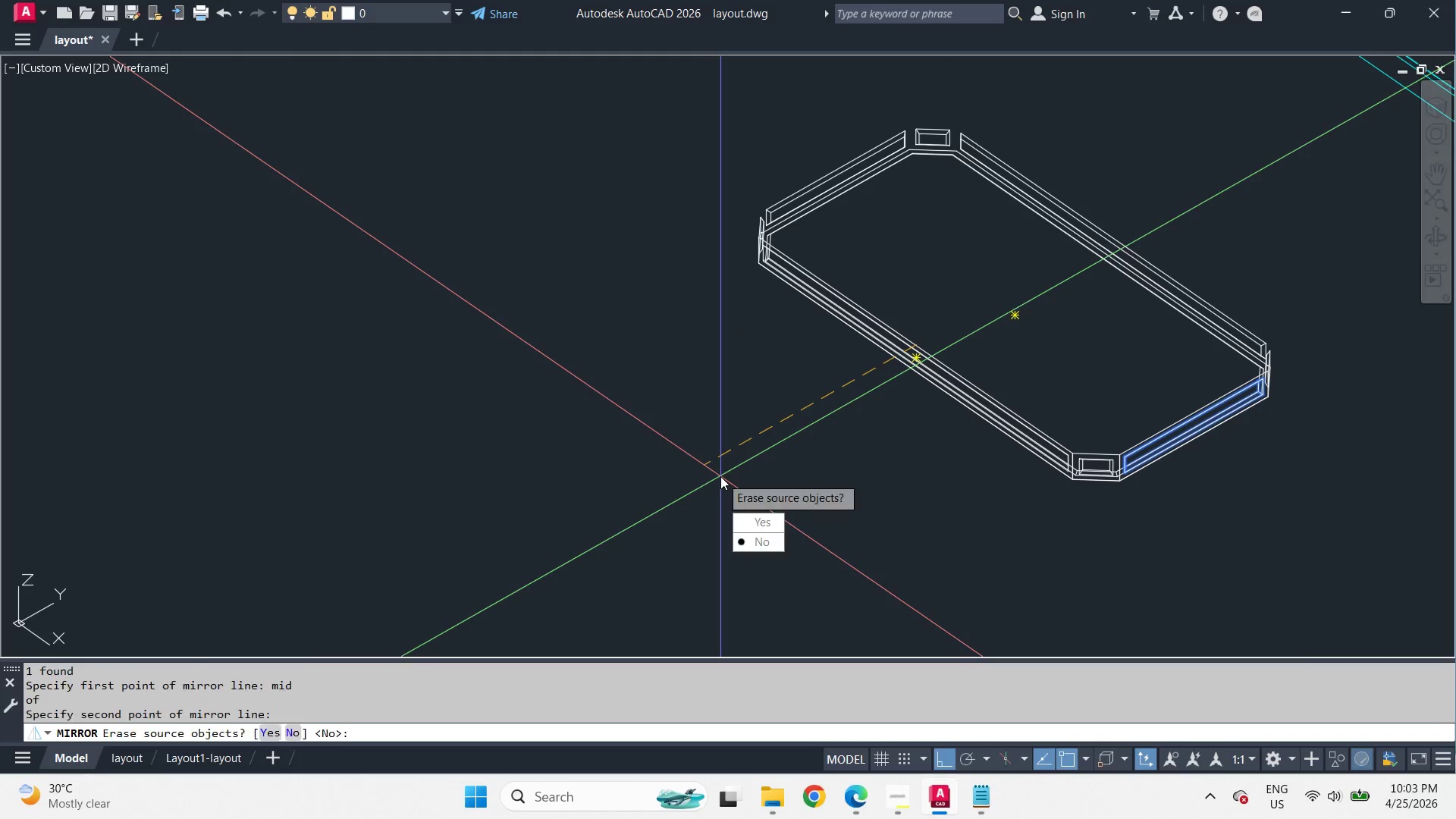 
key(Space)
 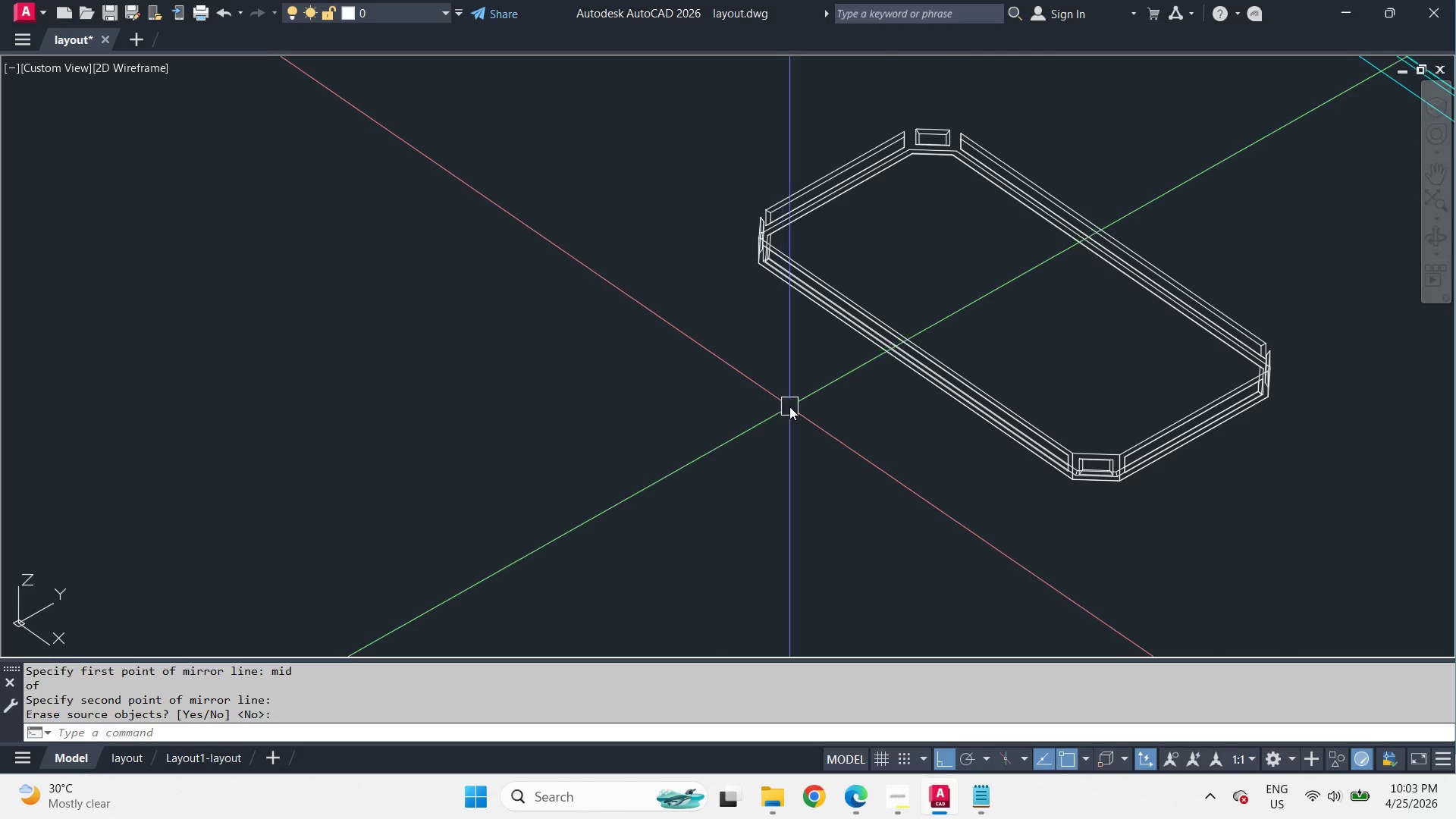 
left_click_drag(start_coordinate=[1060, 507], to_coordinate=[1056, 507])
 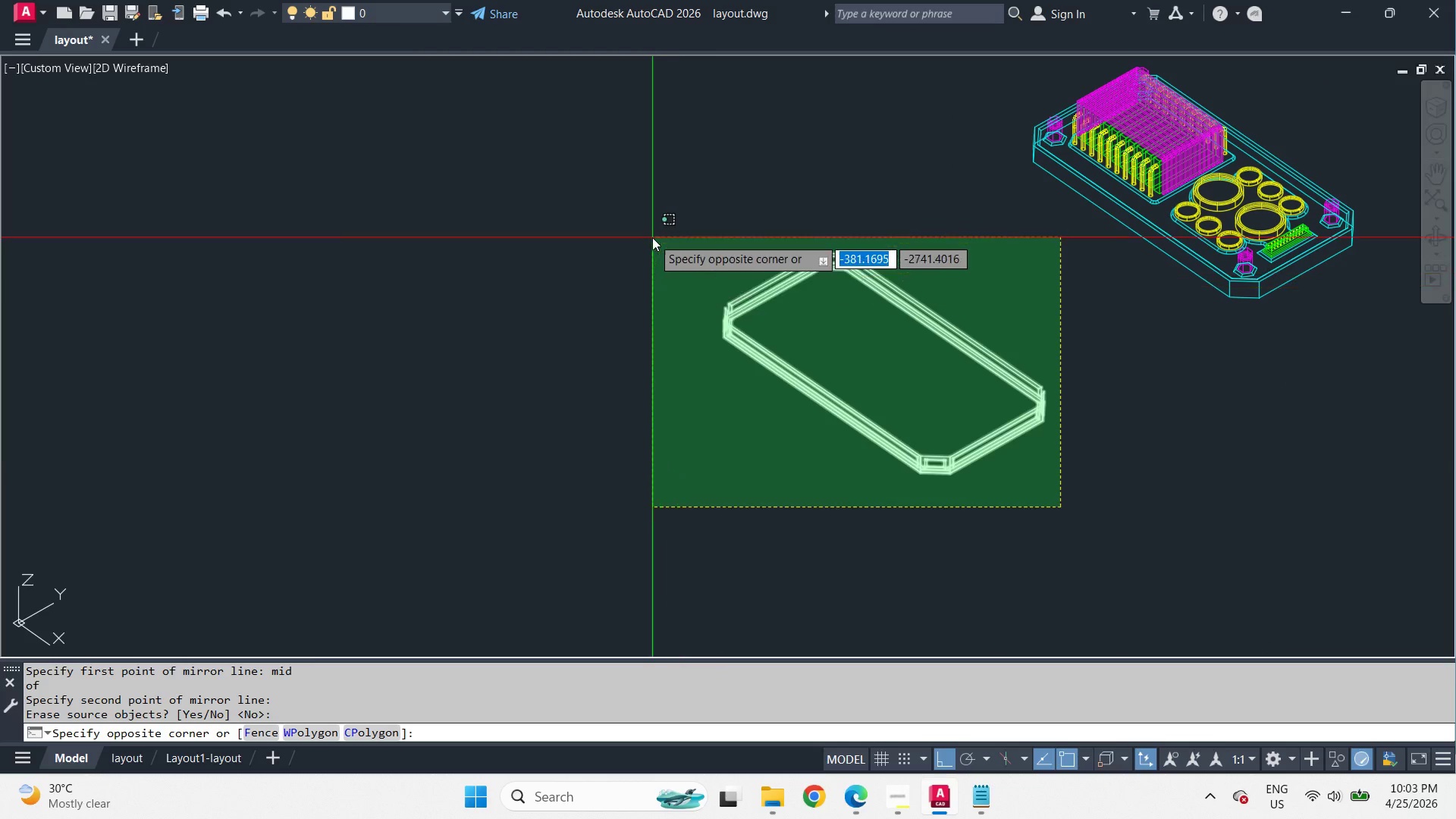 
scroll: coordinate [666, 461], scroll_direction: down, amount: 1.0
 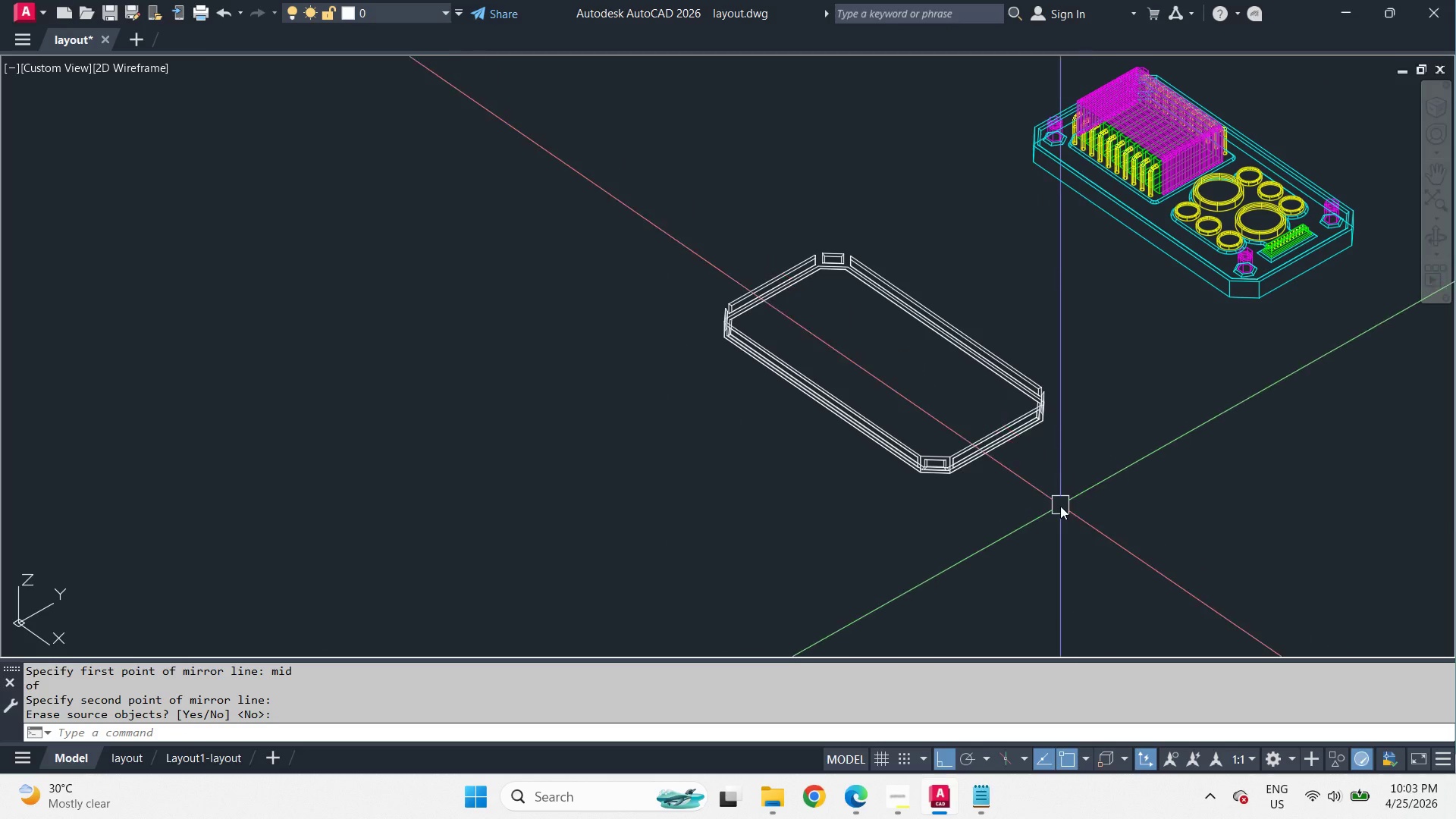 
left_click([652, 237])
 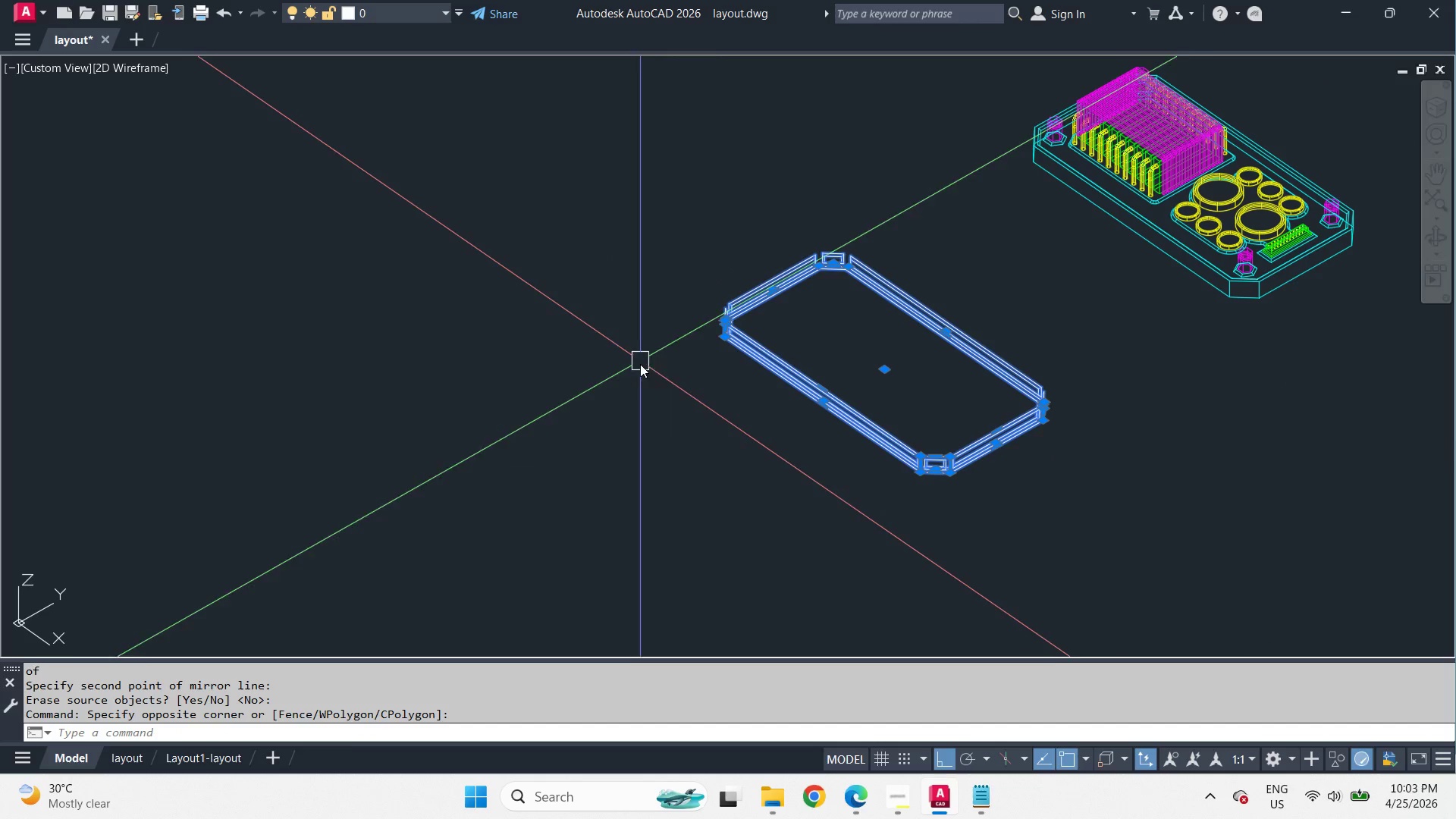 
type(qse )
 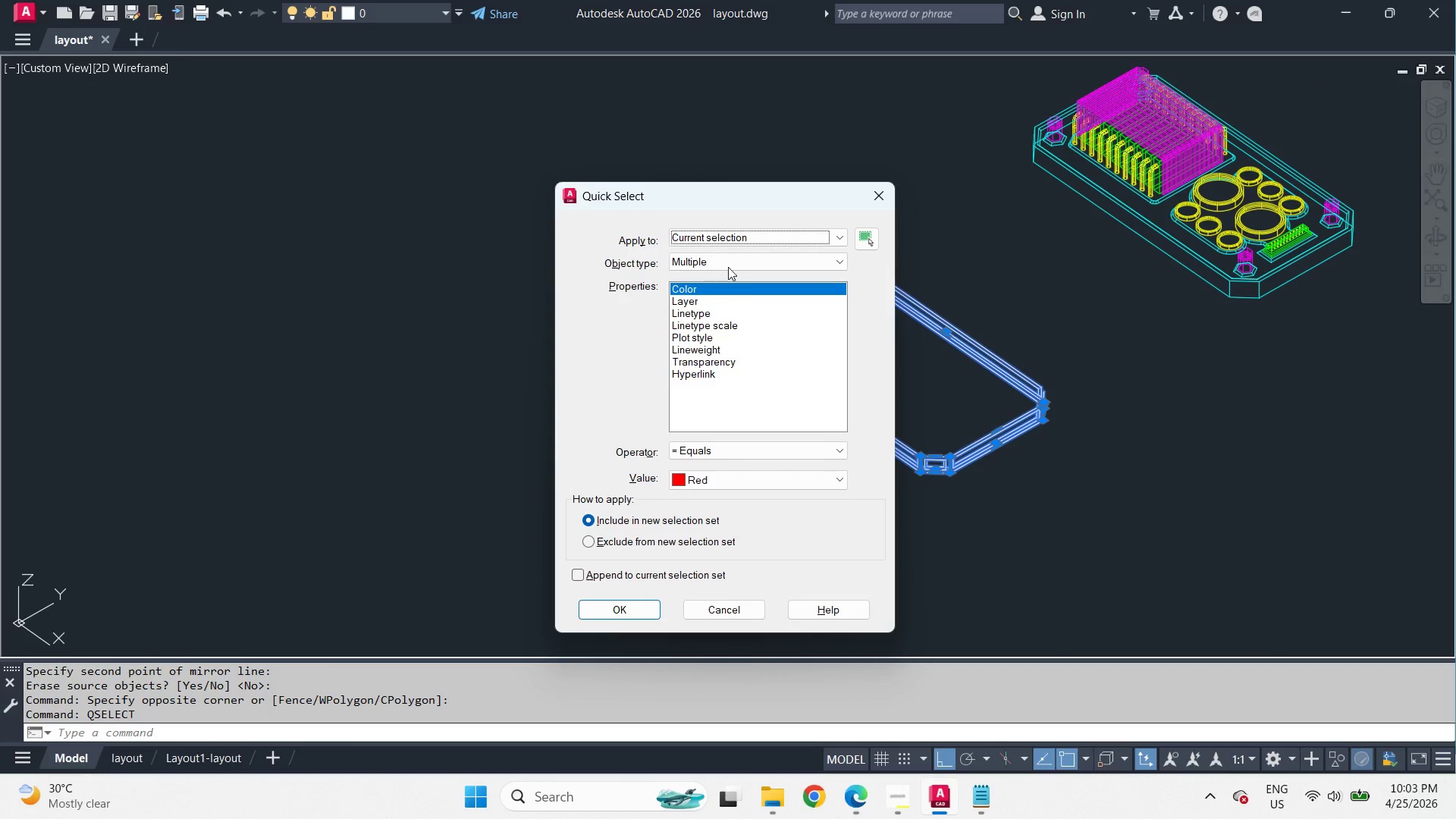 
left_click([726, 262])
 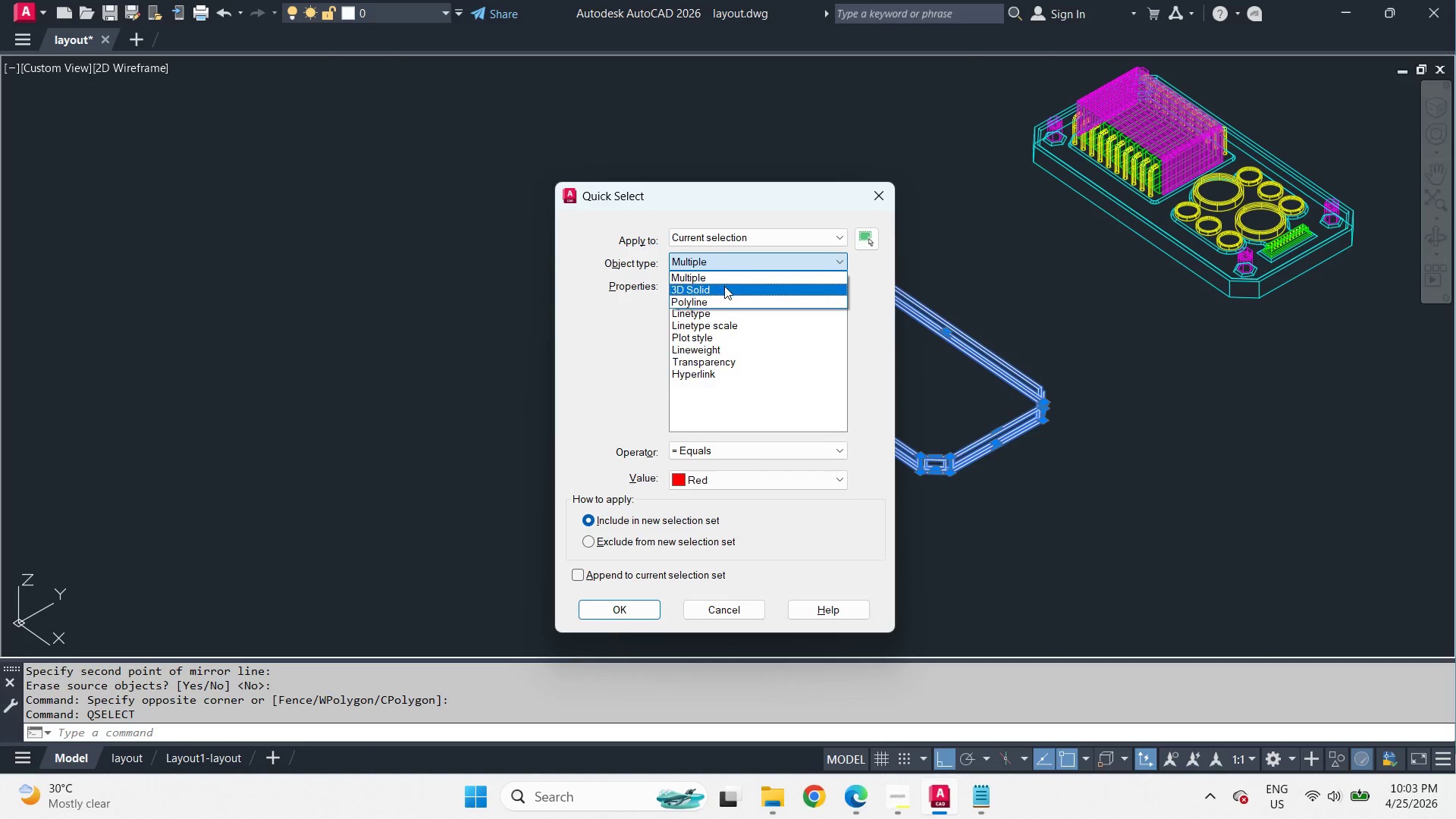 
left_click([724, 289])
 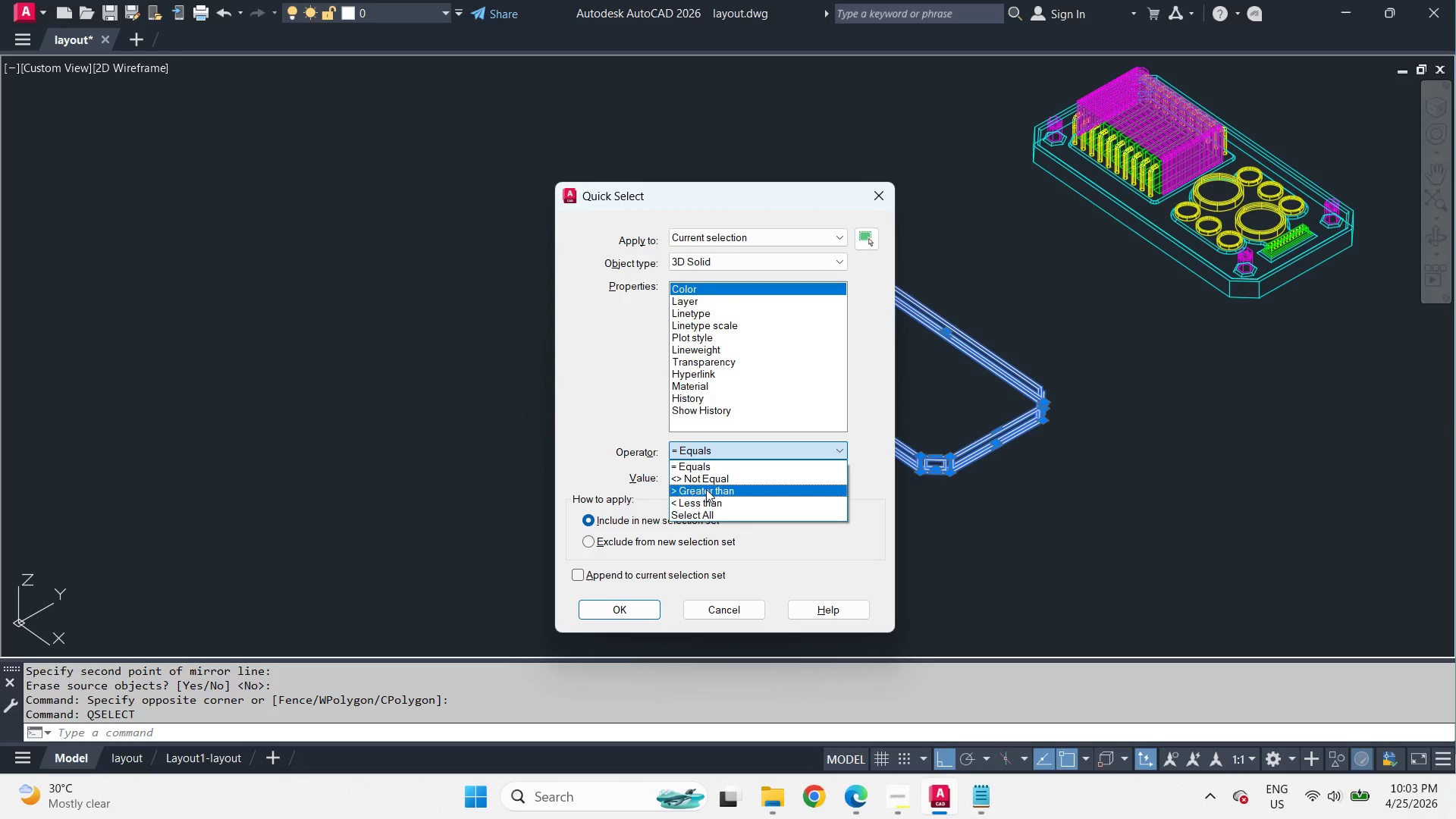 
left_click([705, 512])
 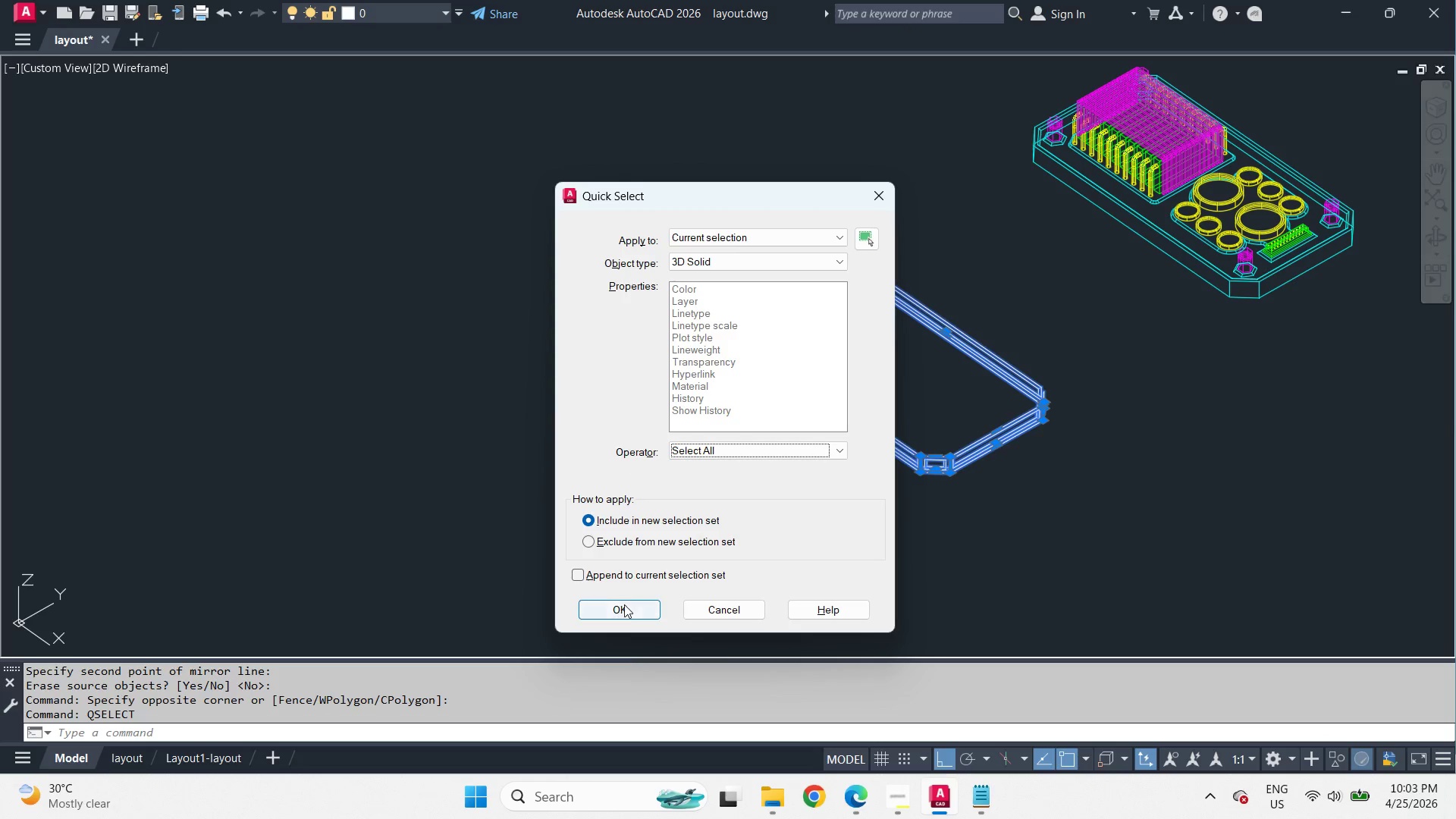 
left_click([624, 607])
 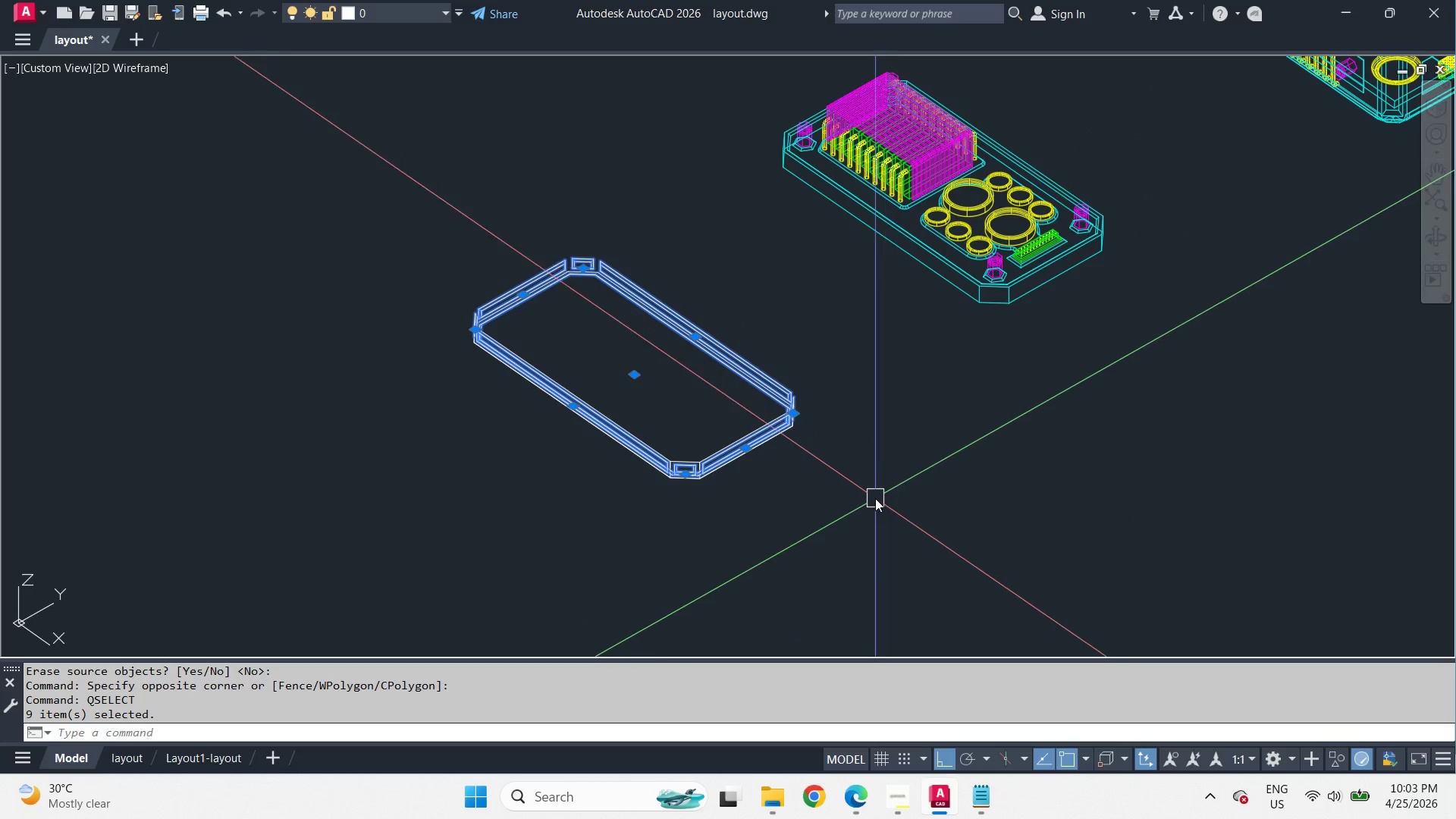 
key(M)
 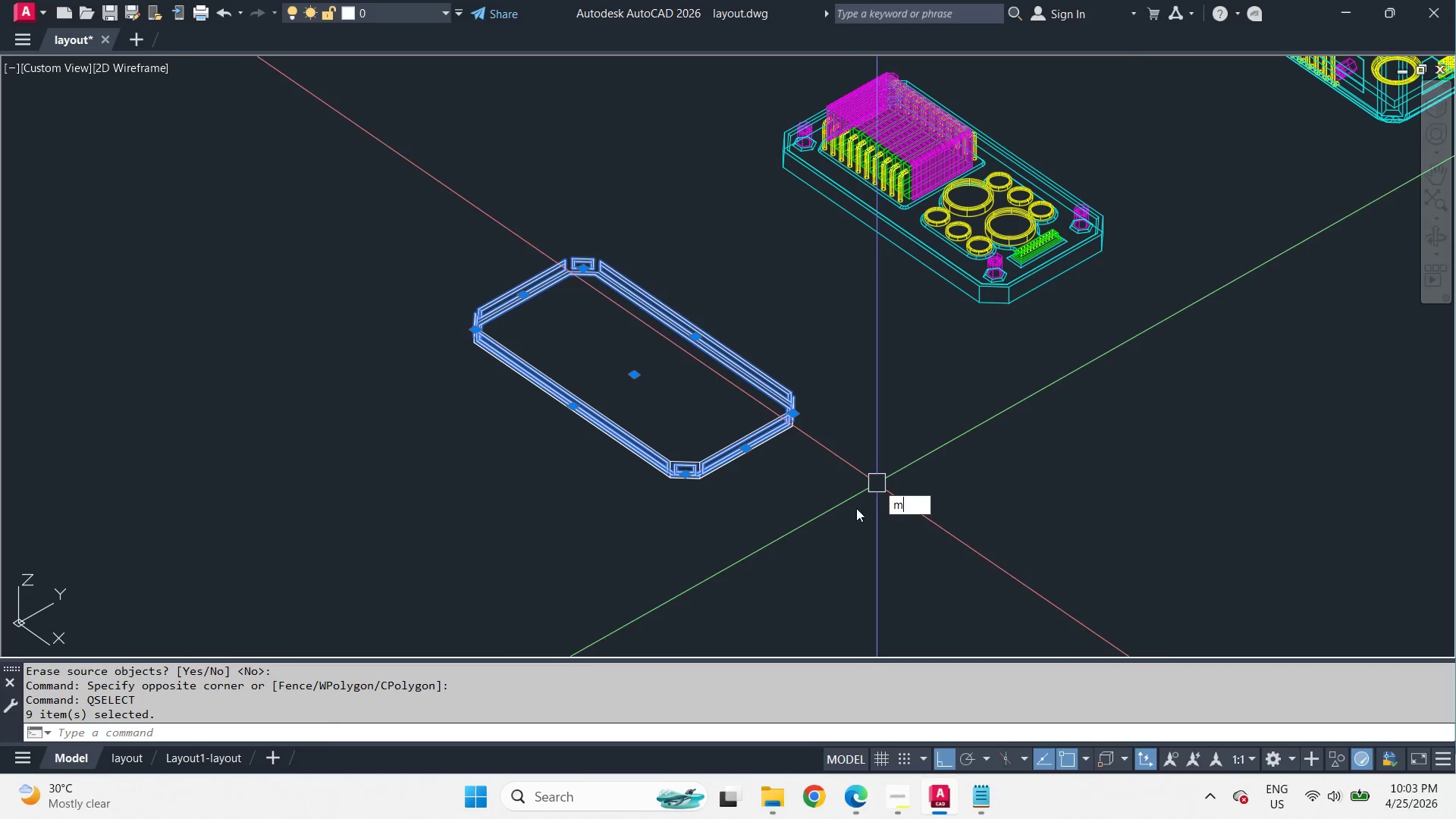 
key(Space)
 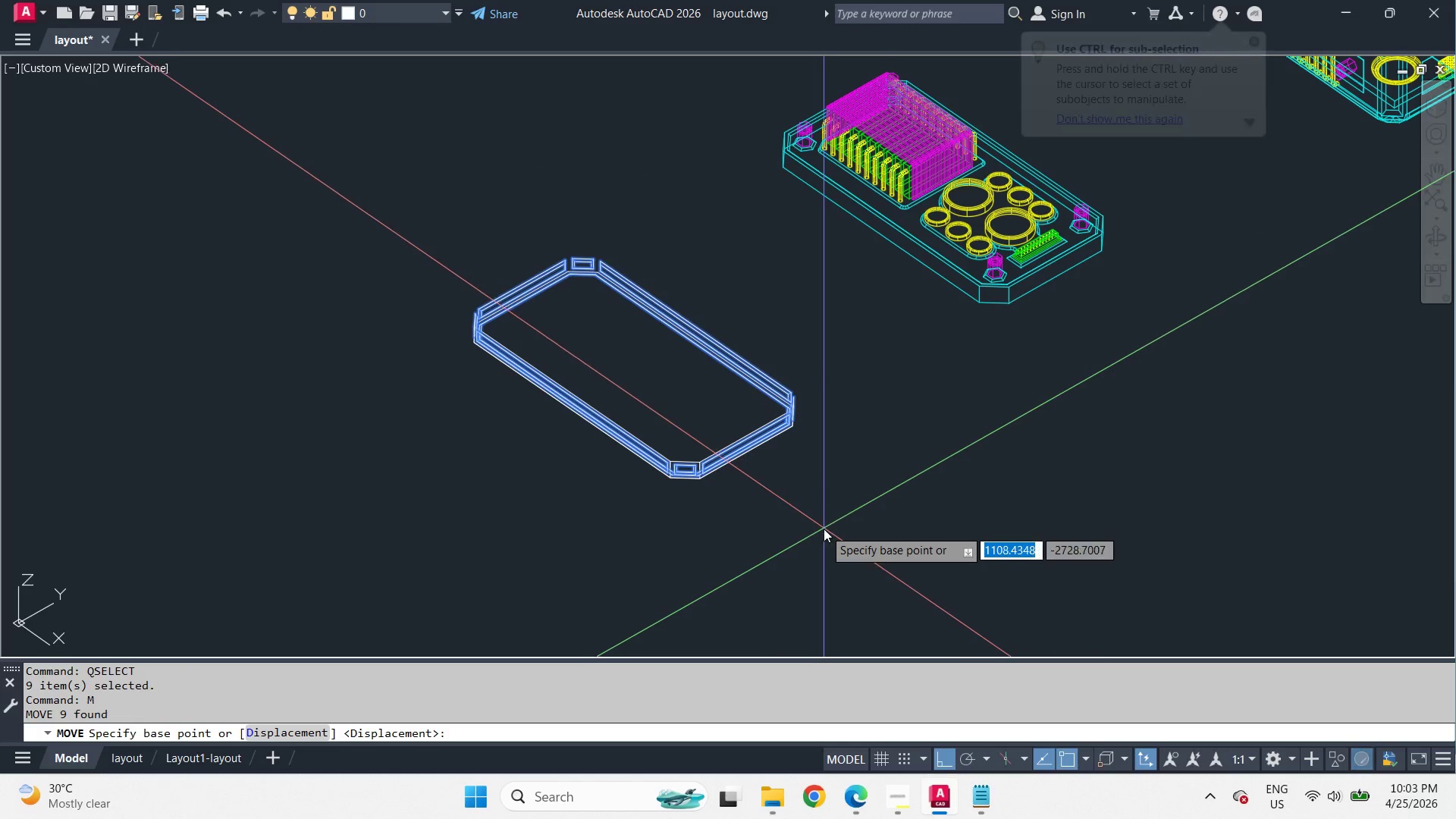 
left_click_drag(start_coordinate=[824, 529], to_coordinate=[855, 520])
 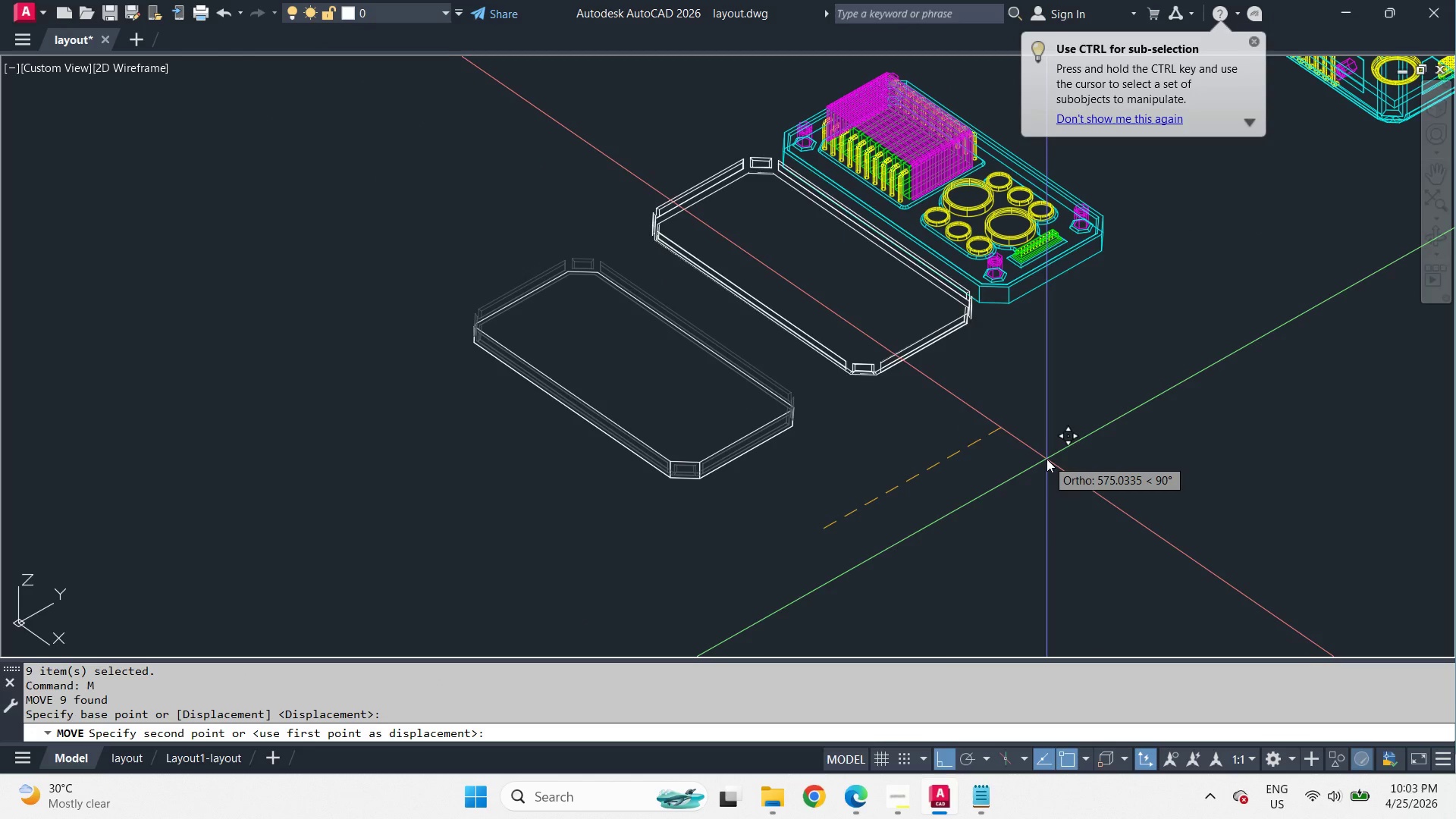 
wait(5.16)
 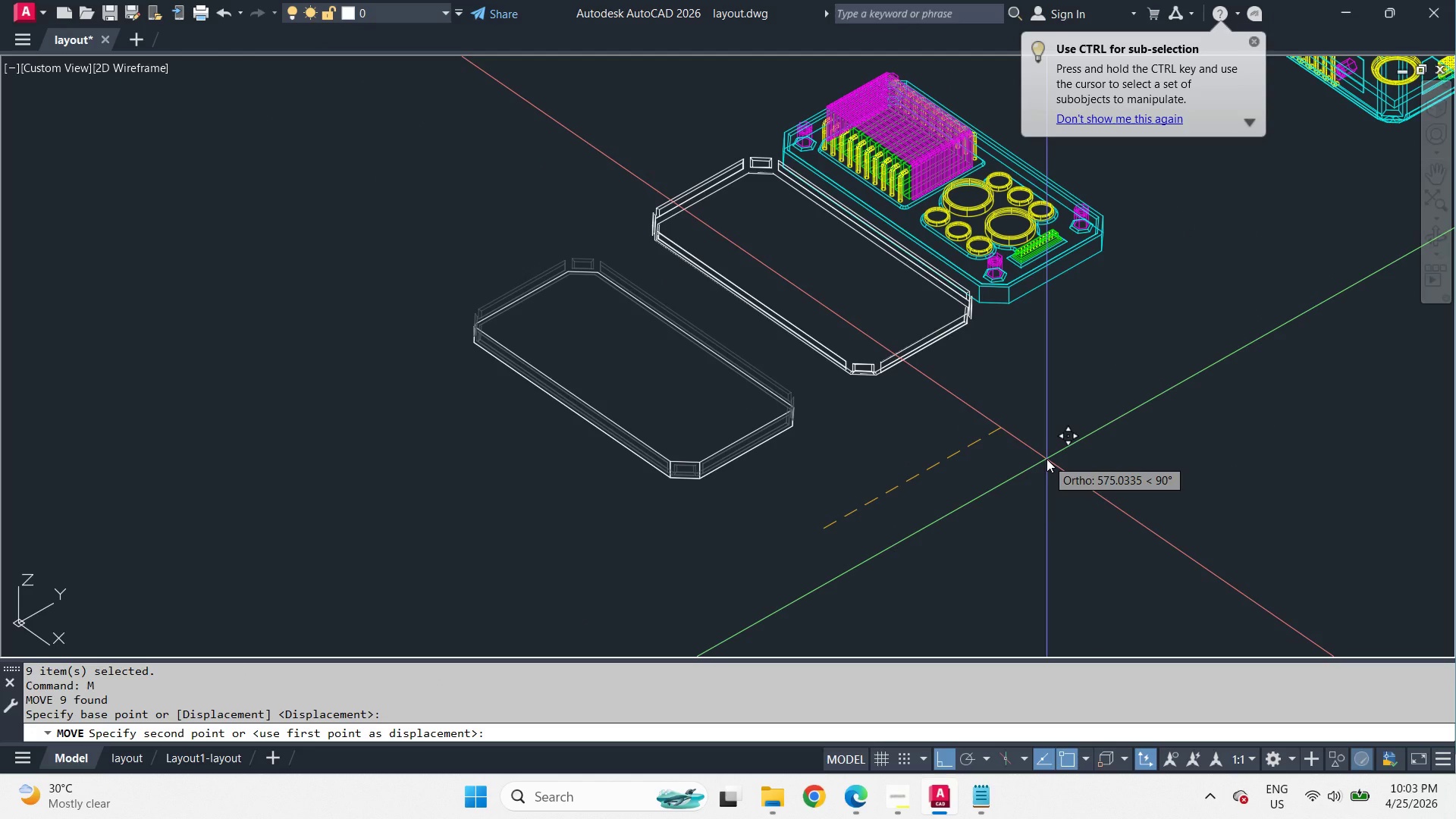 
key(Numpad1)
 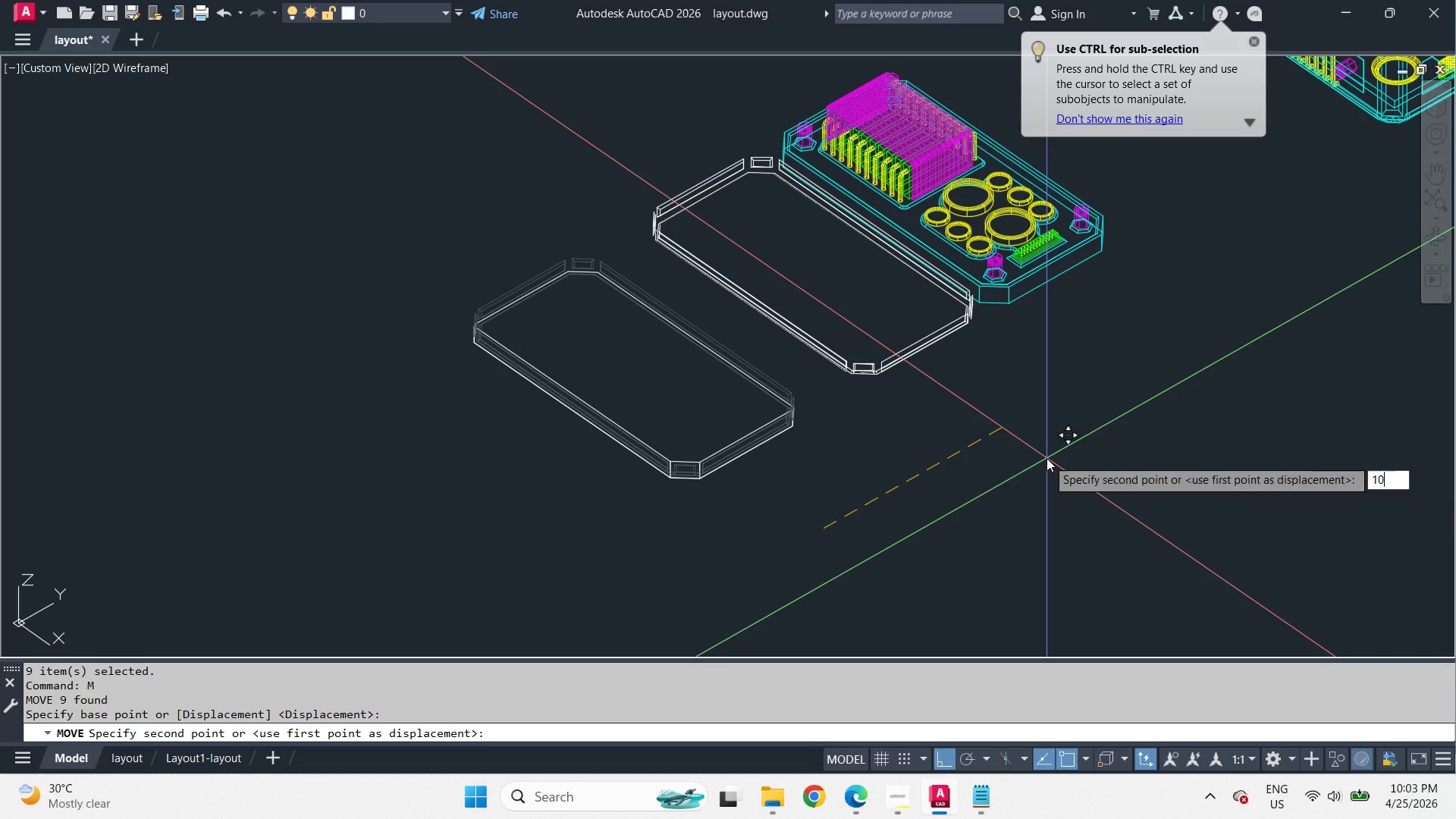 
key(Numpad0)
 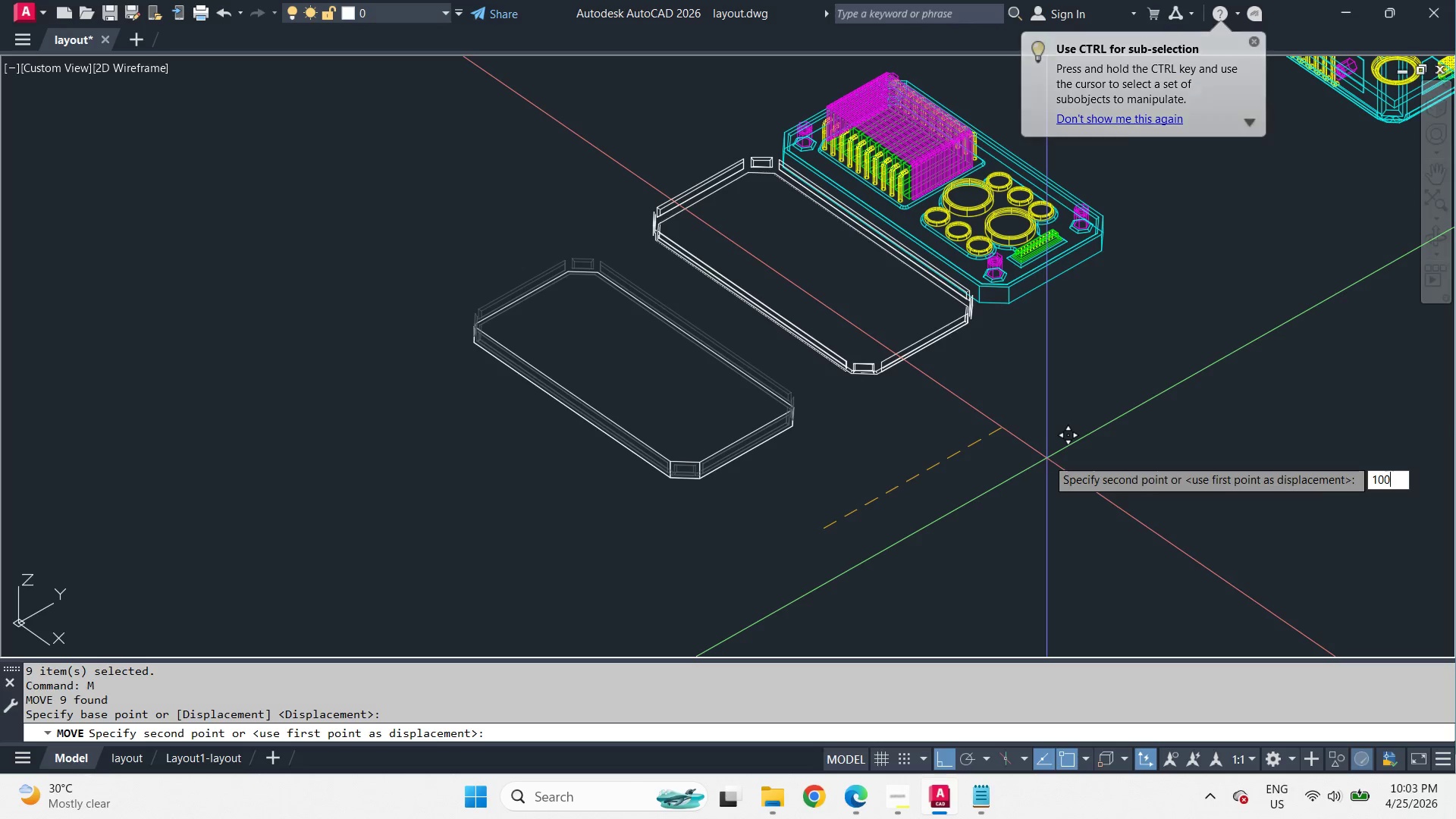 
key(Numpad0)
 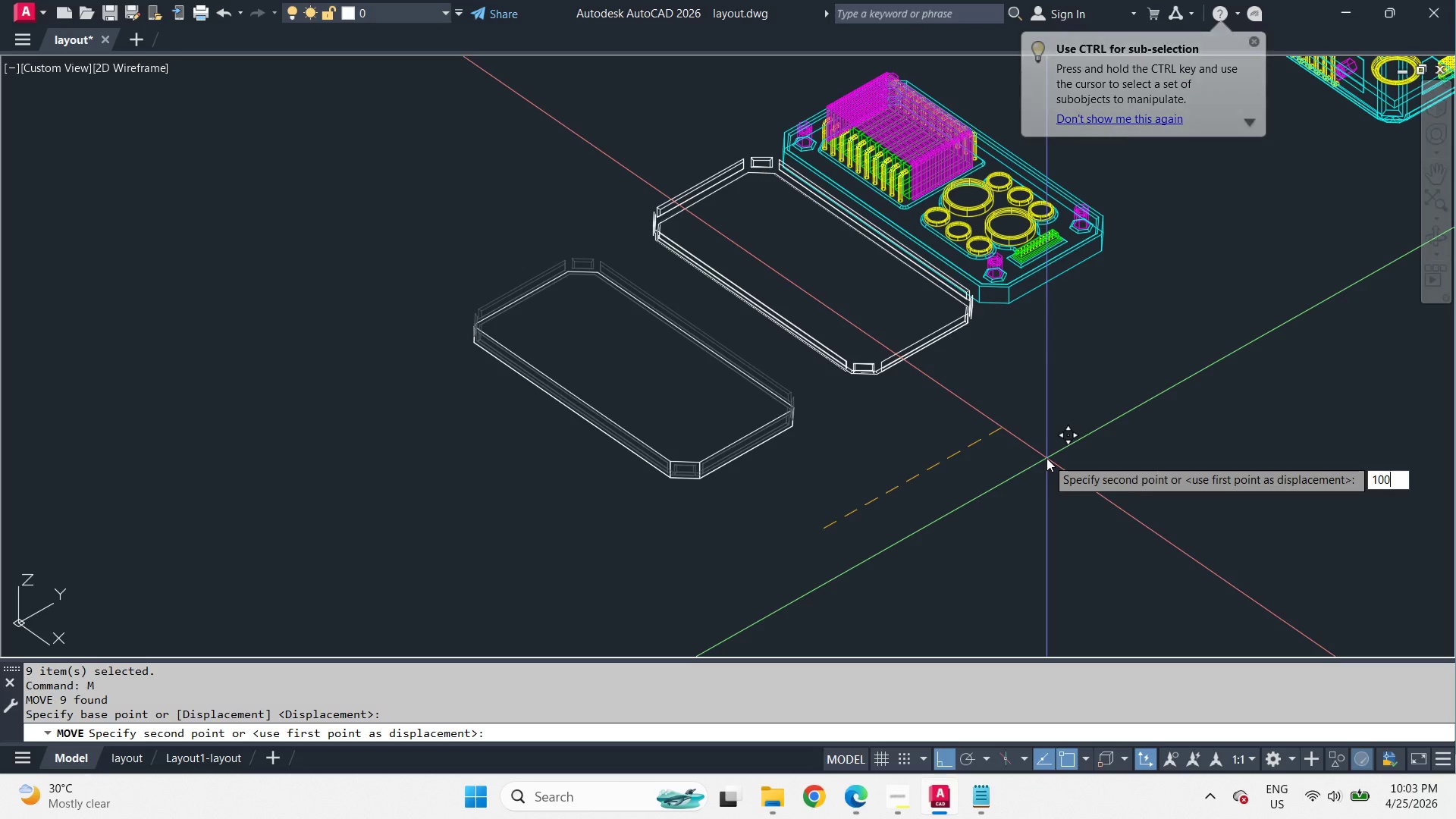 
key(Numpad0)
 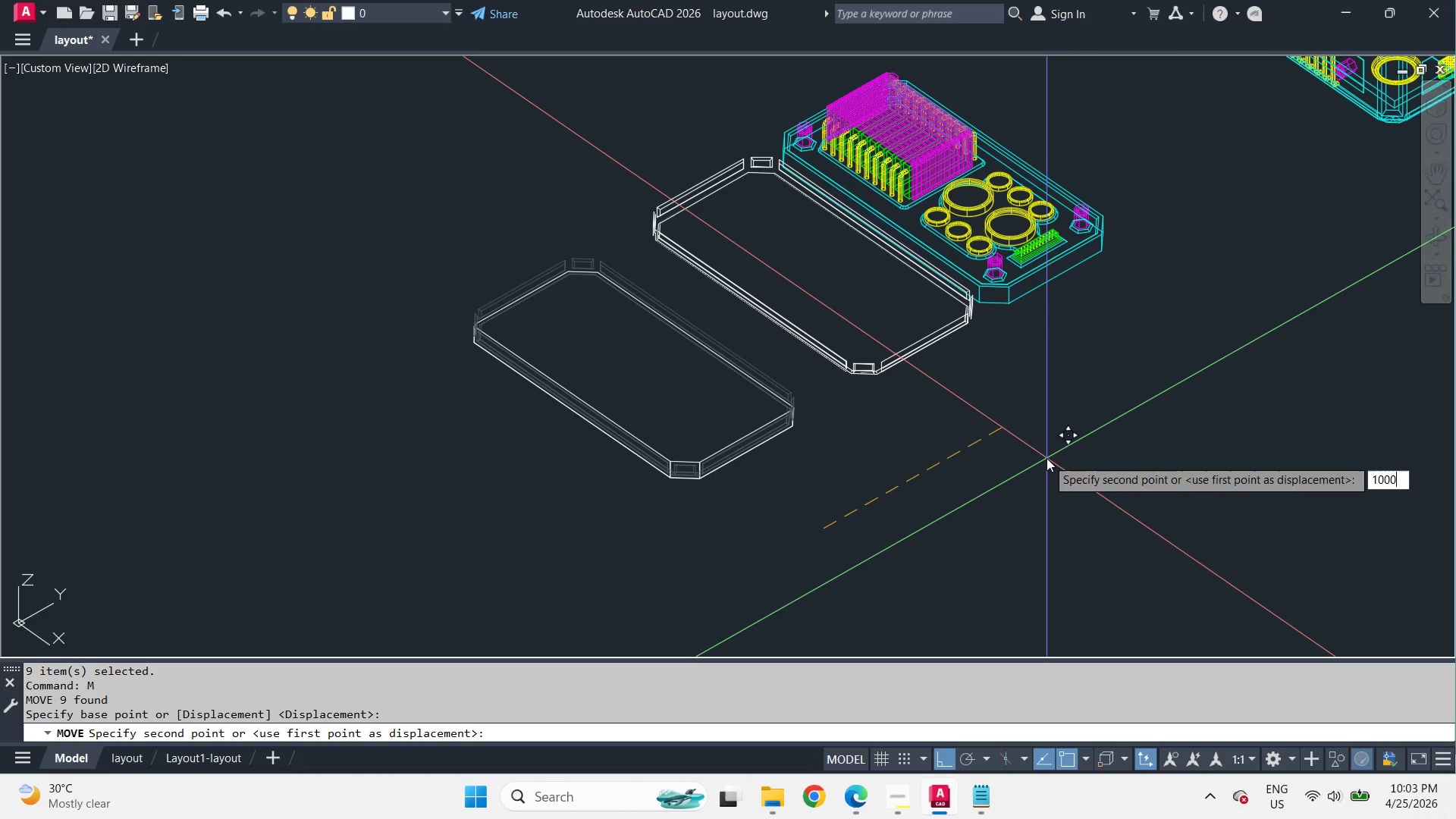 
key(Space)
 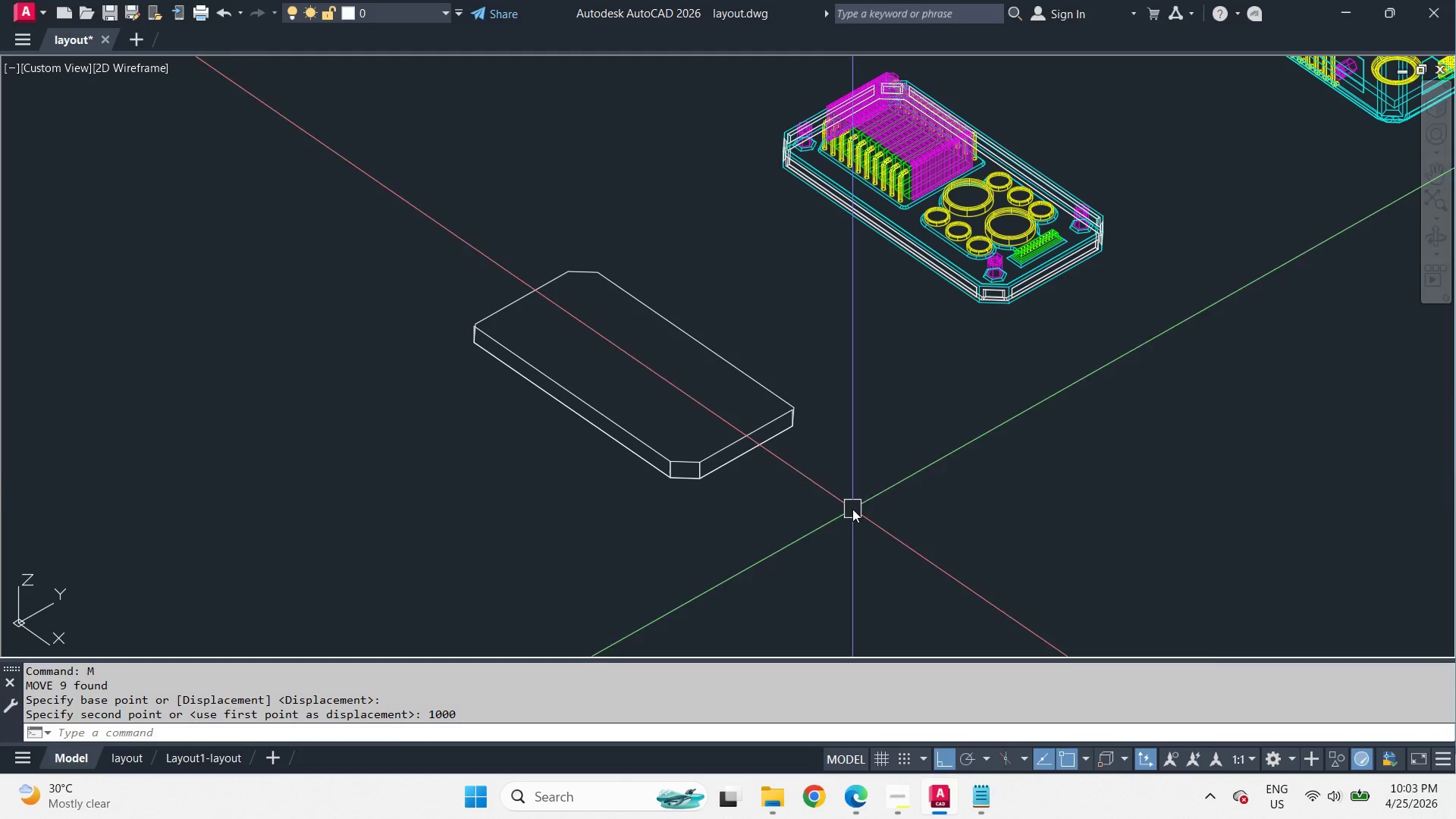 
left_click_drag(start_coordinate=[852, 509], to_coordinate=[767, 482])
 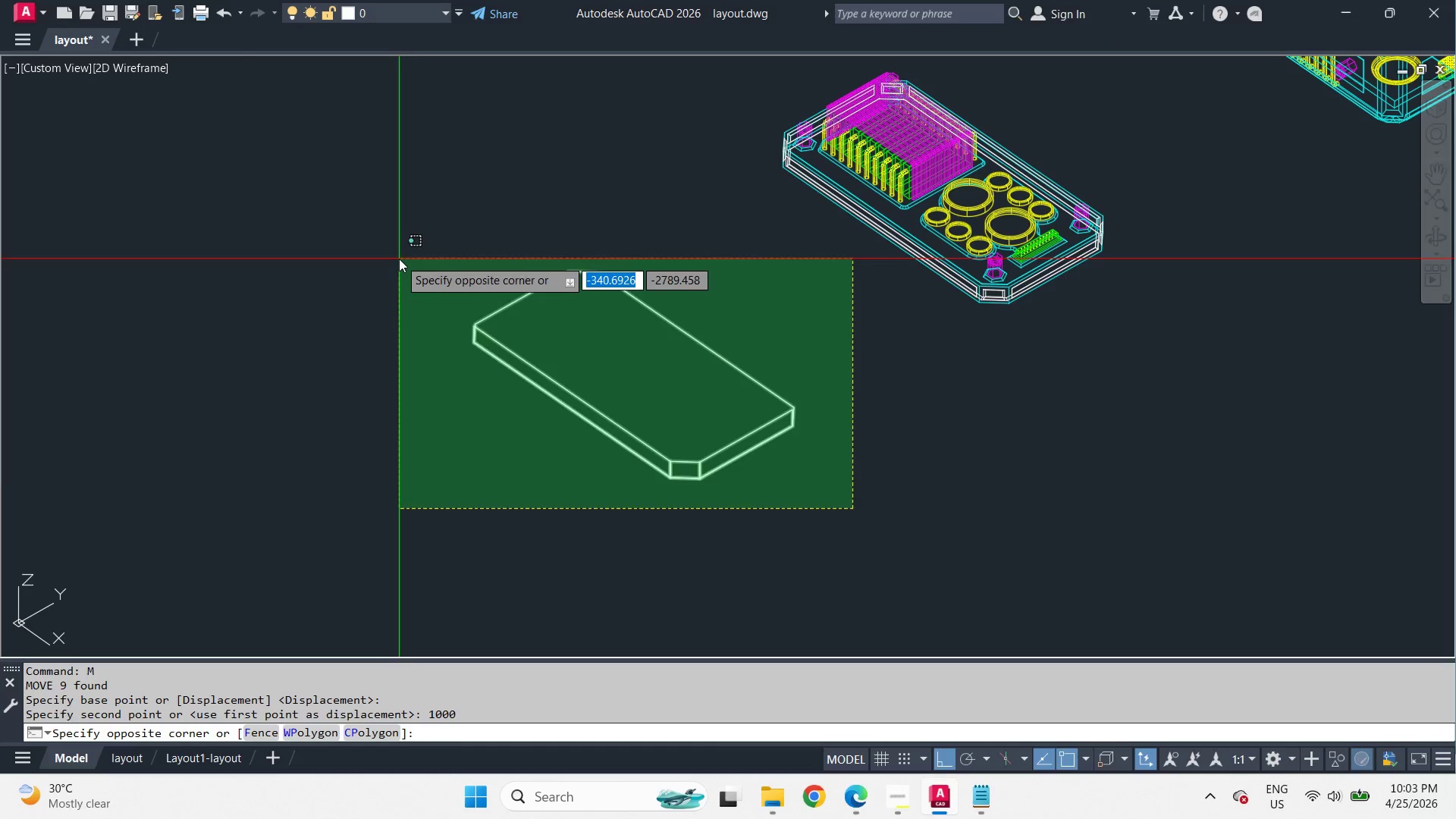 
left_click([399, 259])
 